 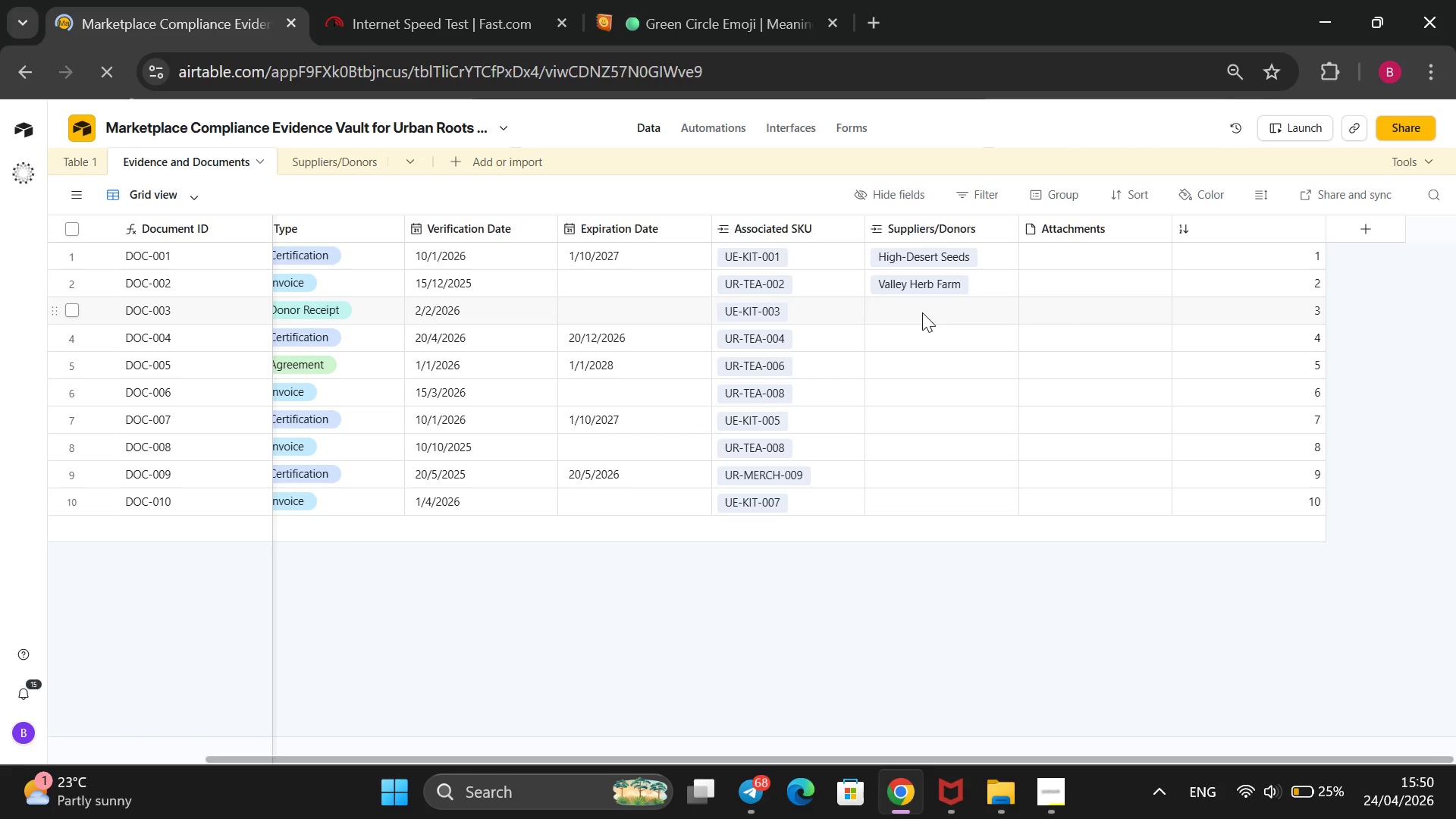 
left_click([922, 312])
 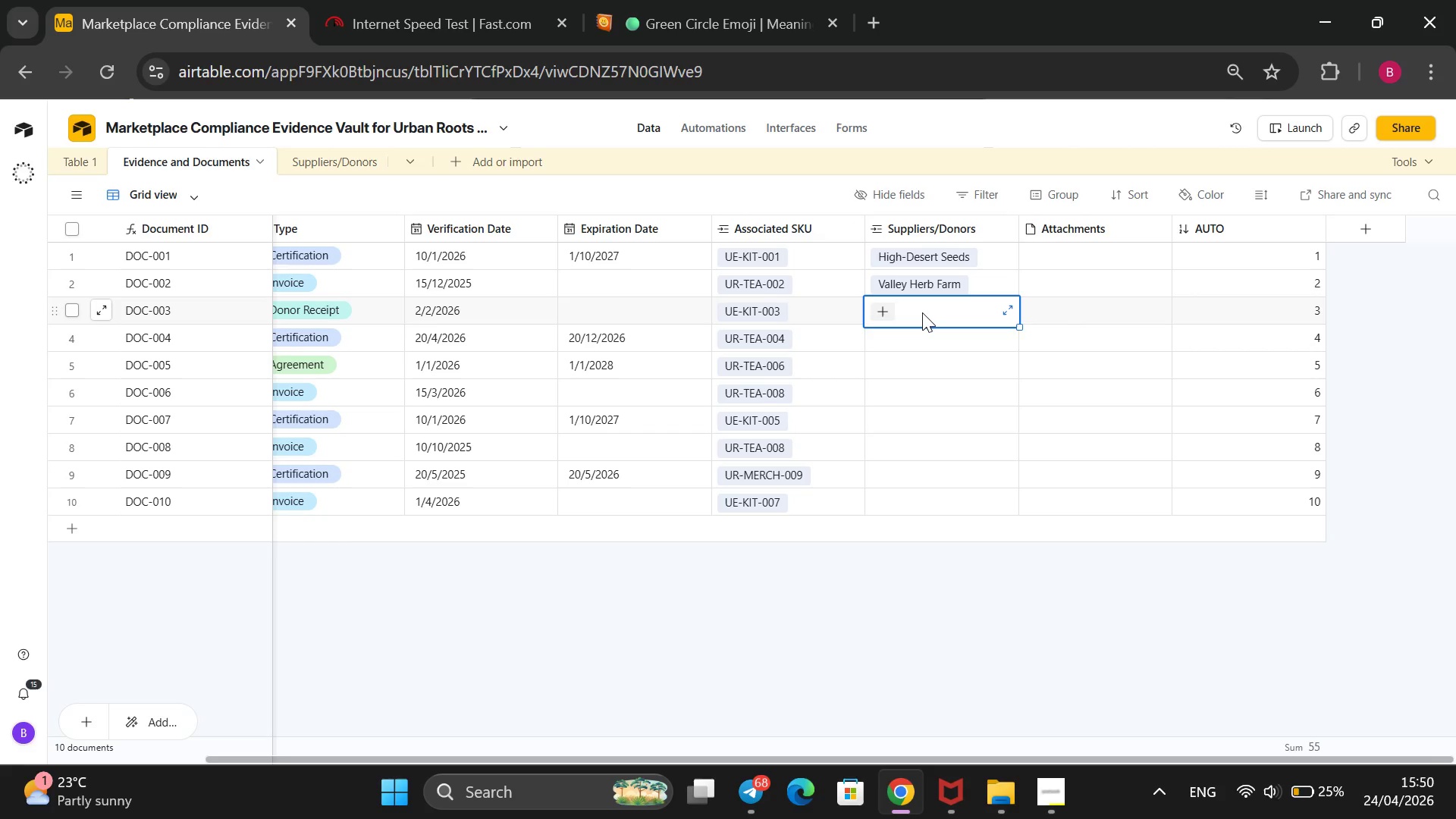 
wait(10.39)
 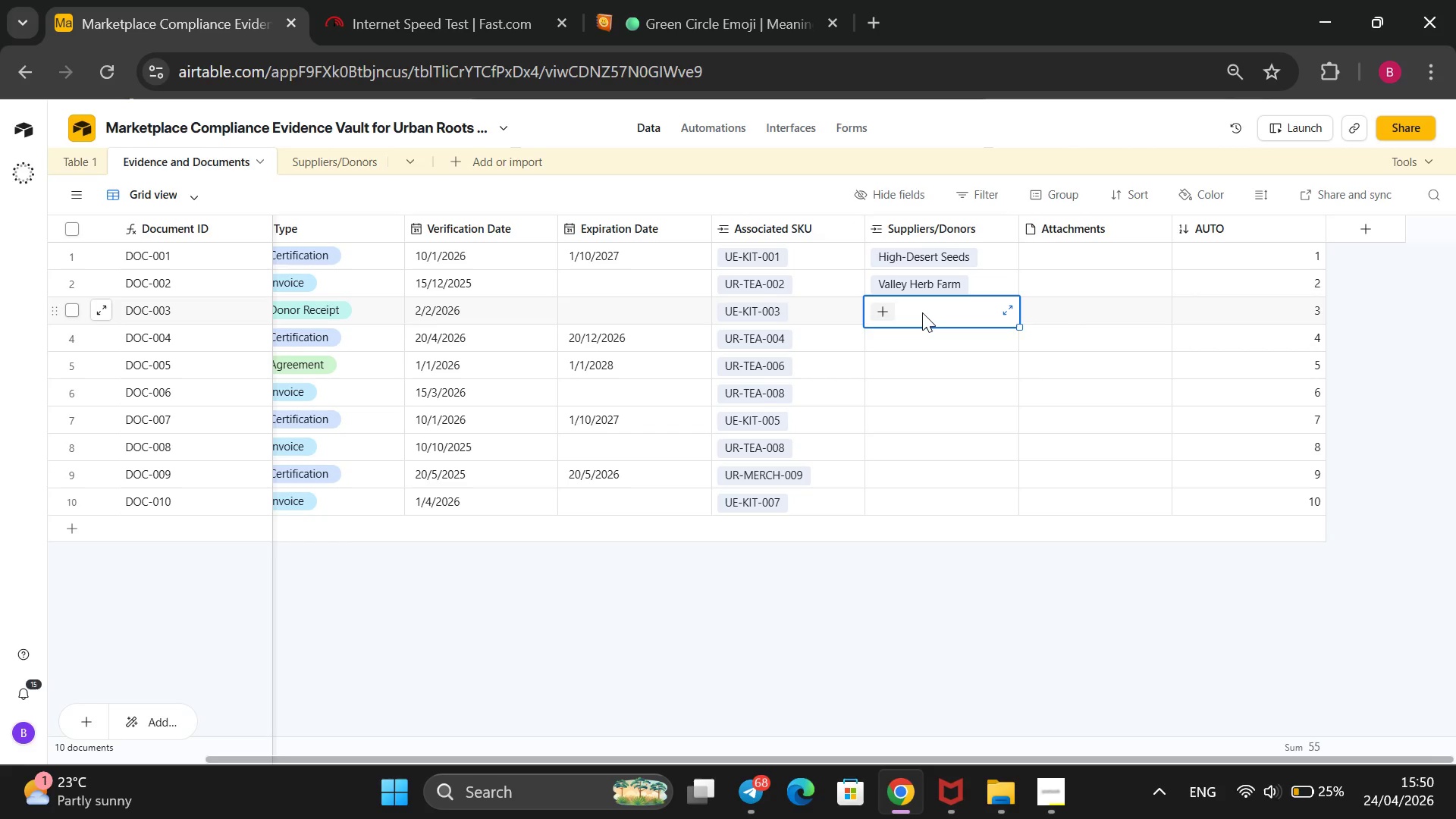 
key(Enter)
 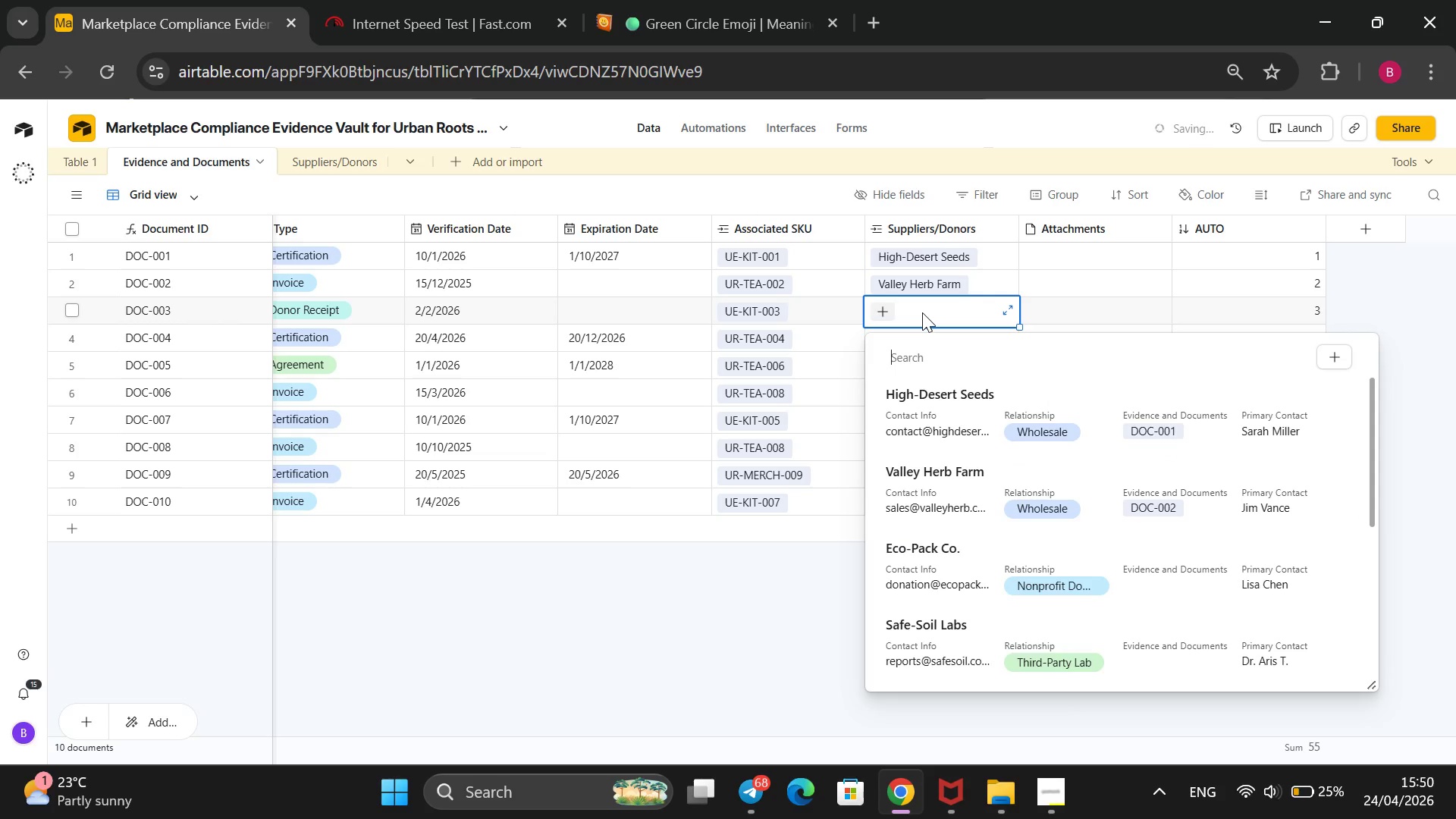 
key(ArrowDown)
 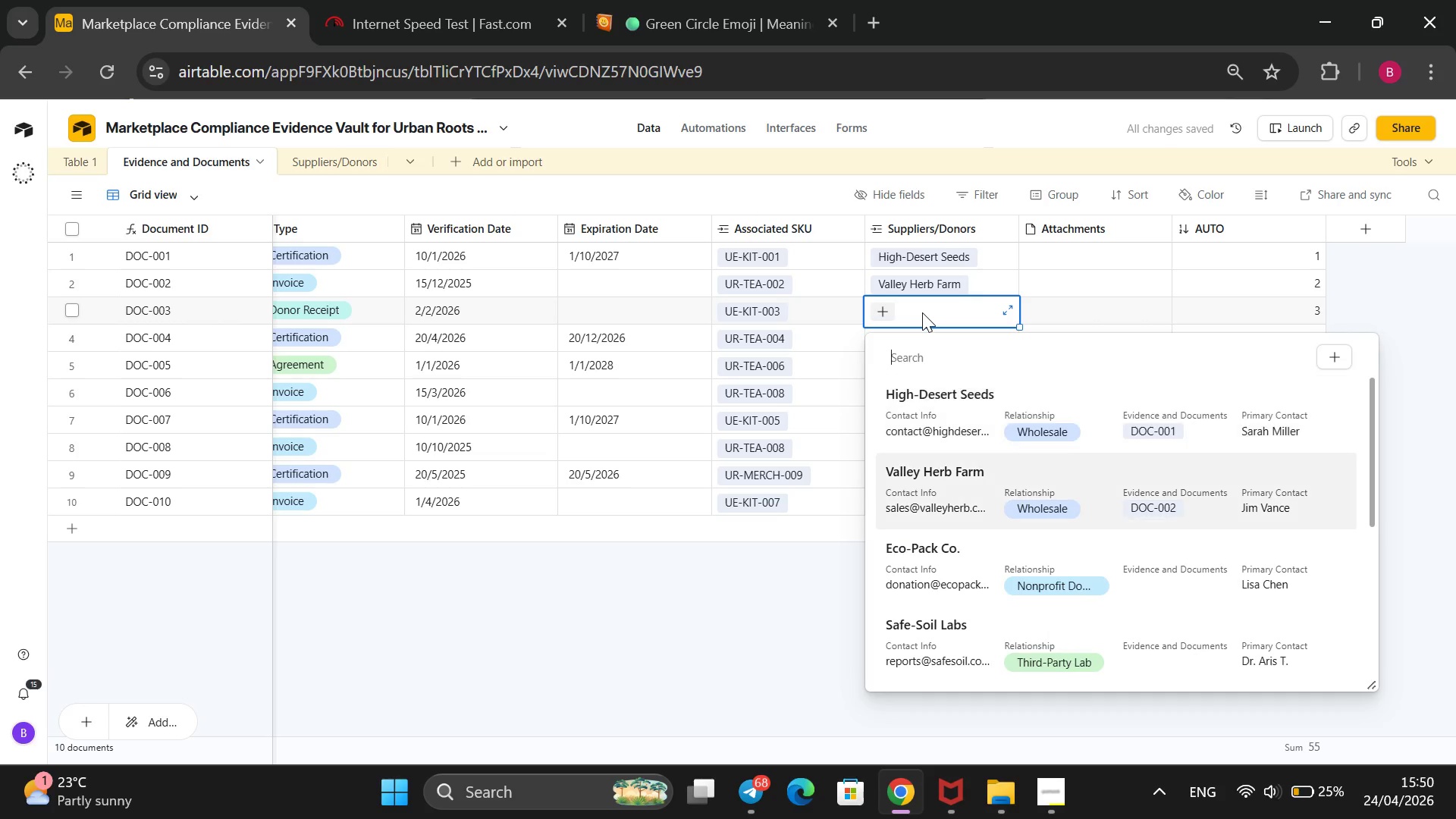 
key(ArrowDown)
 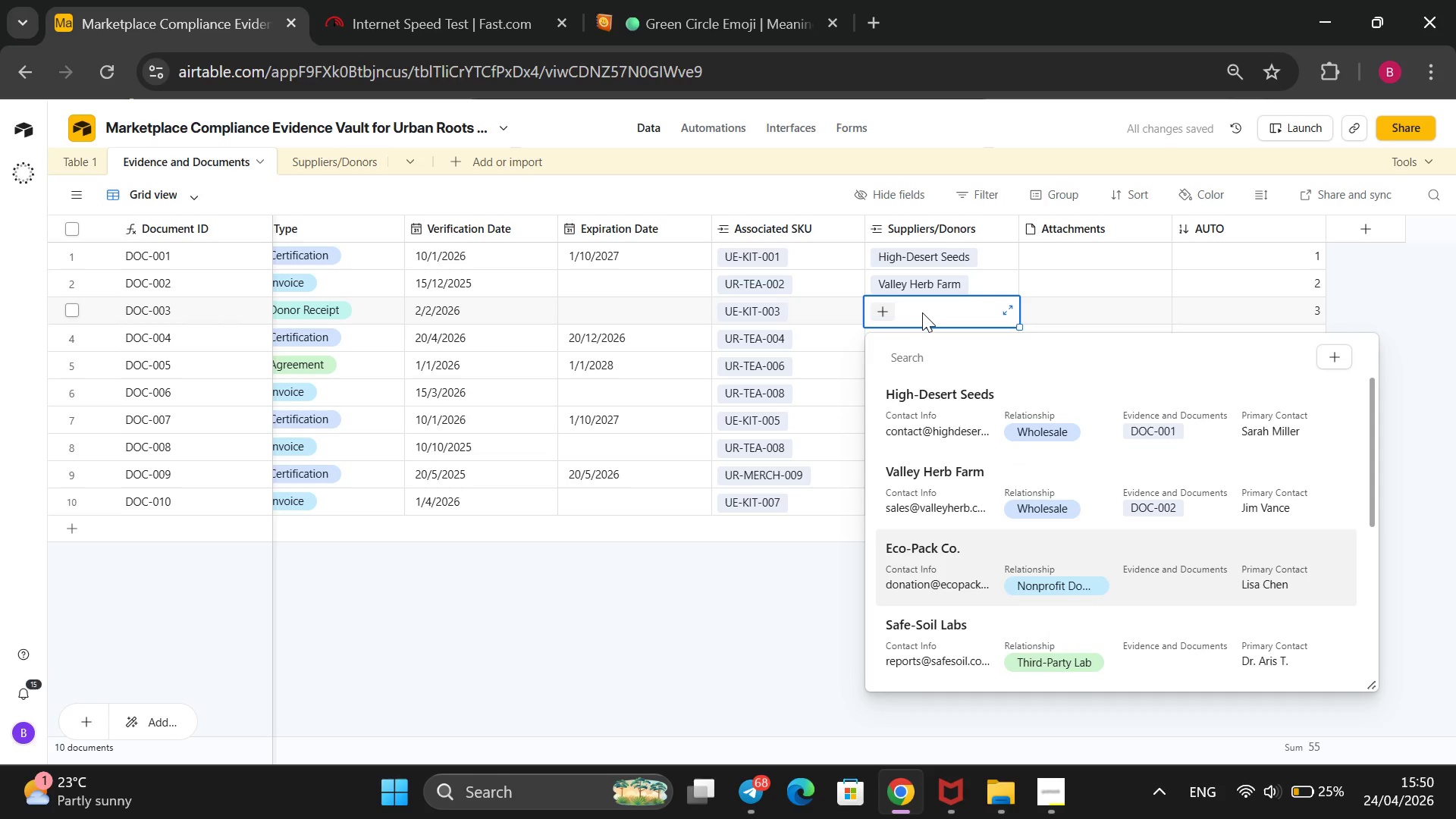 
key(ArrowDown)
 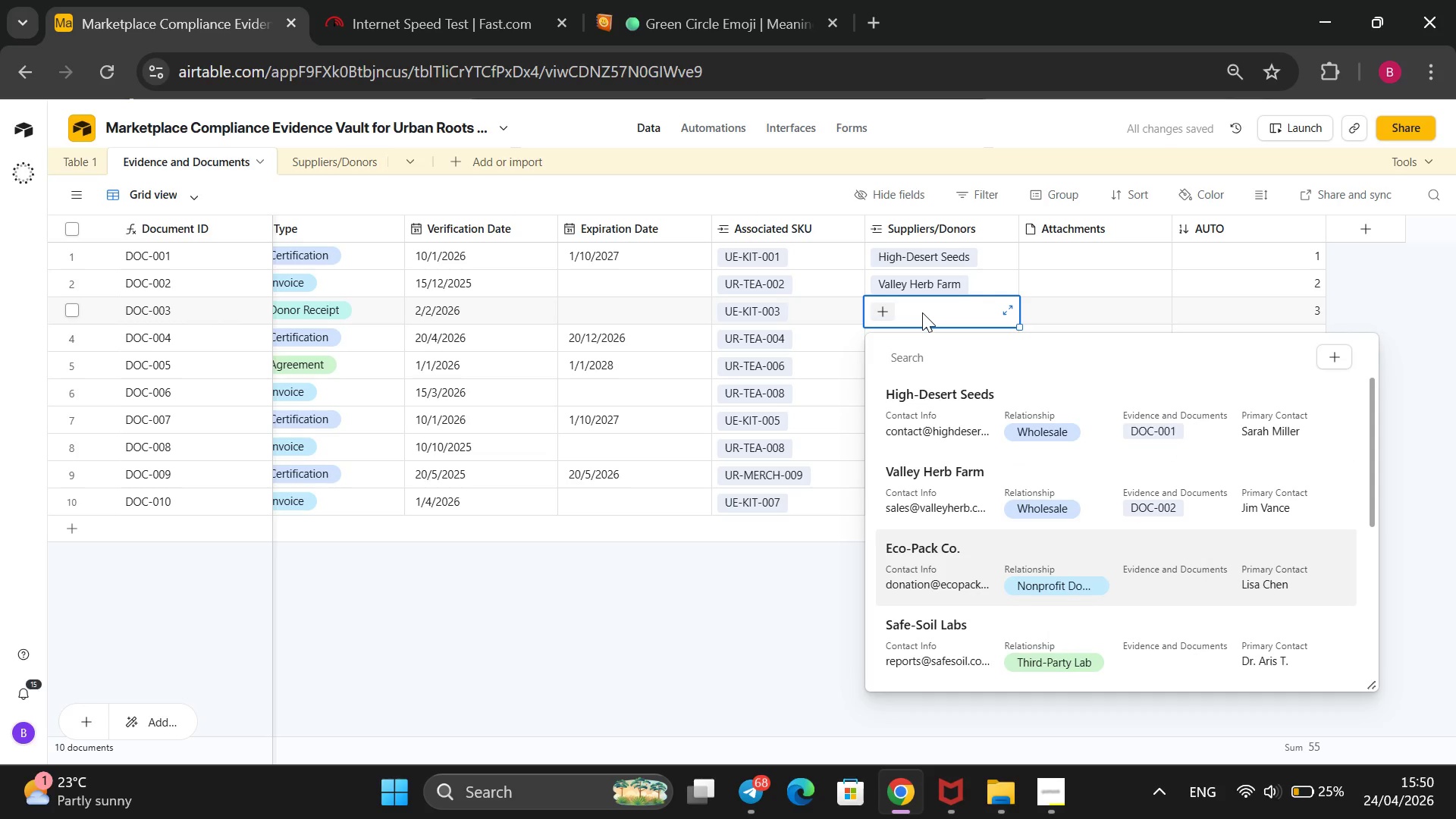 
key(Enter)
 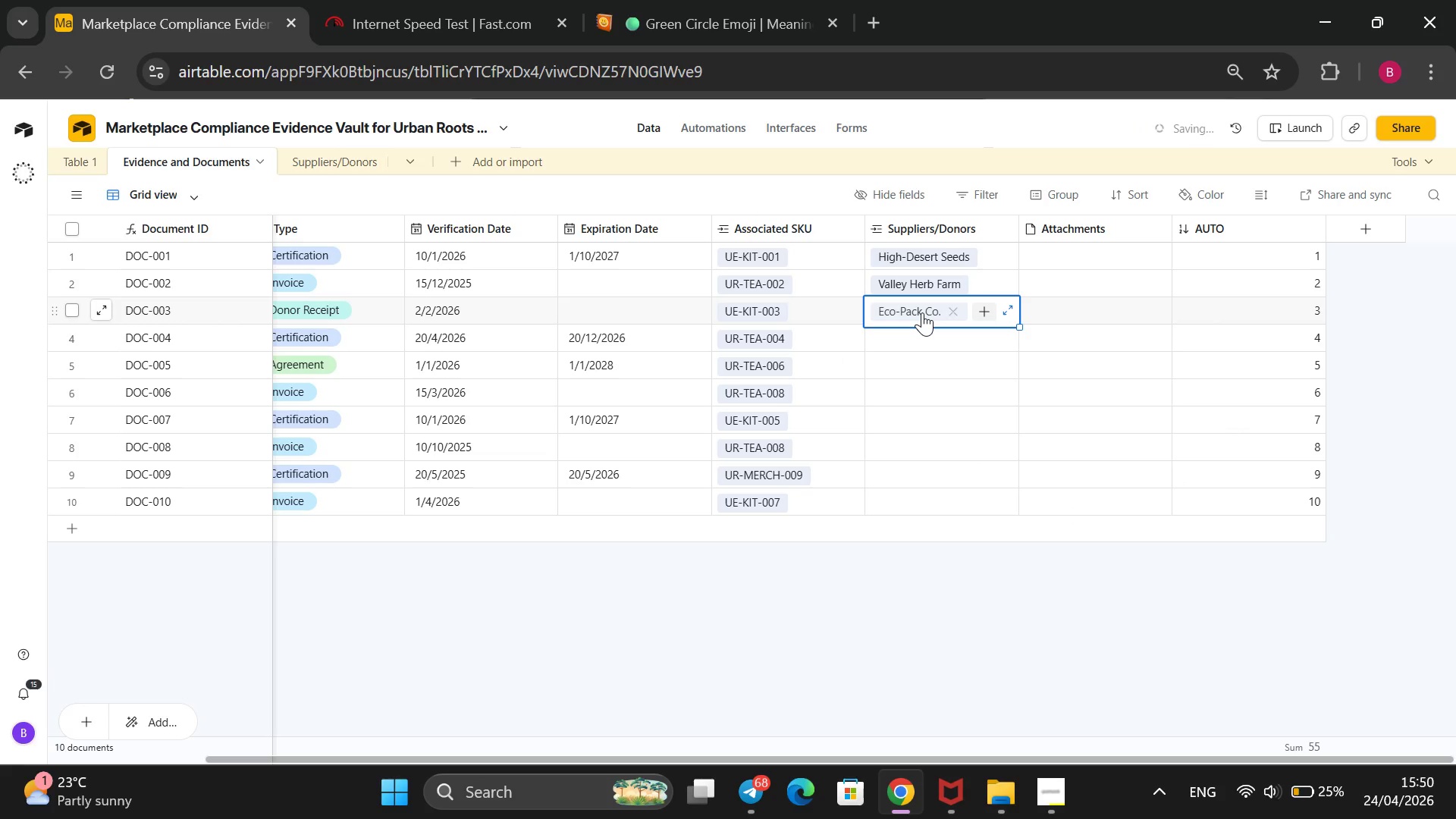 
key(ArrowDown)
 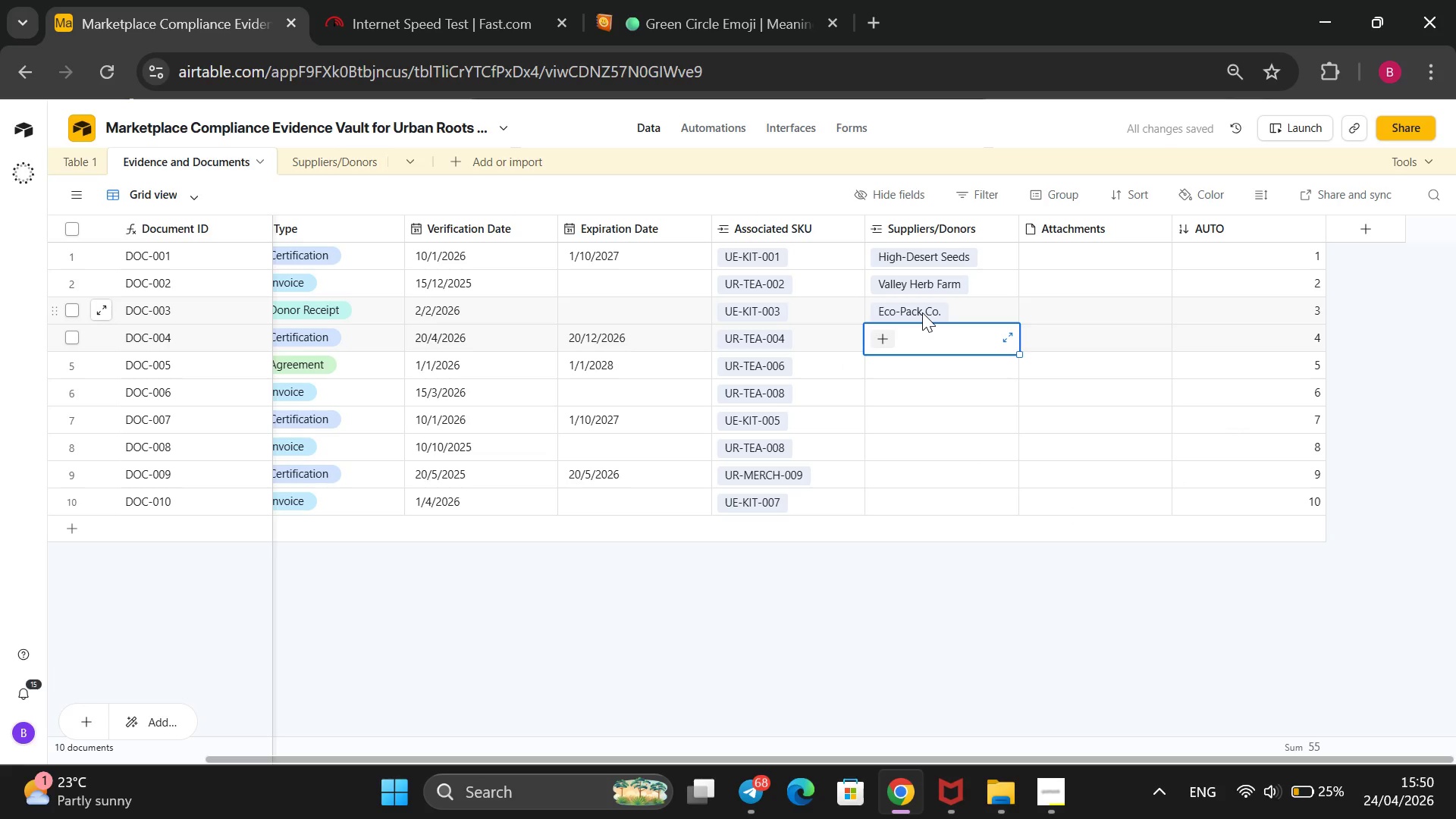 
key(Enter)
 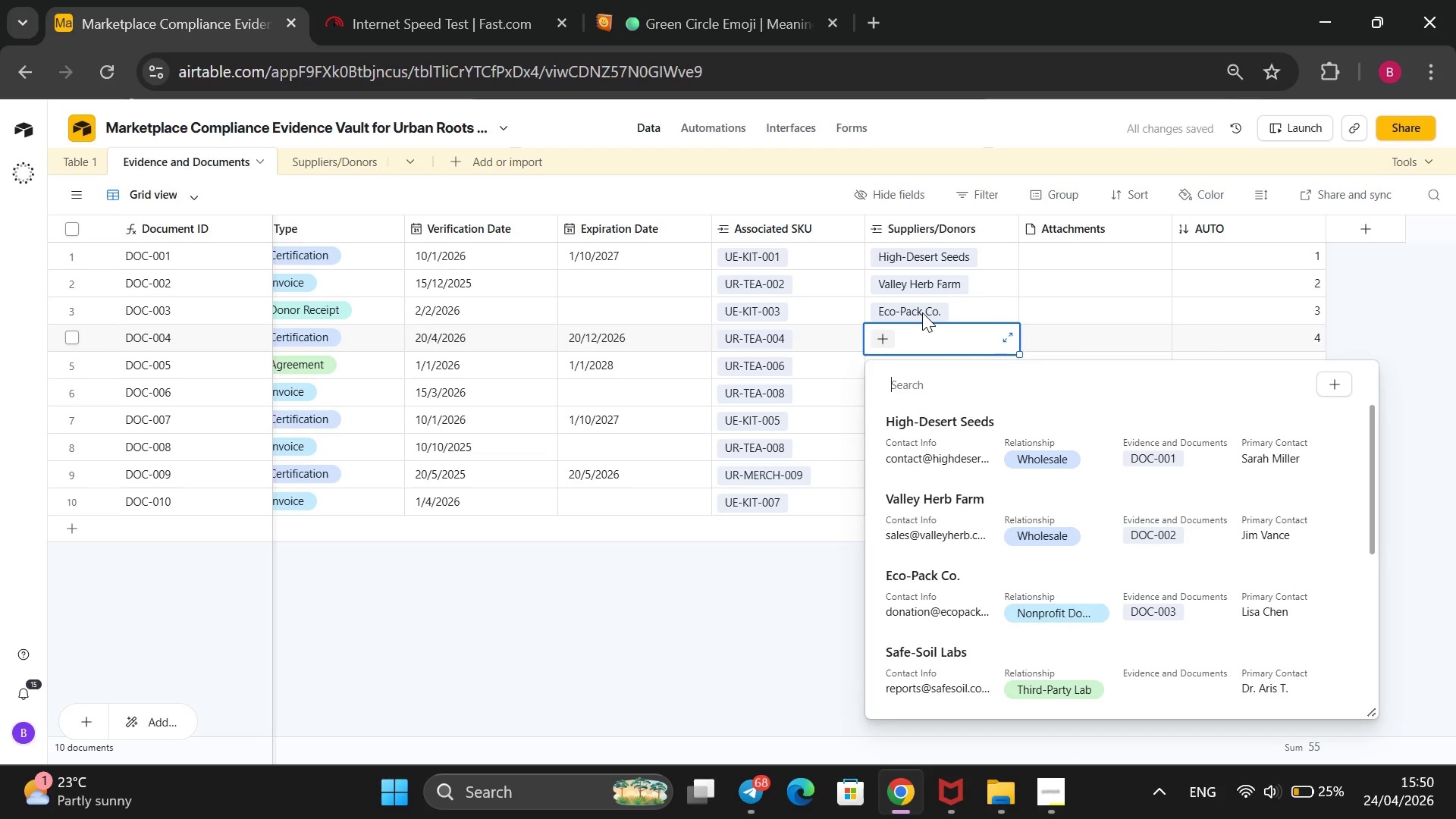 
key(ArrowDown)
 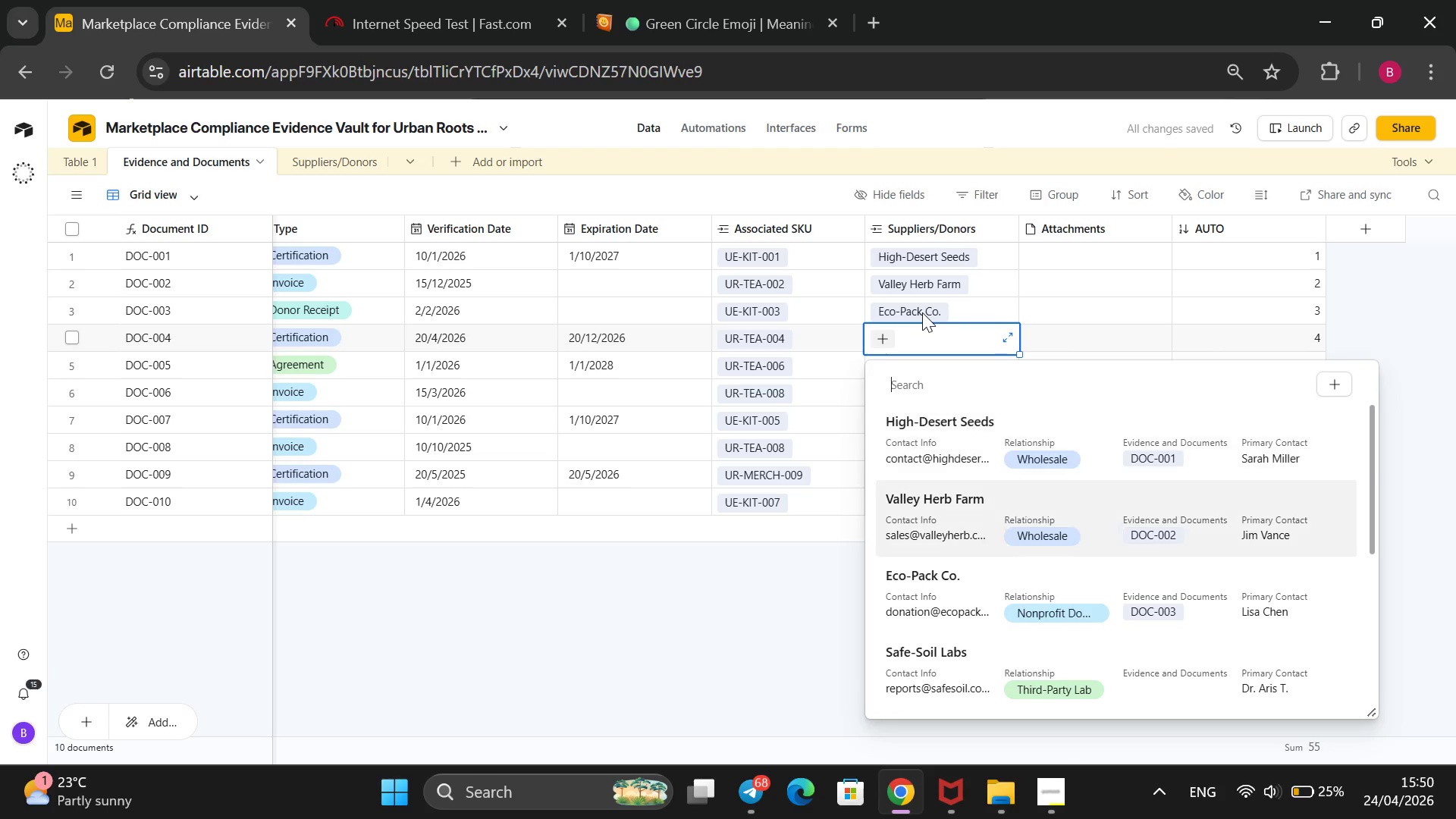 
key(ArrowDown)
 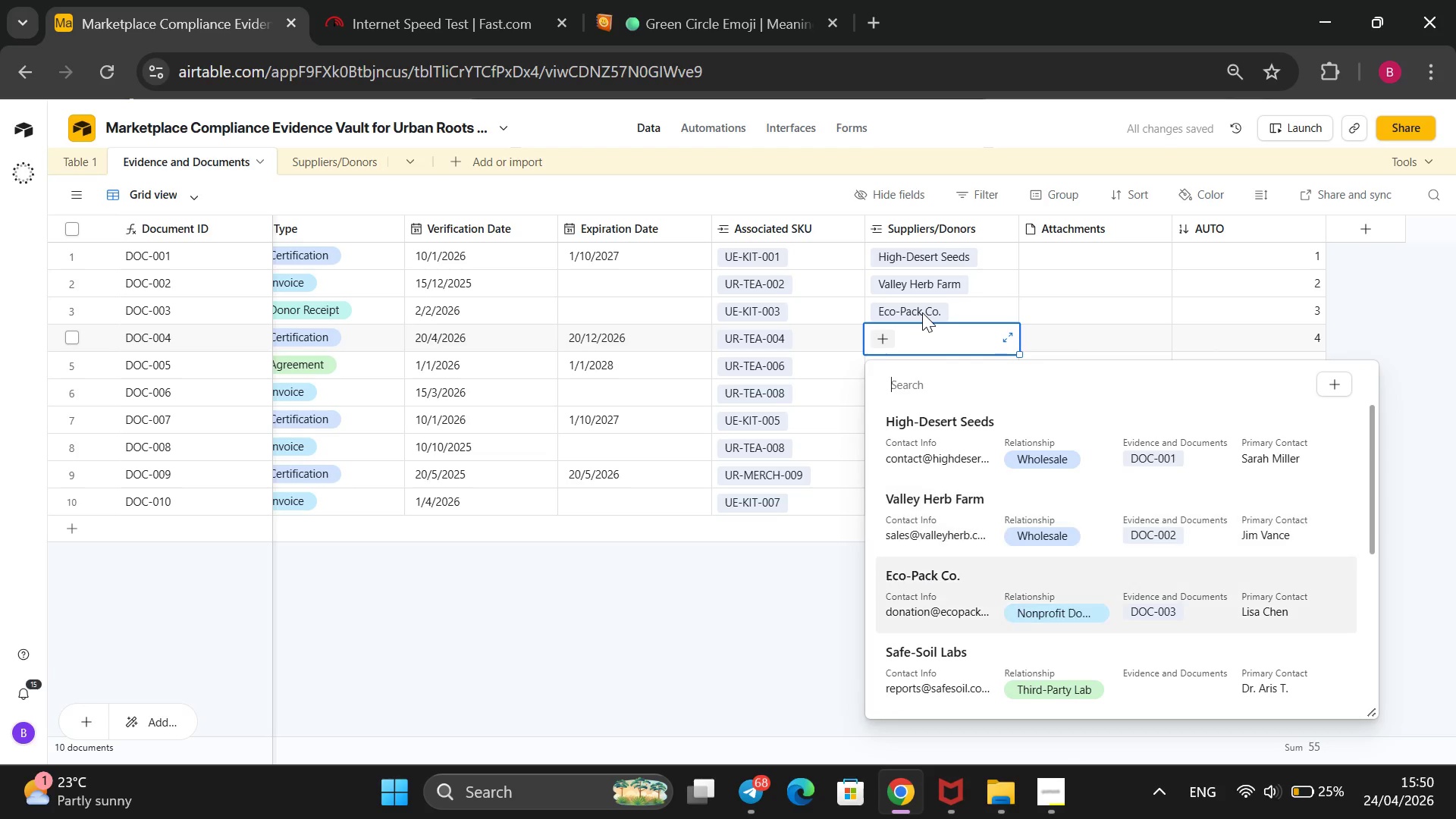 
key(ArrowDown)
 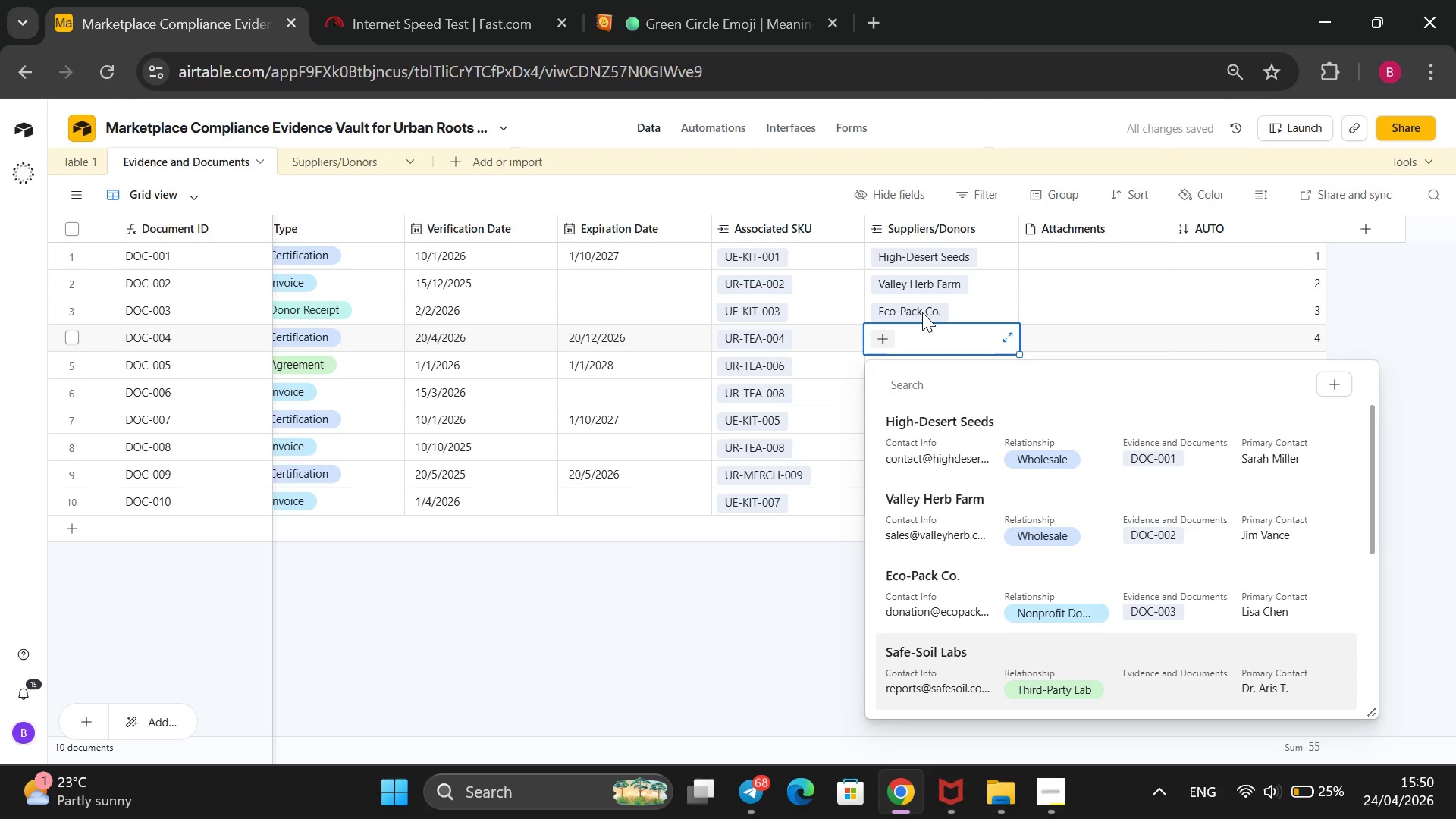 
key(ArrowDown)
 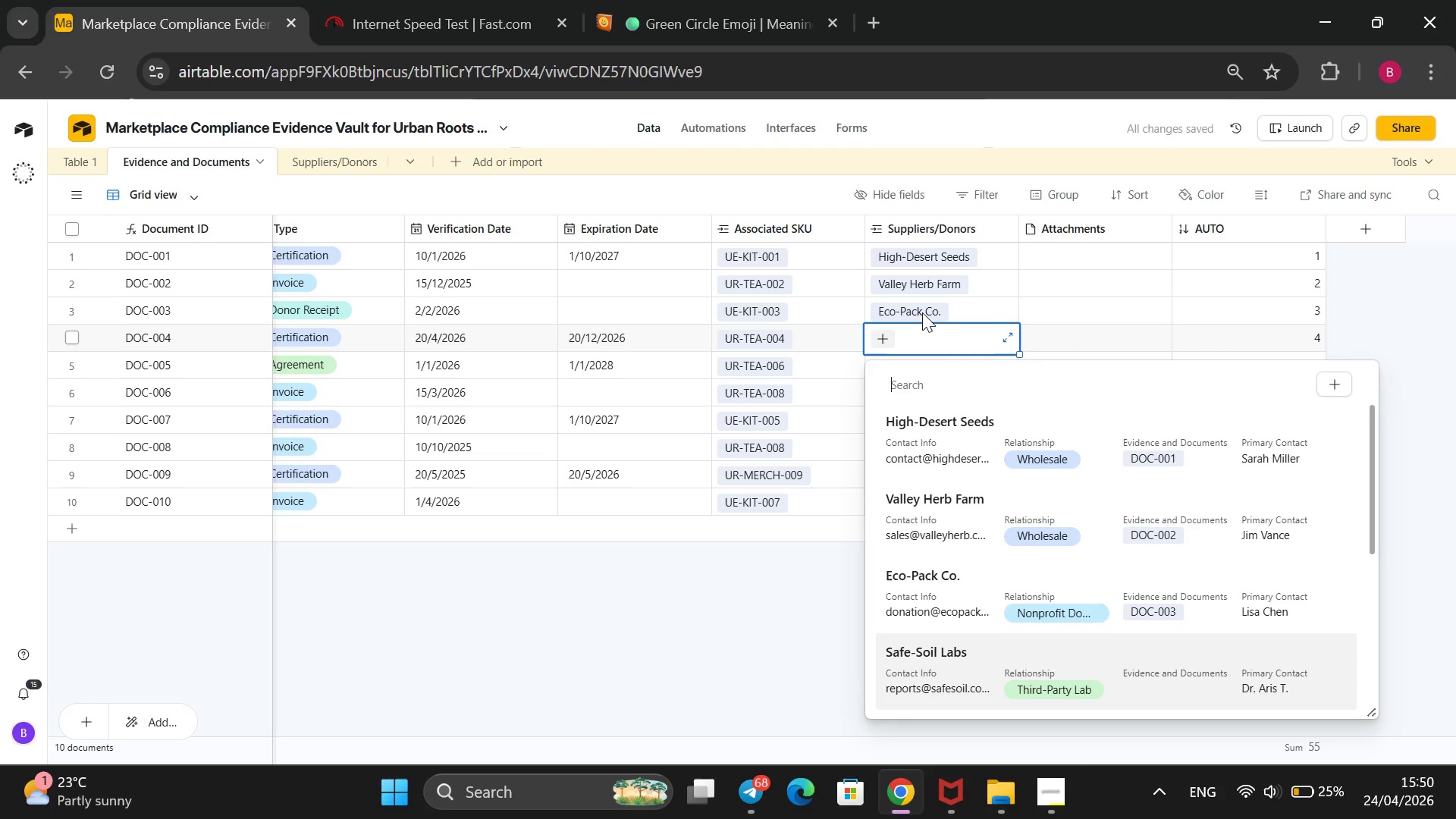 
key(Enter)
 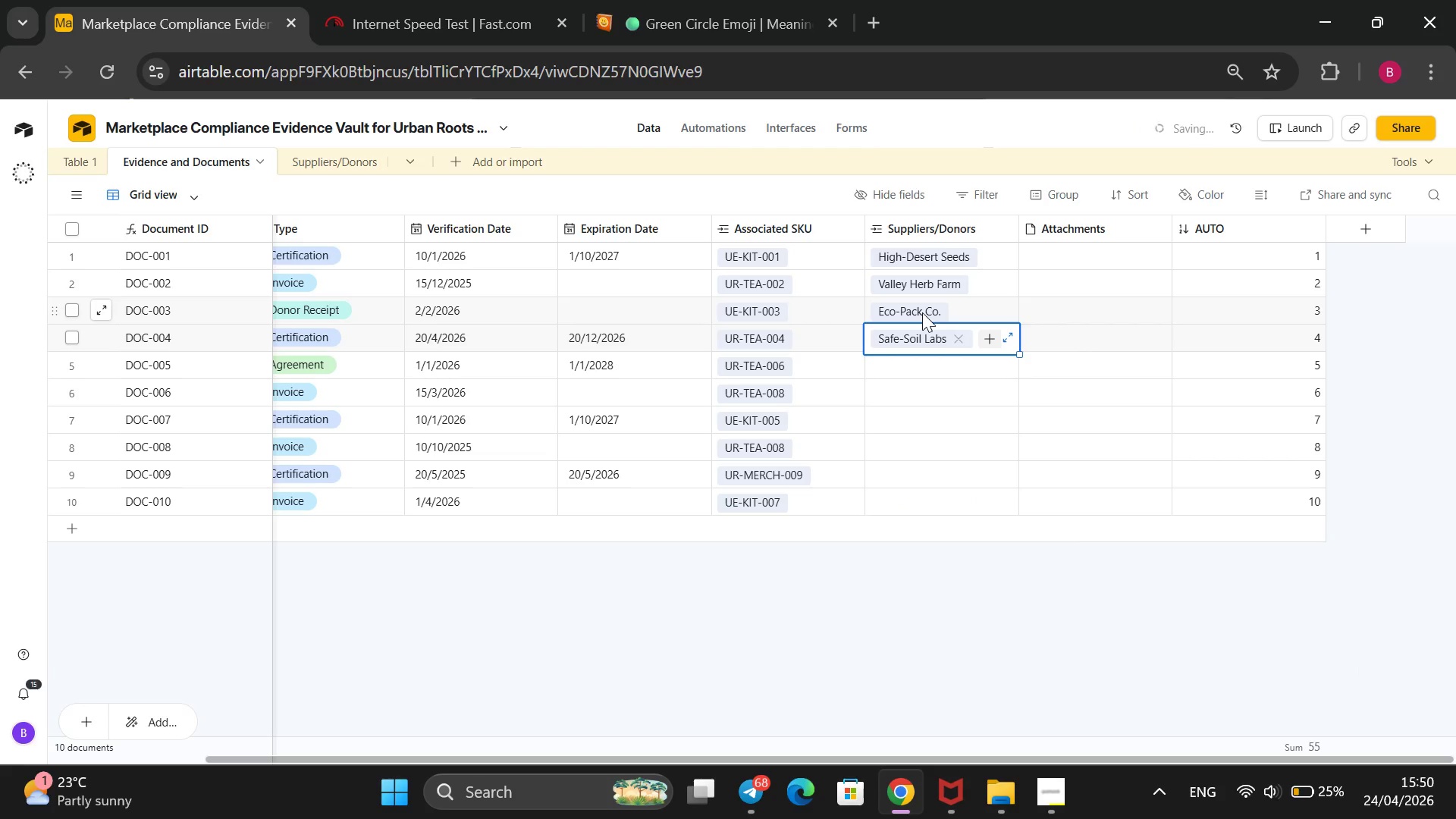 
key(ArrowDown)
 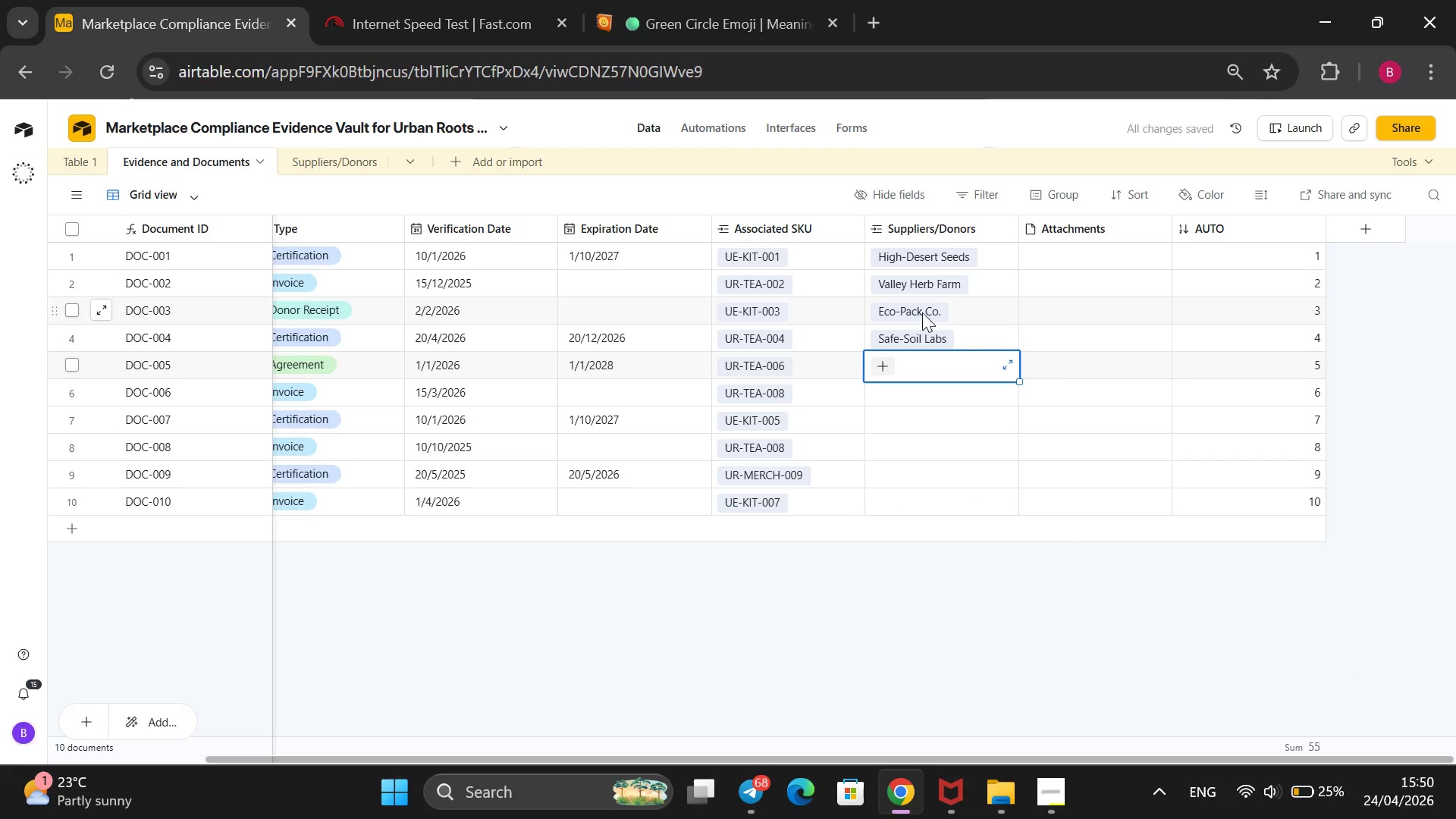 
key(Enter)
 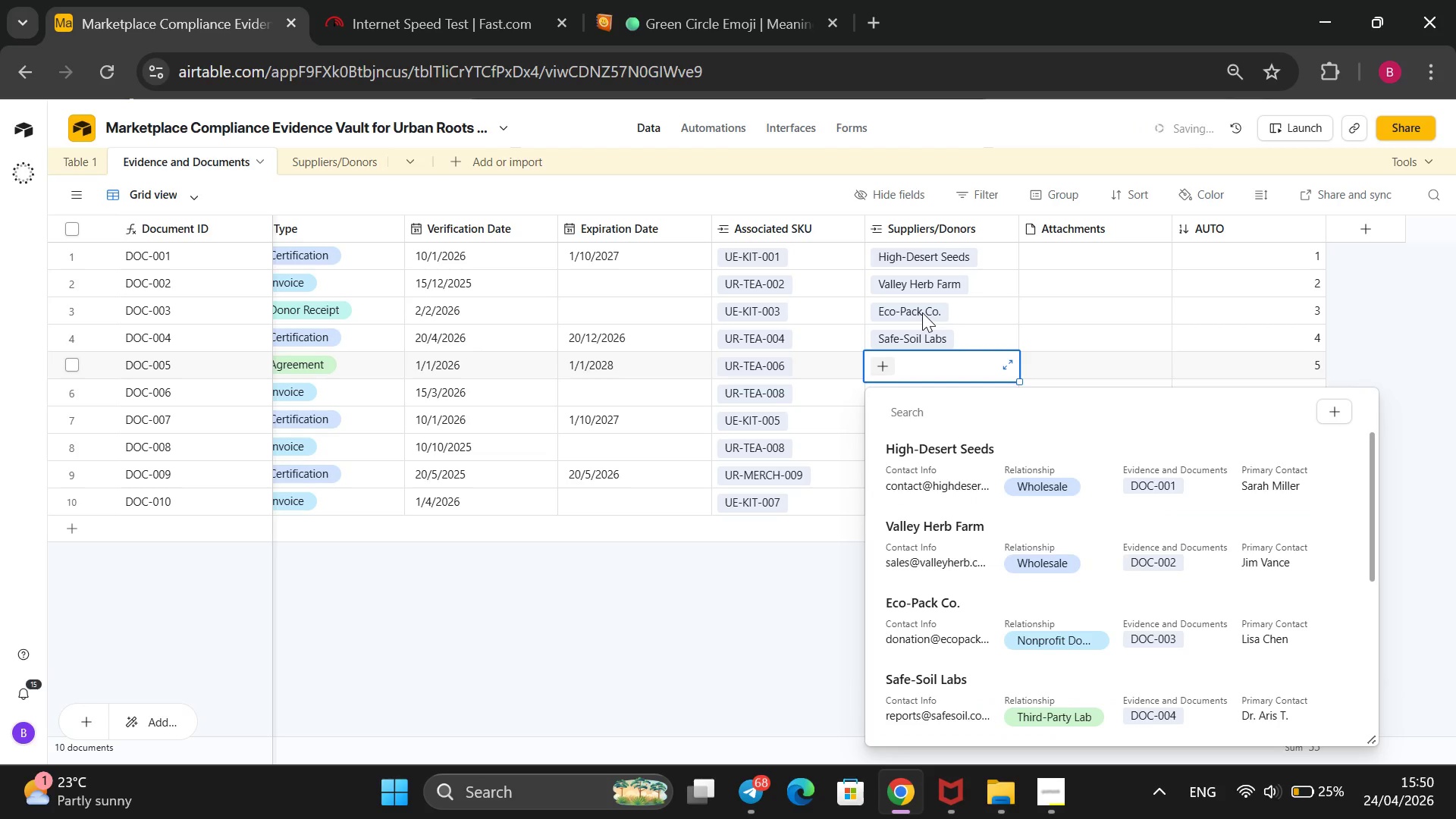 
key(ArrowDown)
 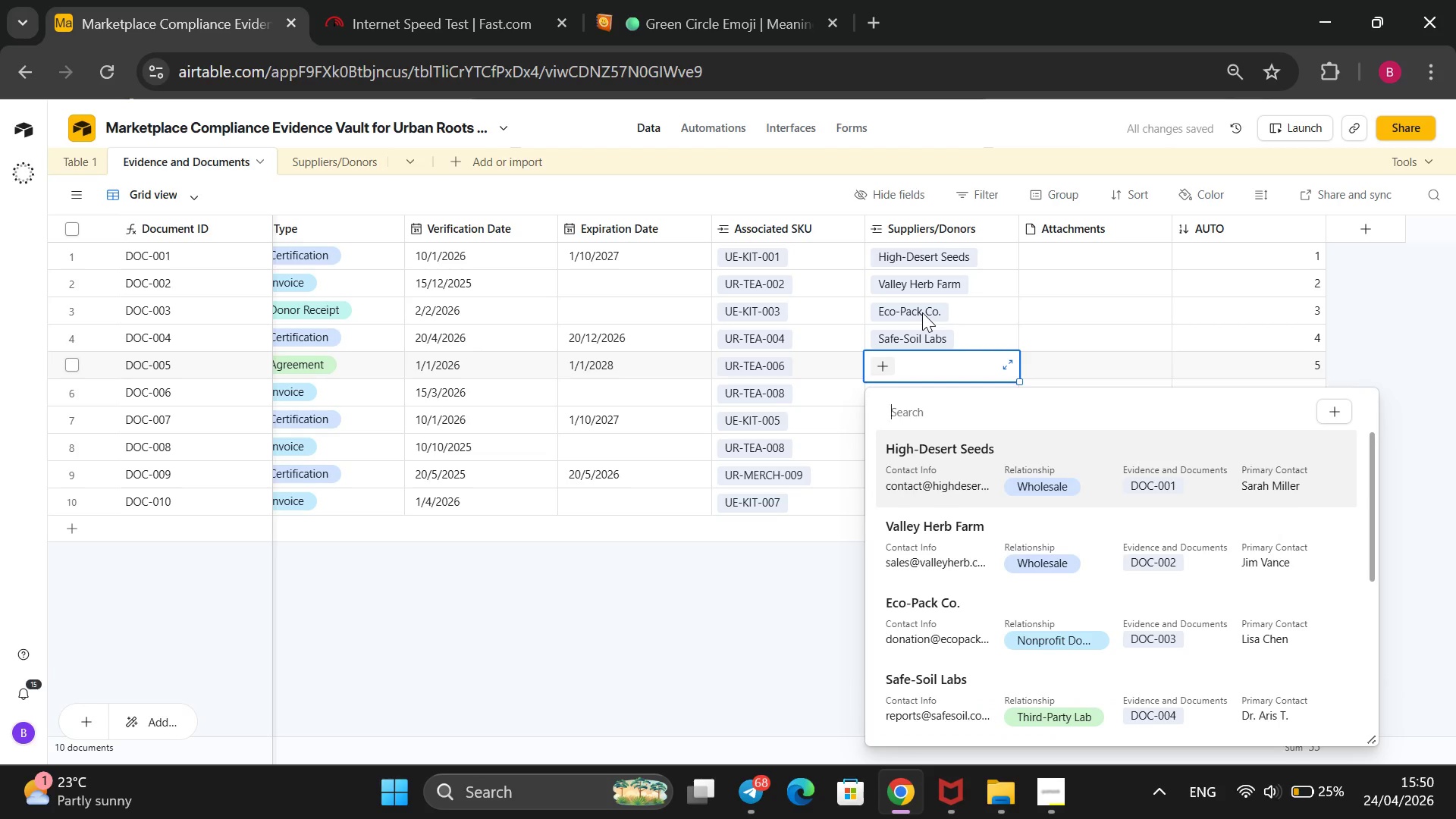 
key(ArrowDown)
 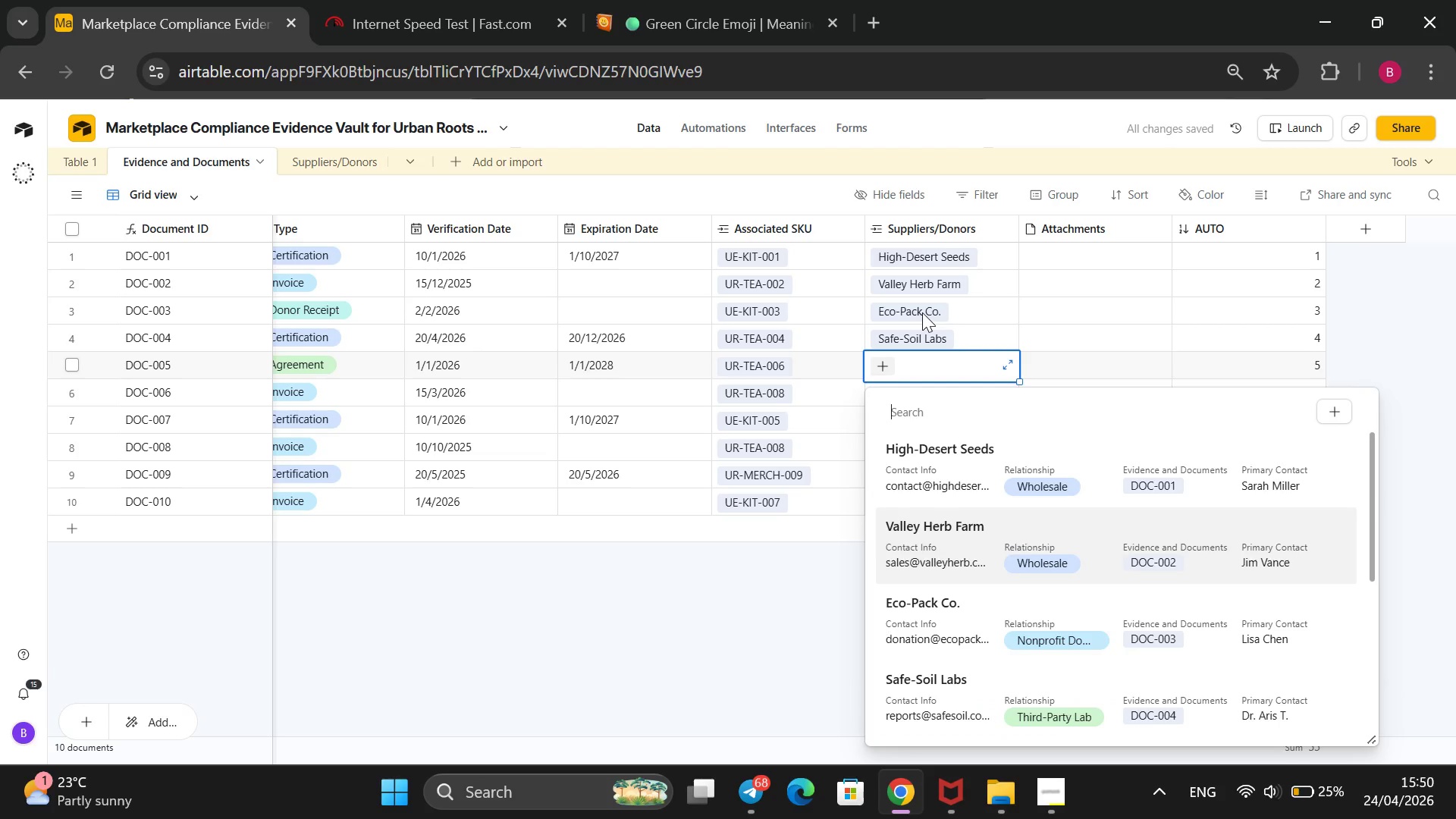 
key(ArrowDown)
 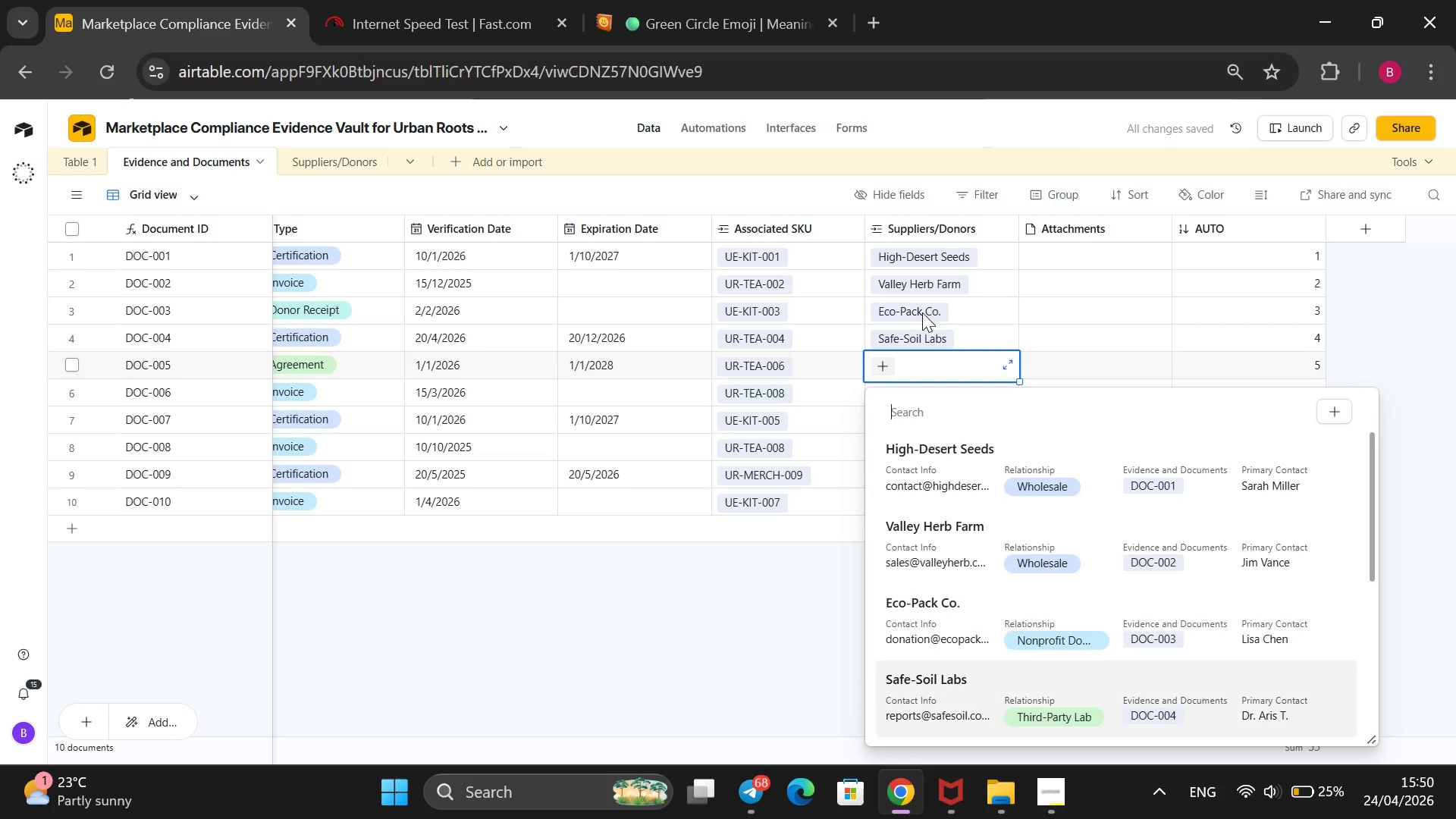 
key(ArrowDown)
 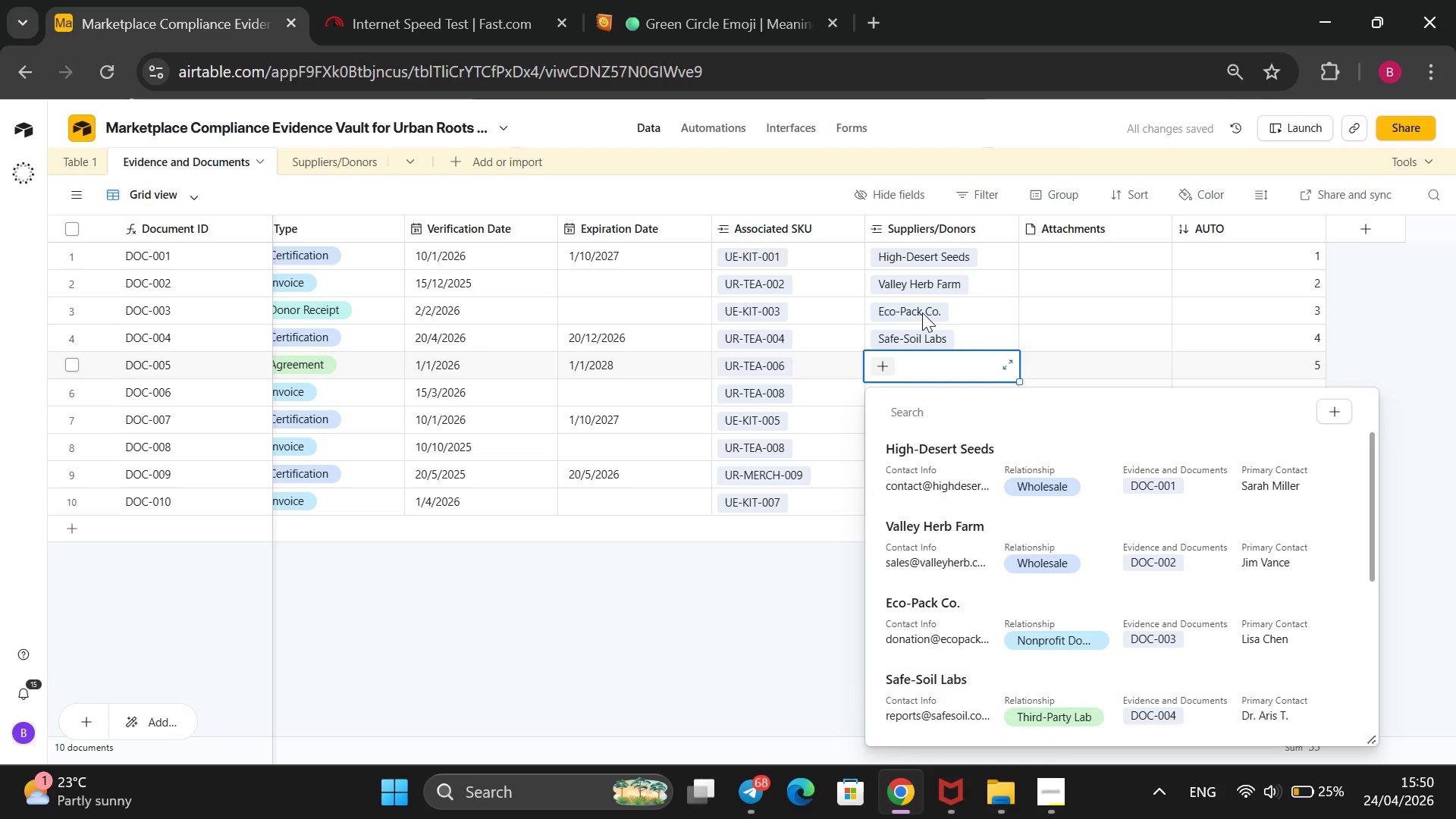 
key(ArrowDown)
 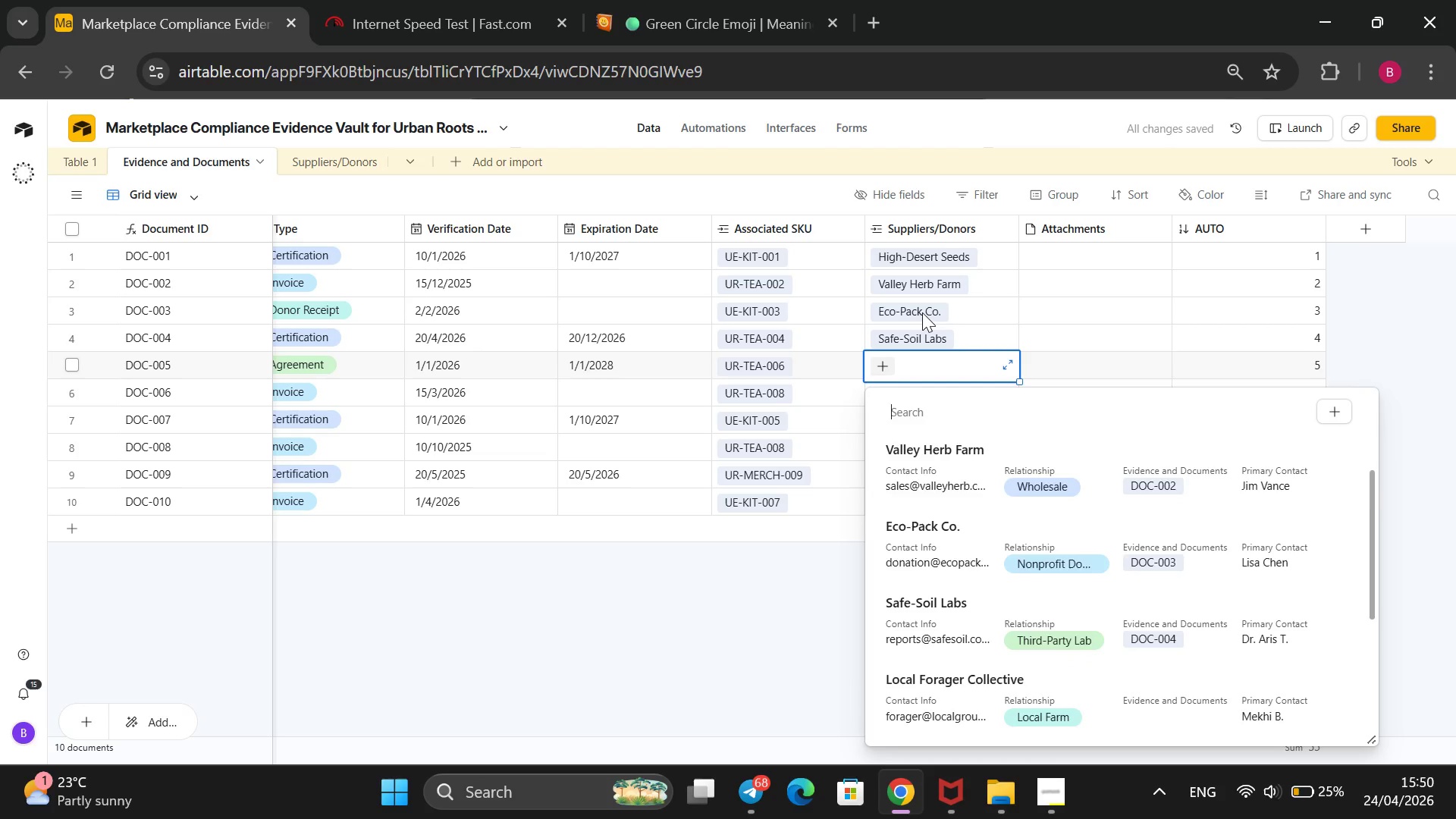 
key(ArrowDown)
 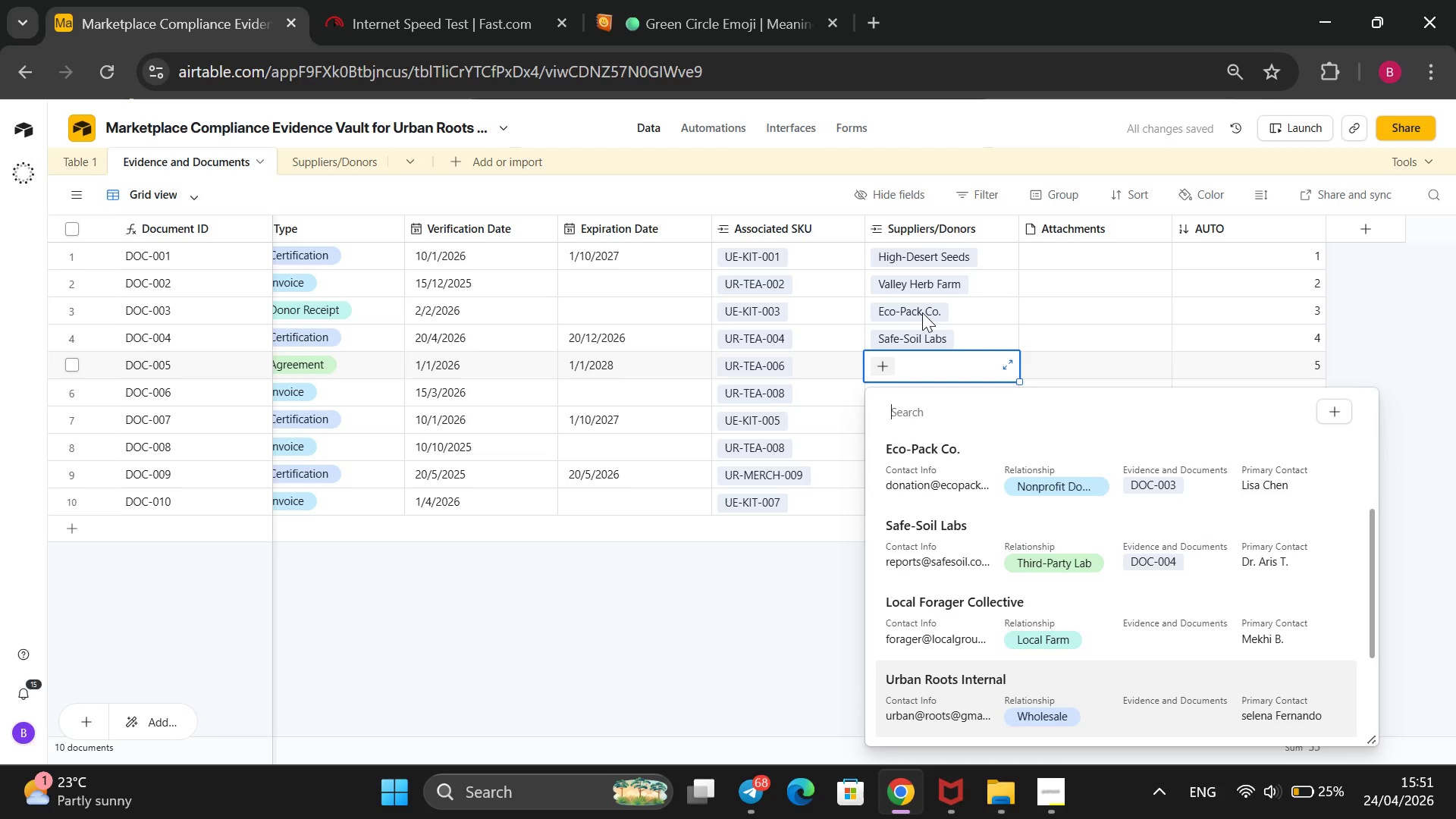 
key(Enter)
 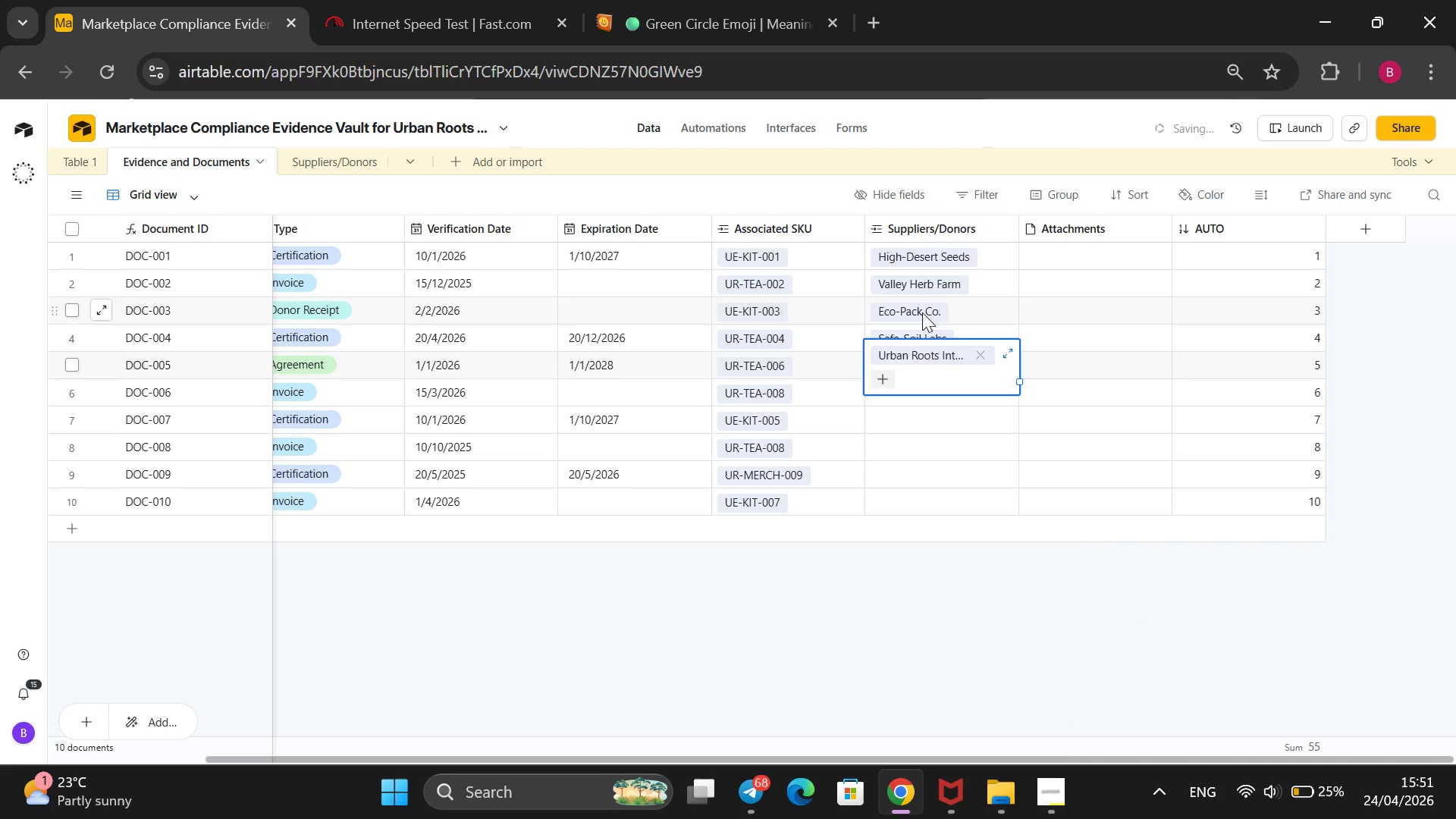 
key(ArrowDown)
 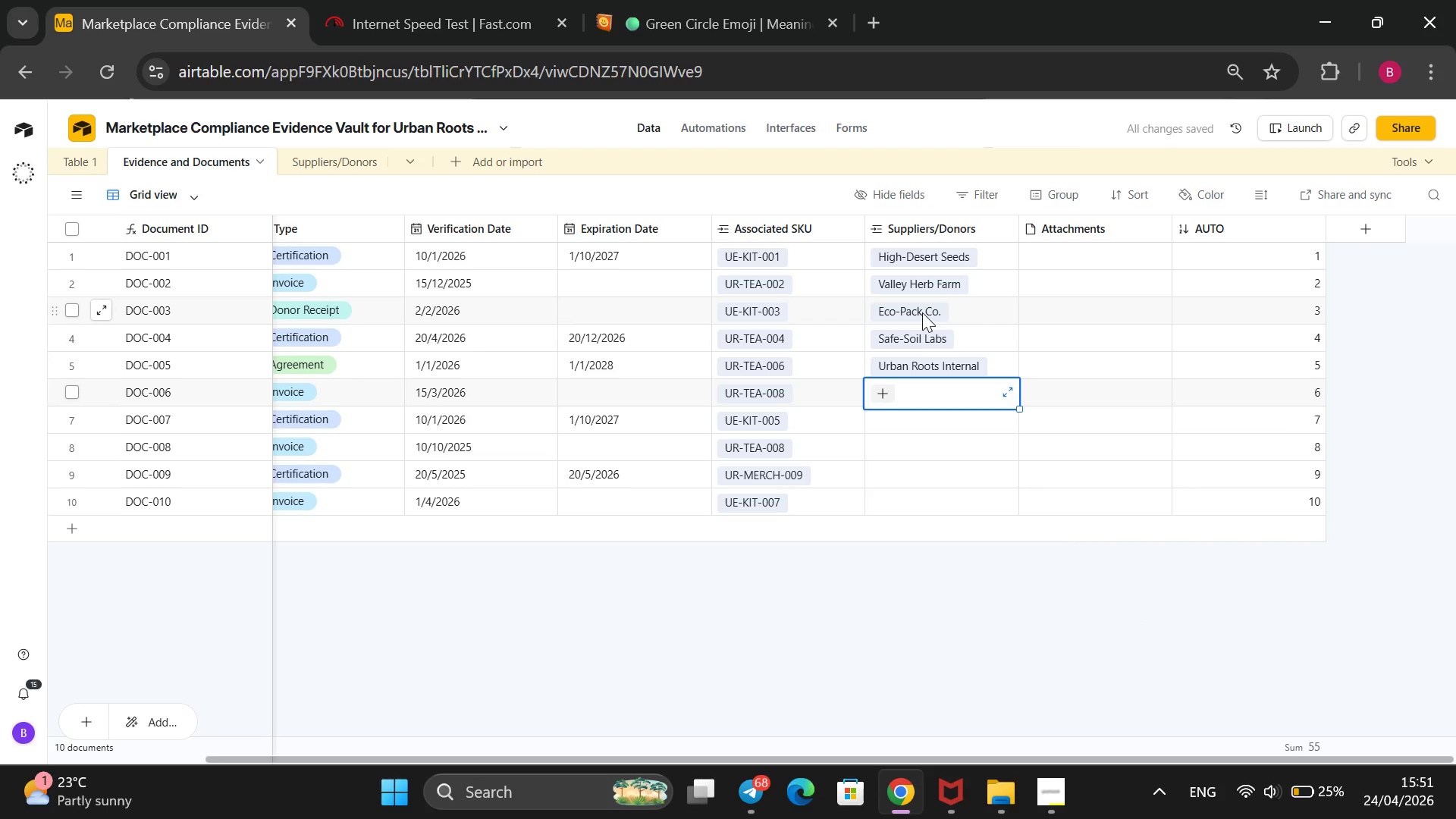 
key(Enter)
 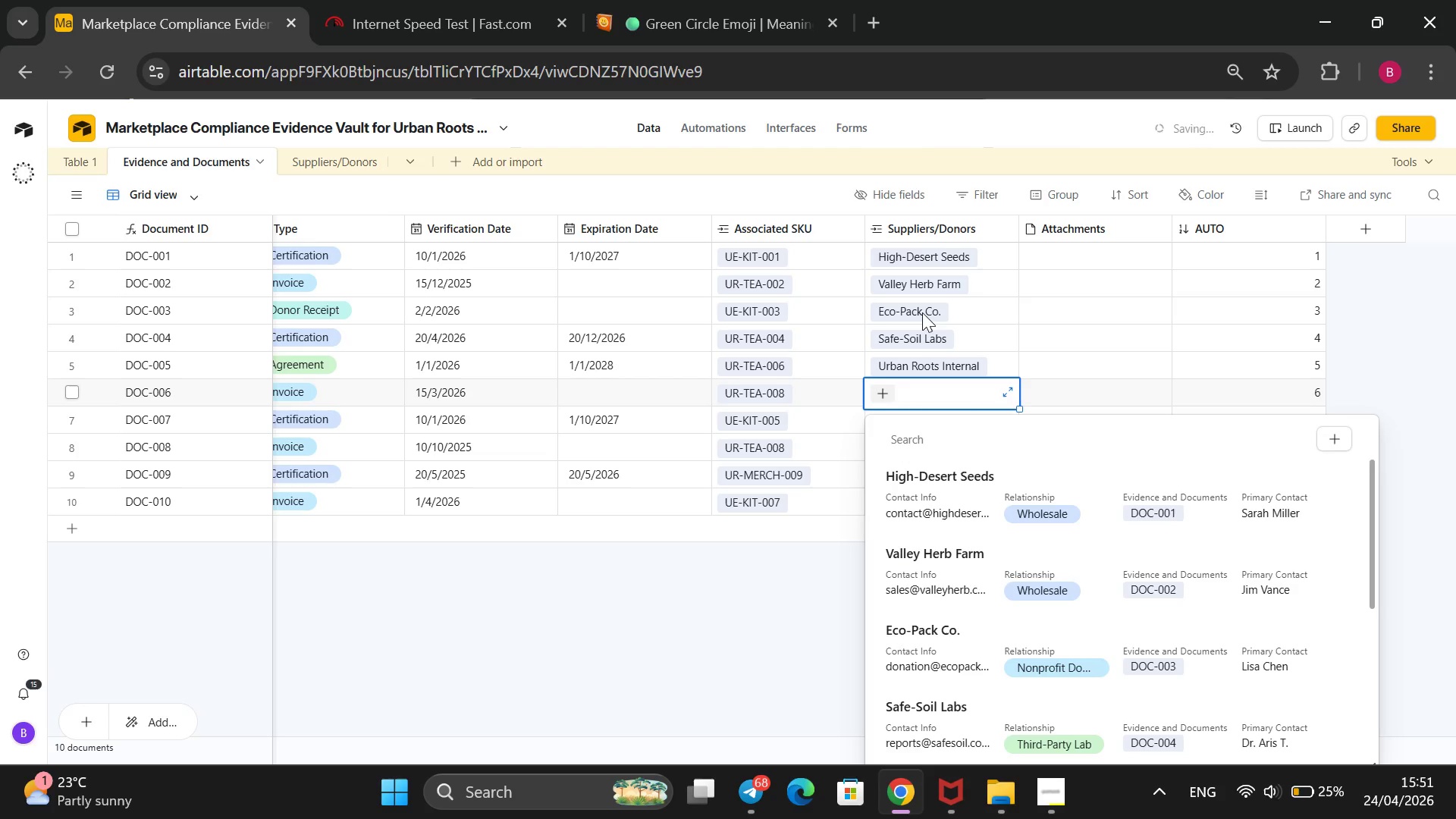 
key(ArrowDown)
 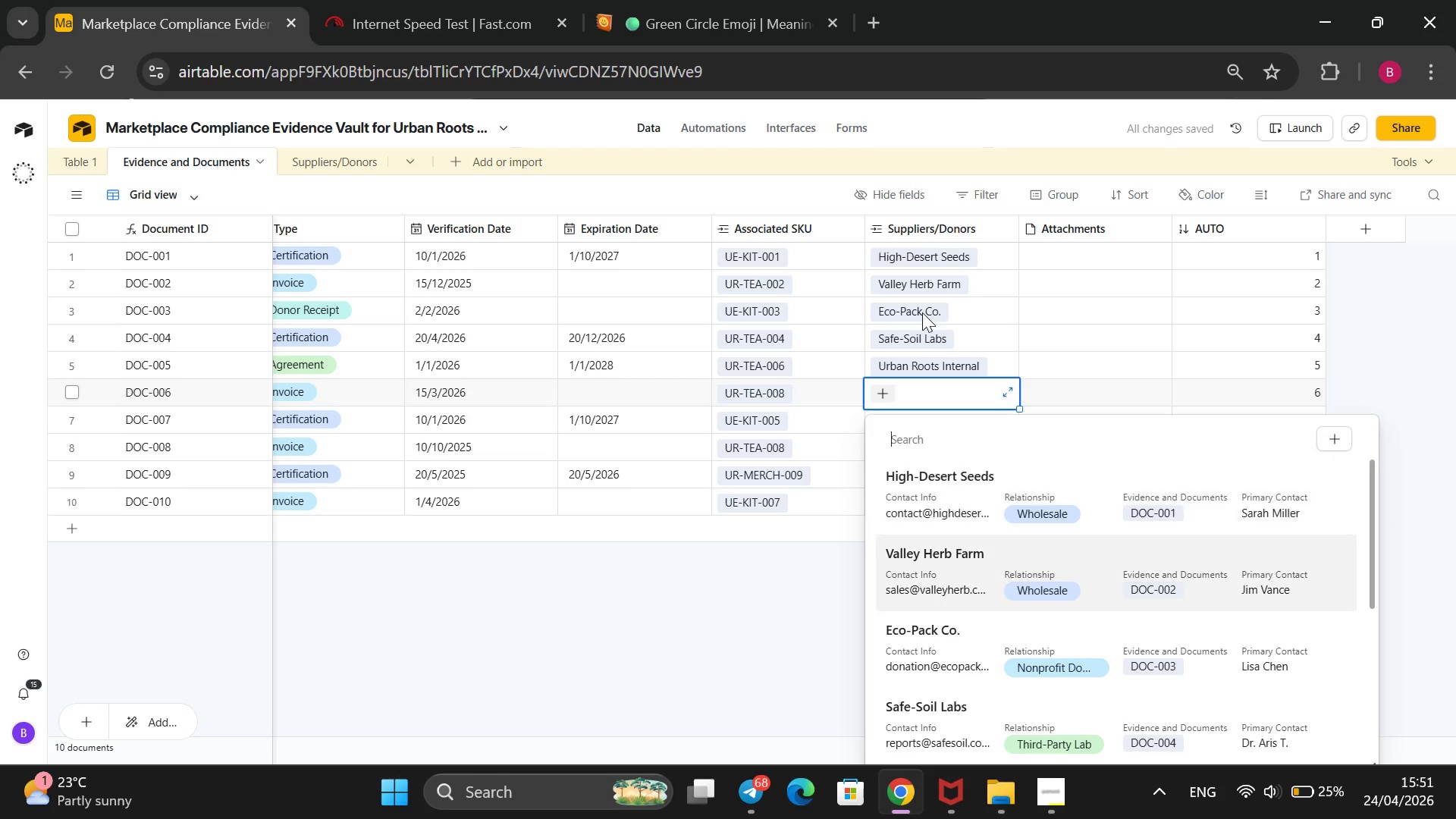 
key(ArrowDown)
 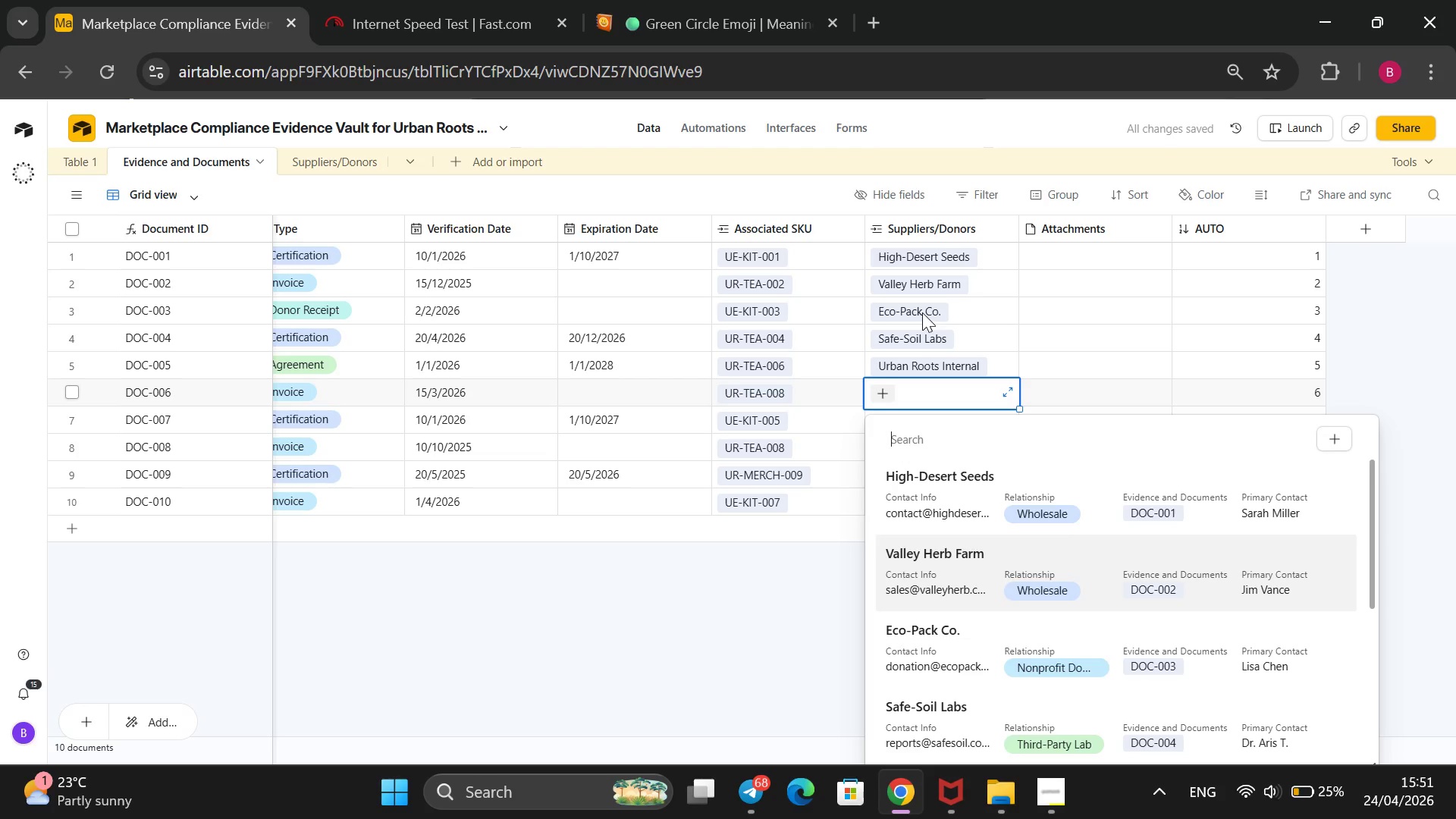 
key(ArrowDown)
 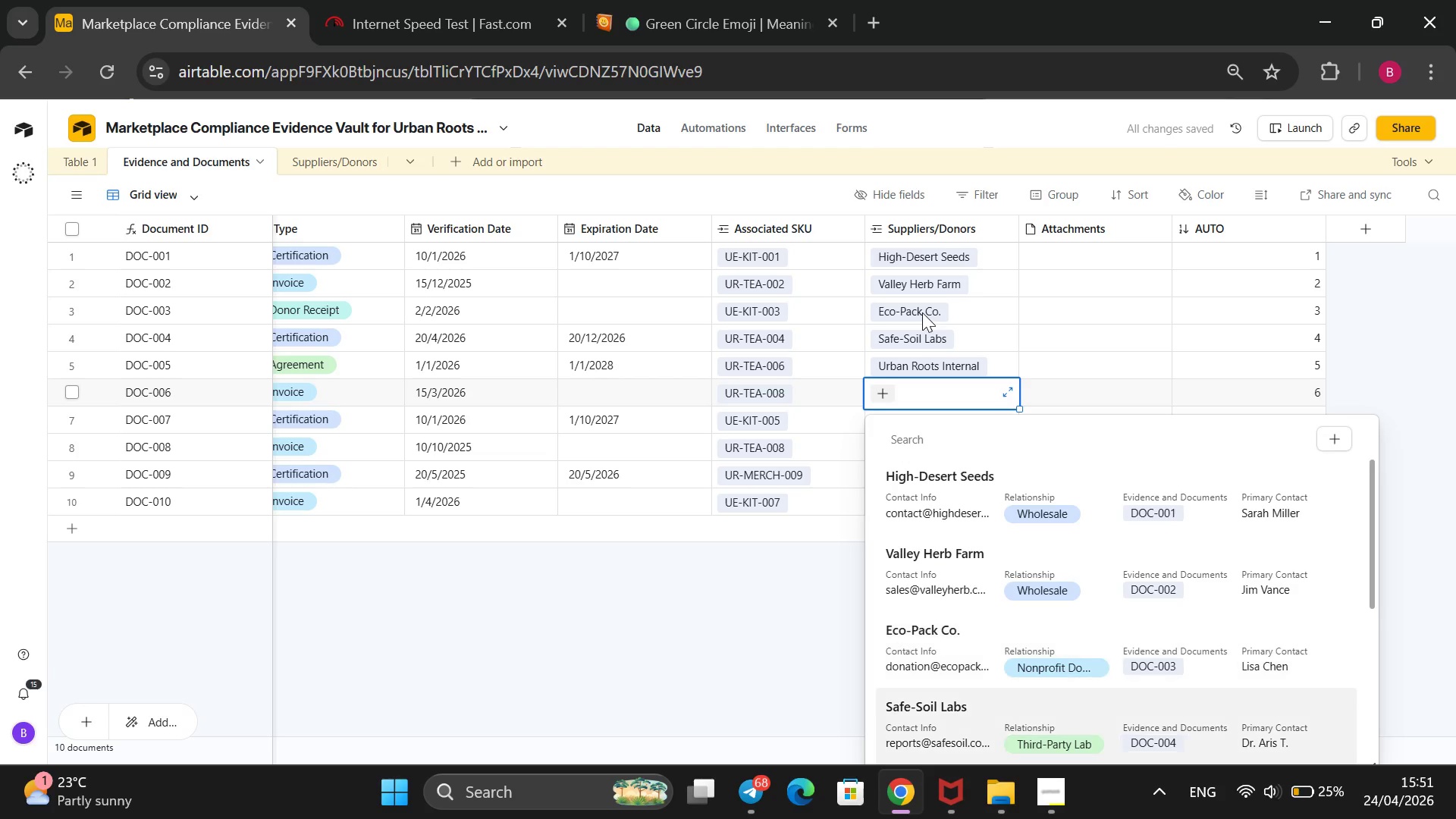 
key(ArrowDown)
 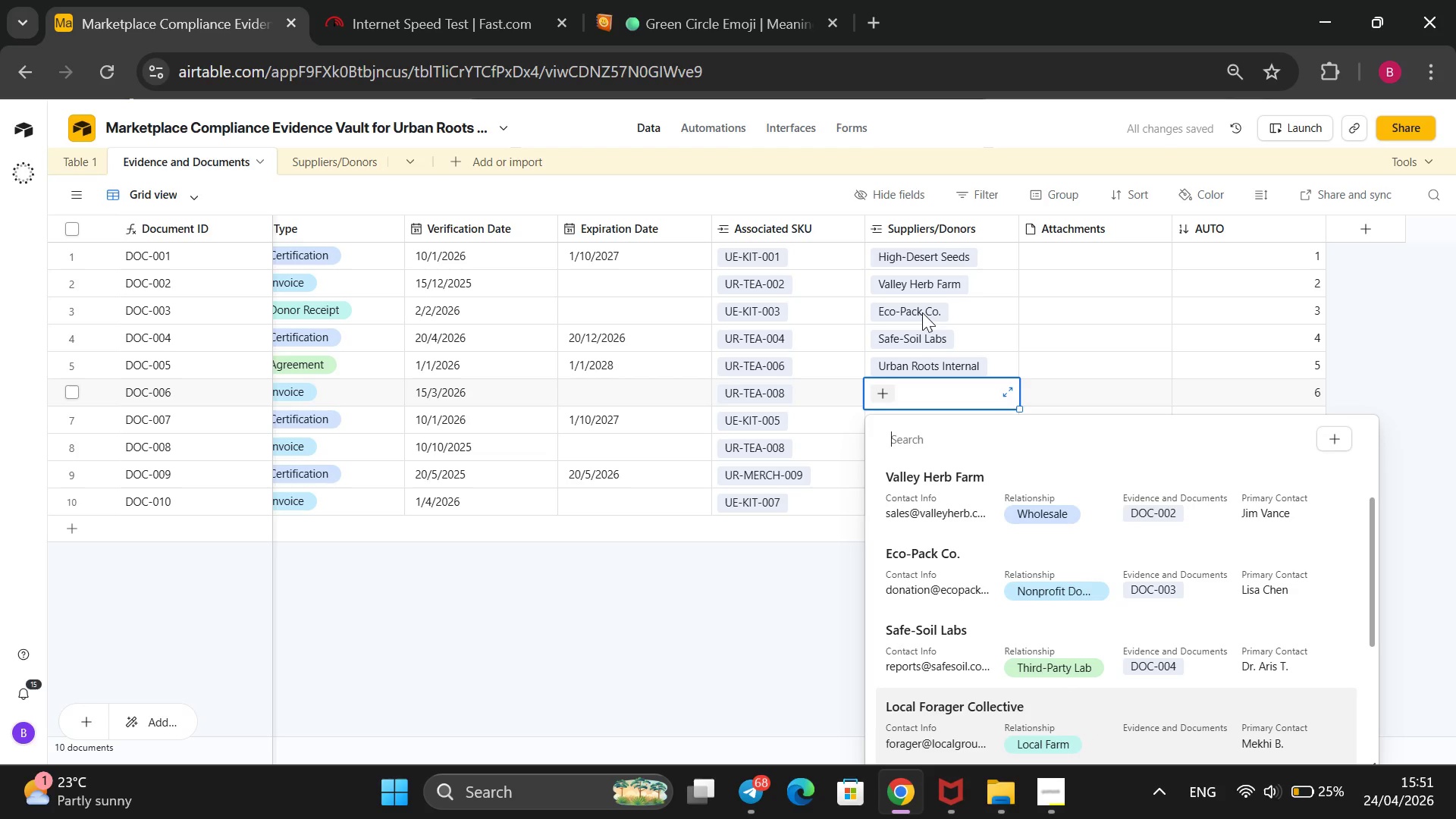 
key(ArrowDown)
 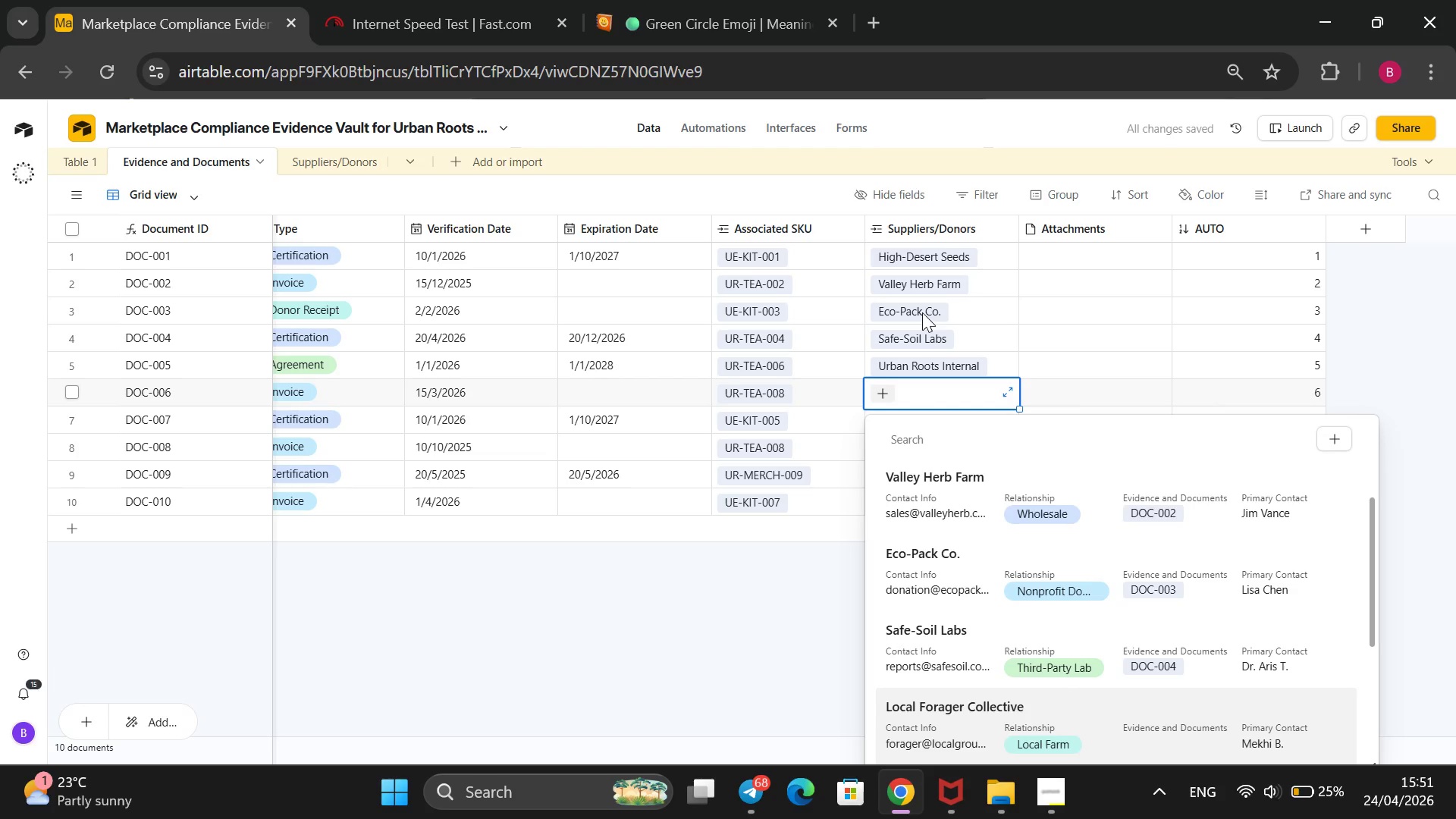 
key(Enter)
 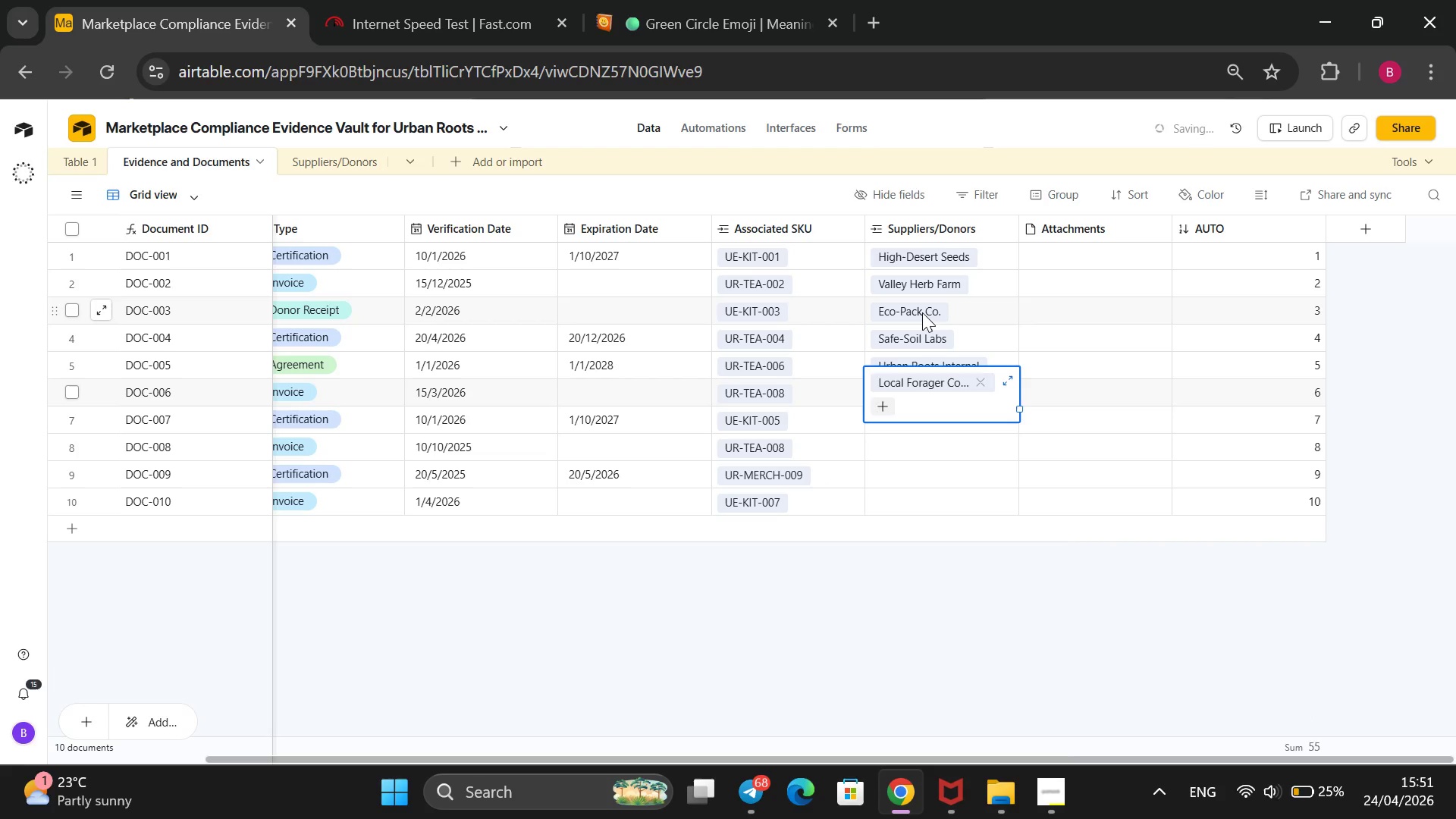 
key(ArrowDown)
 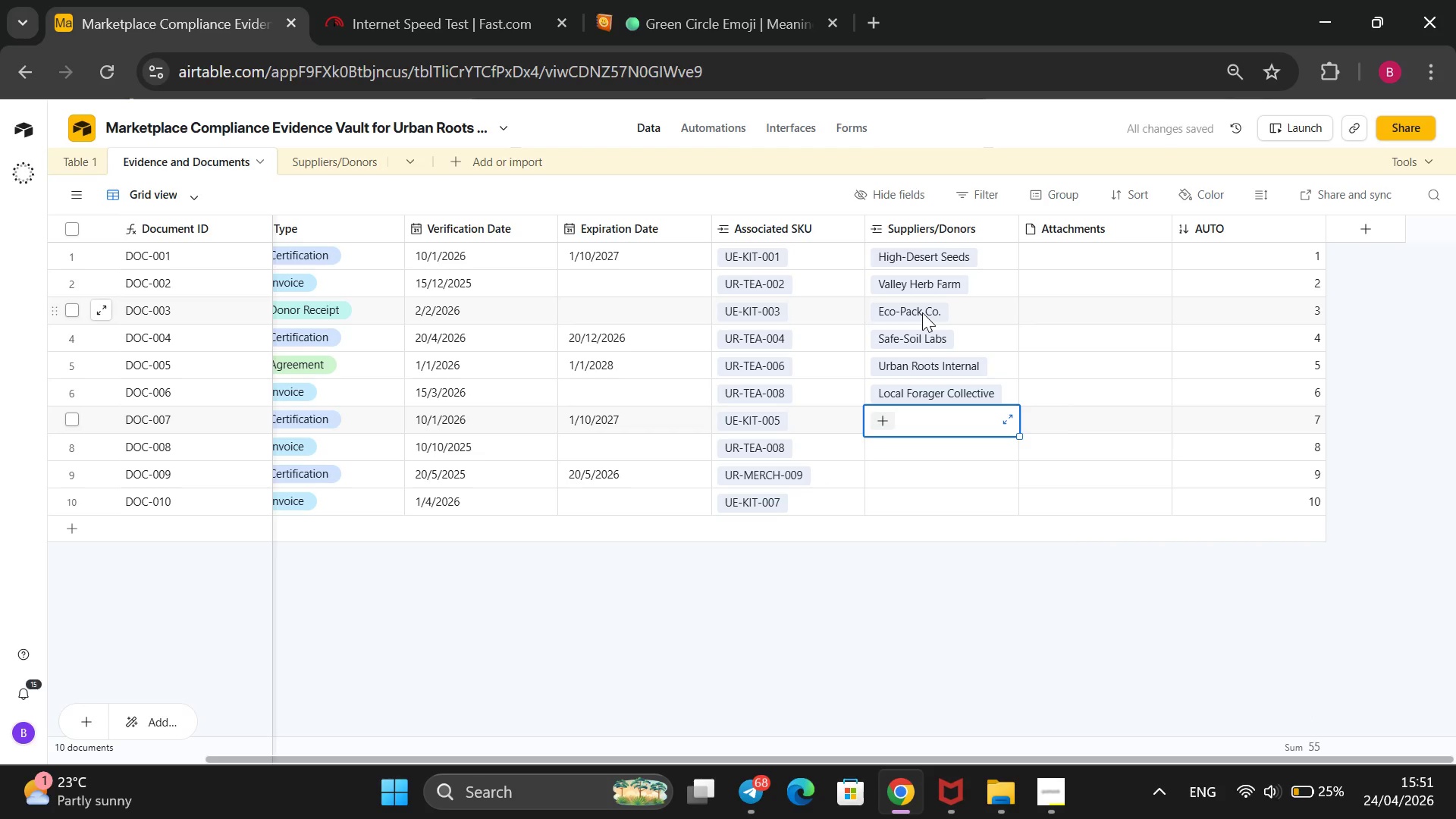 
key(Enter)
 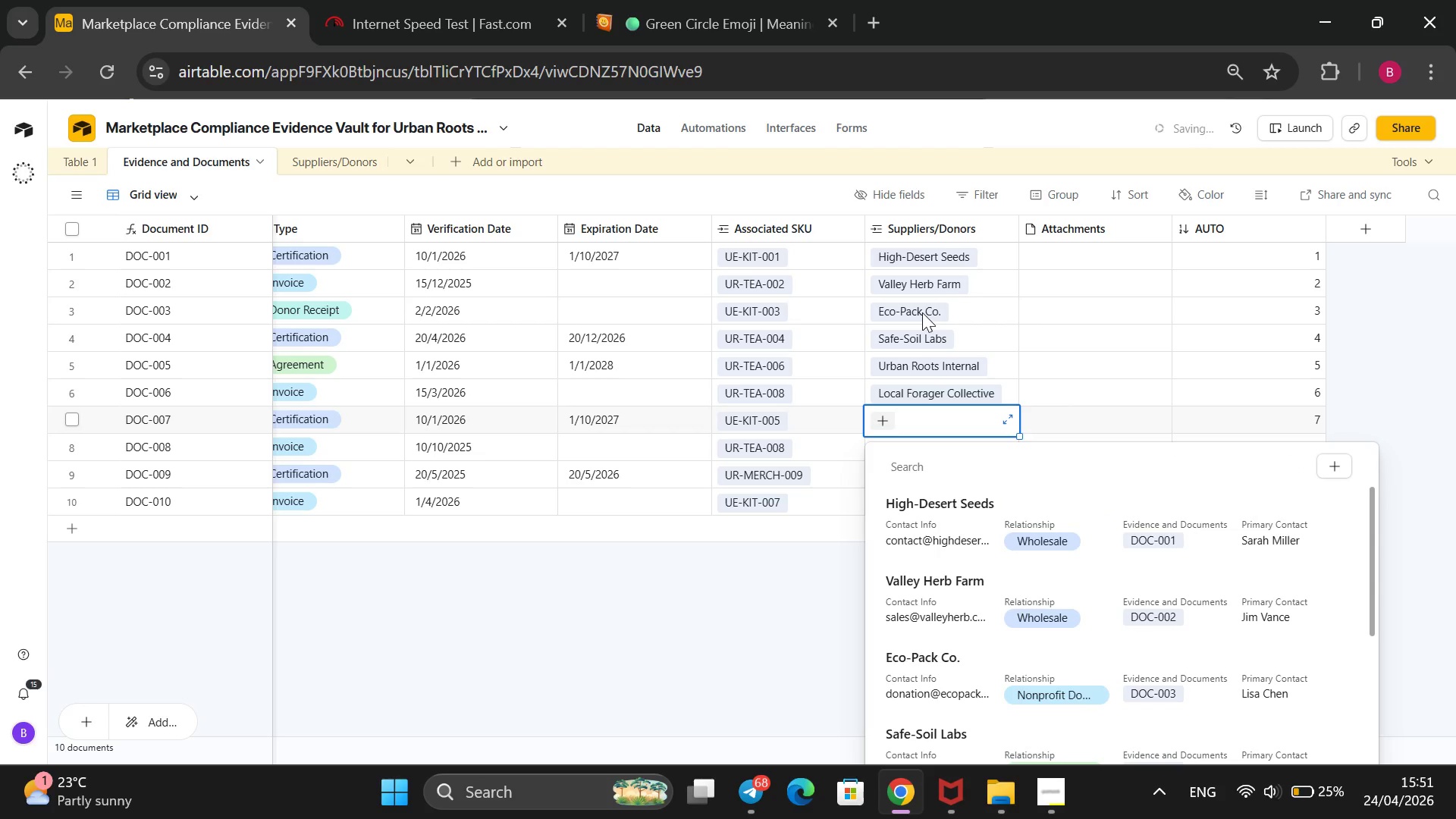 
key(ArrowDown)
 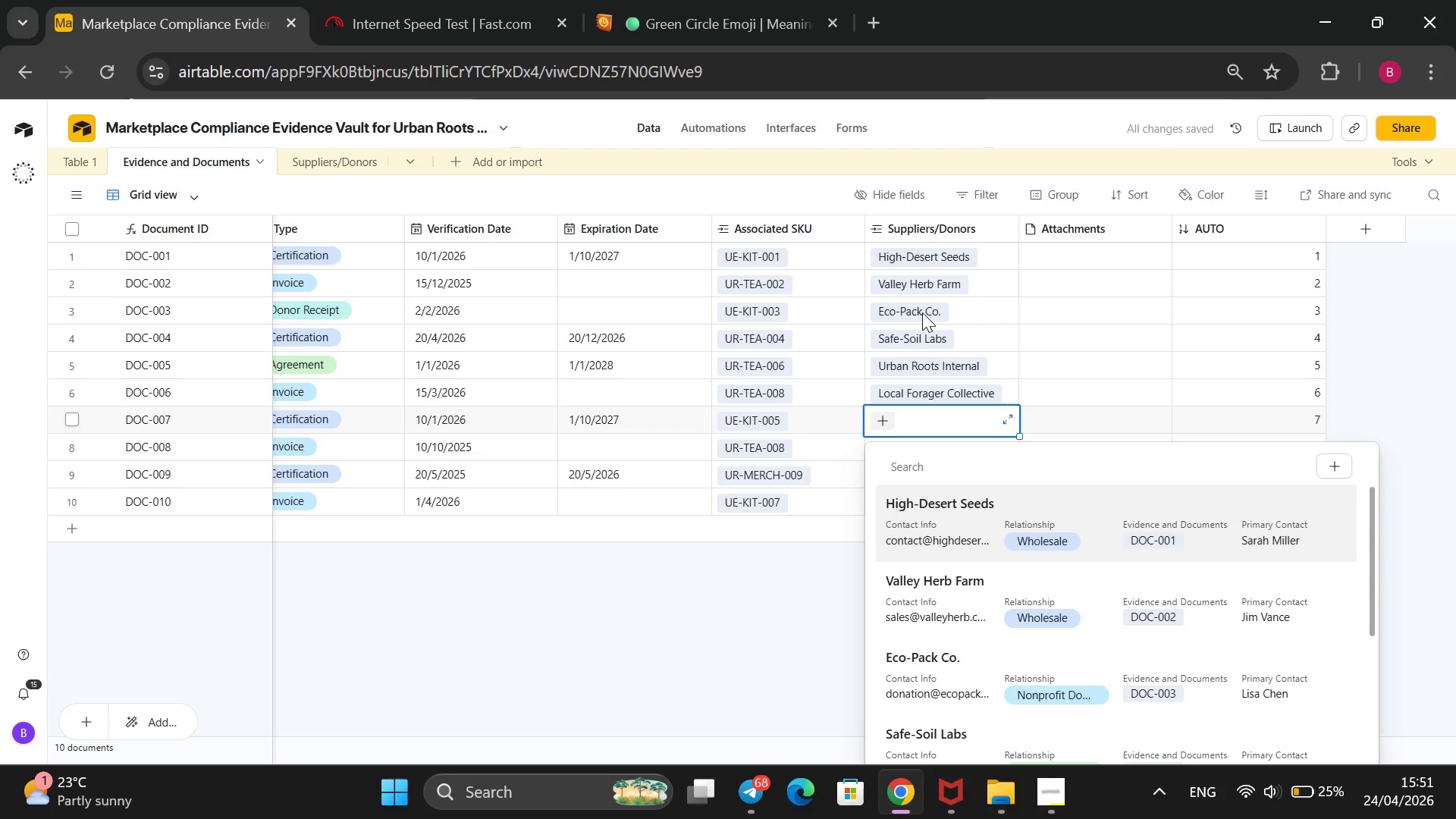 
key(Enter)
 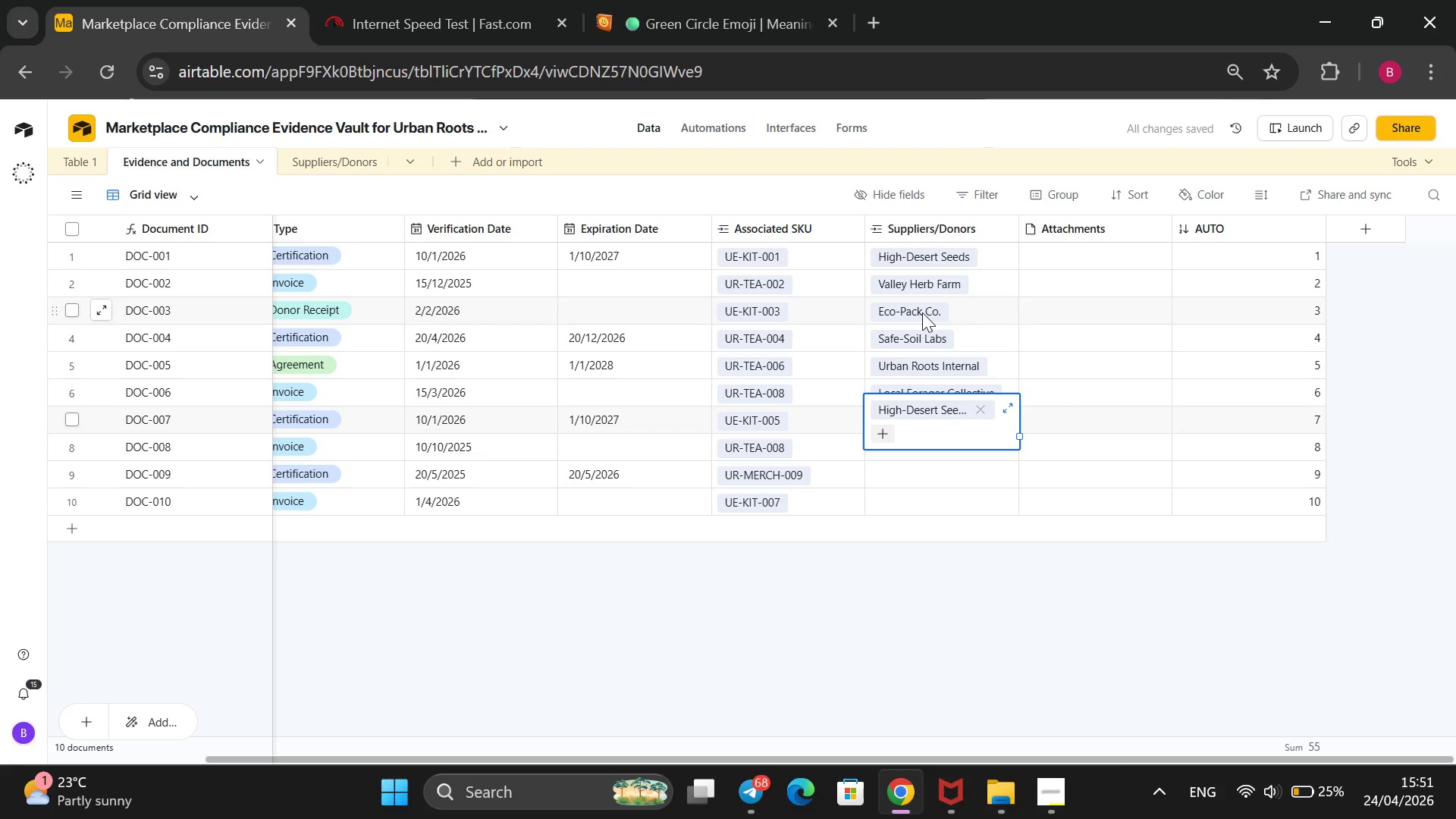 
key(ArrowDown)
 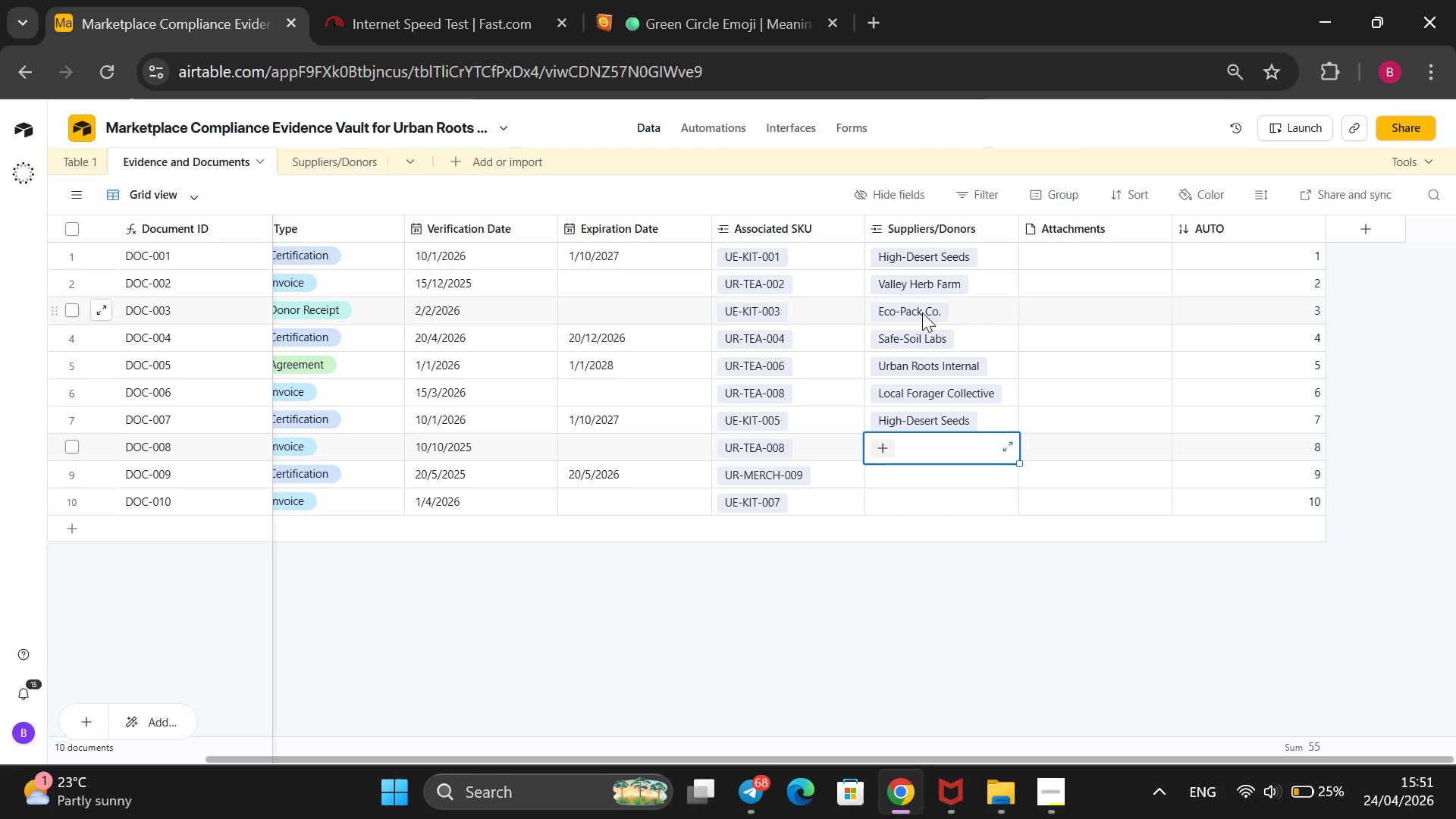 
wait(16.55)
 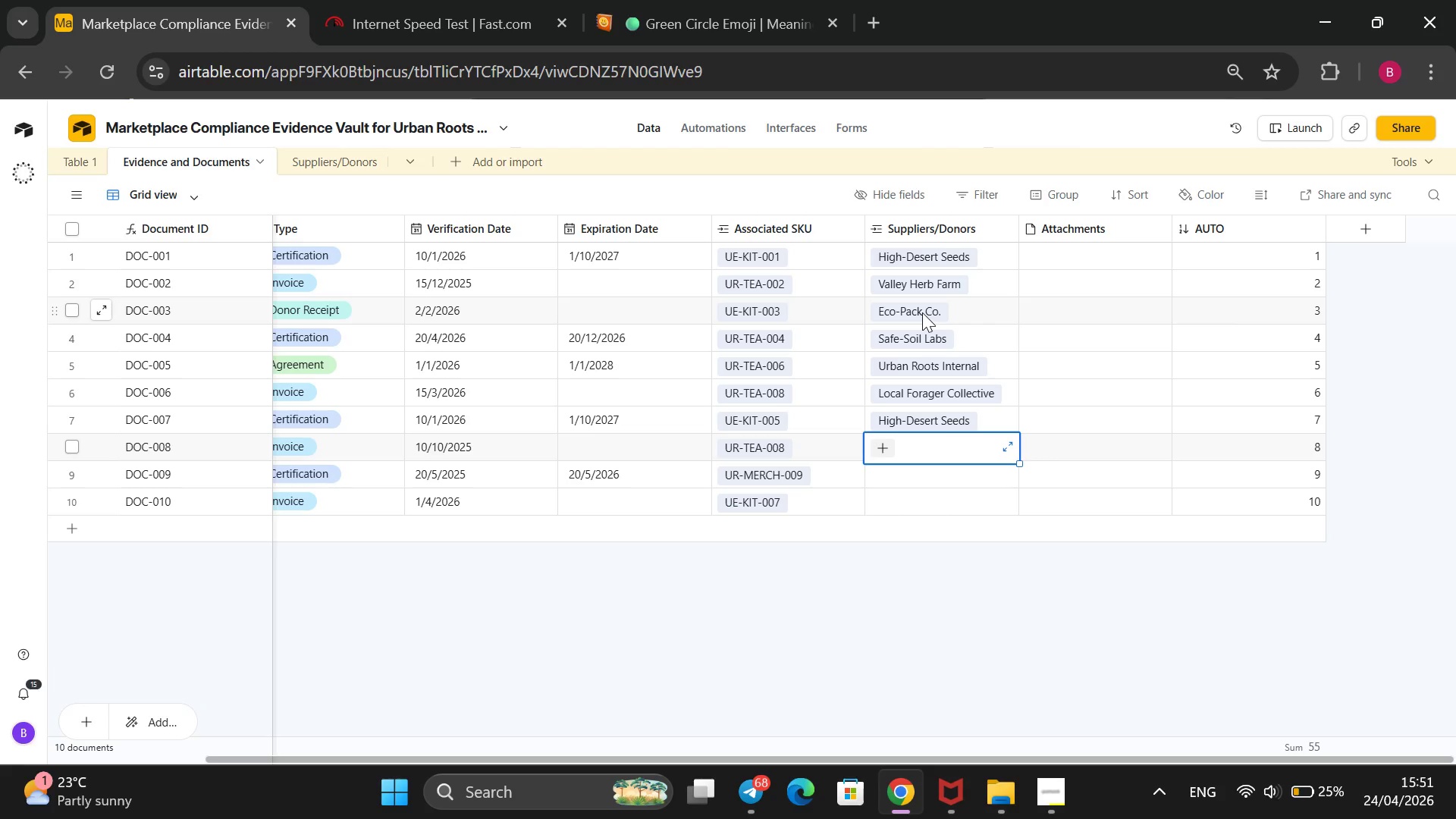 
key(Enter)
 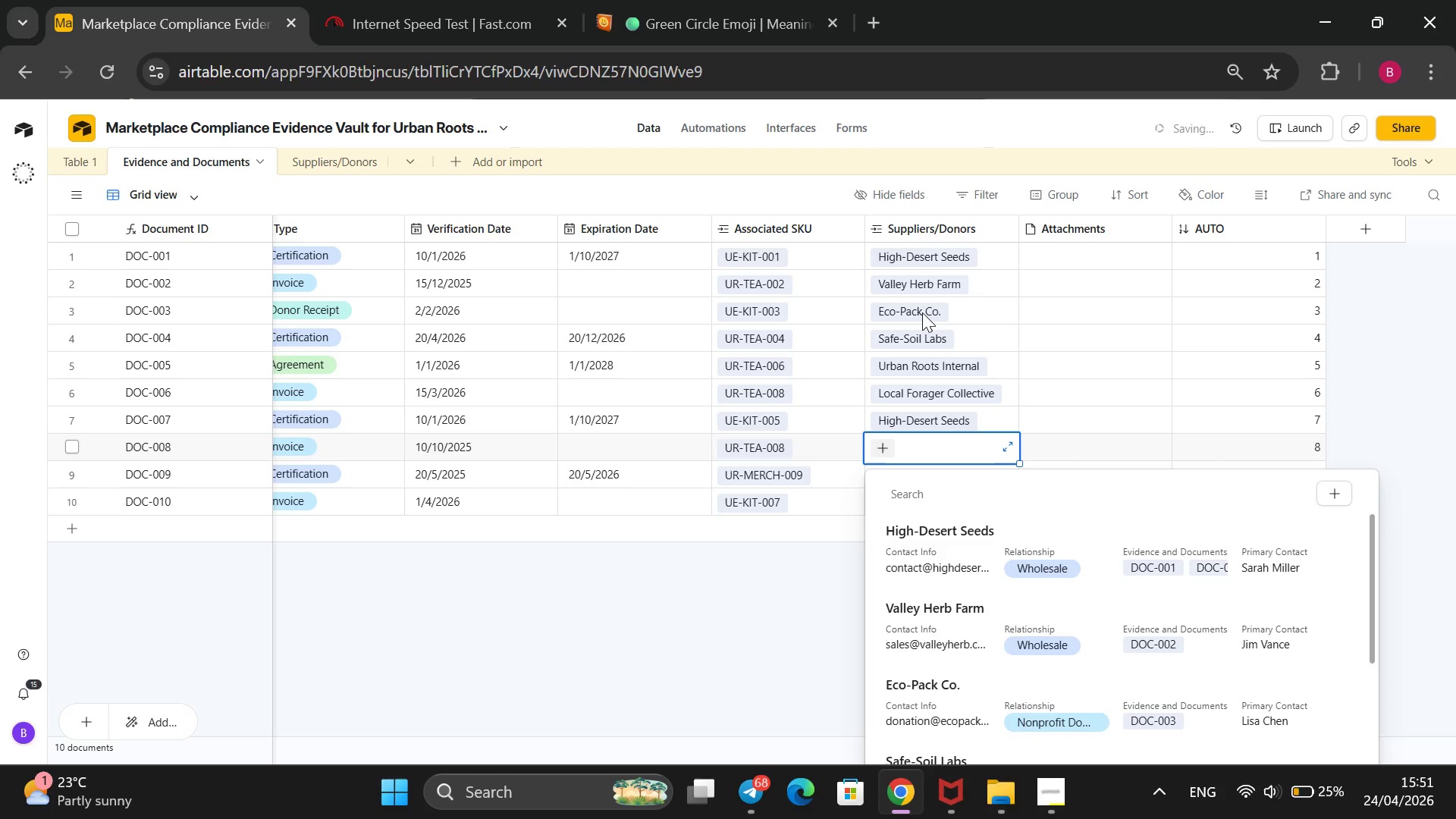 
key(ArrowDown)
 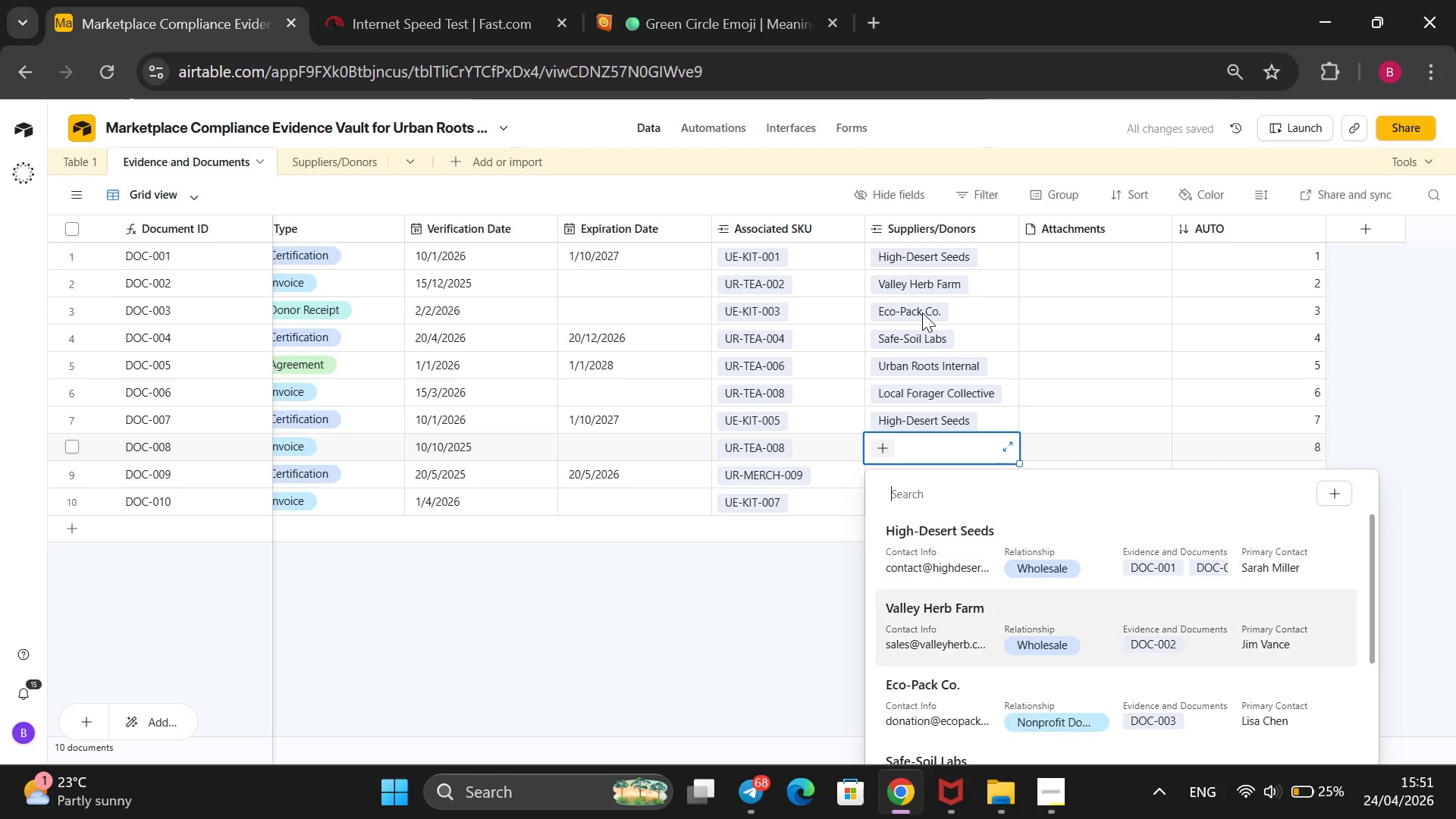 
key(ArrowDown)
 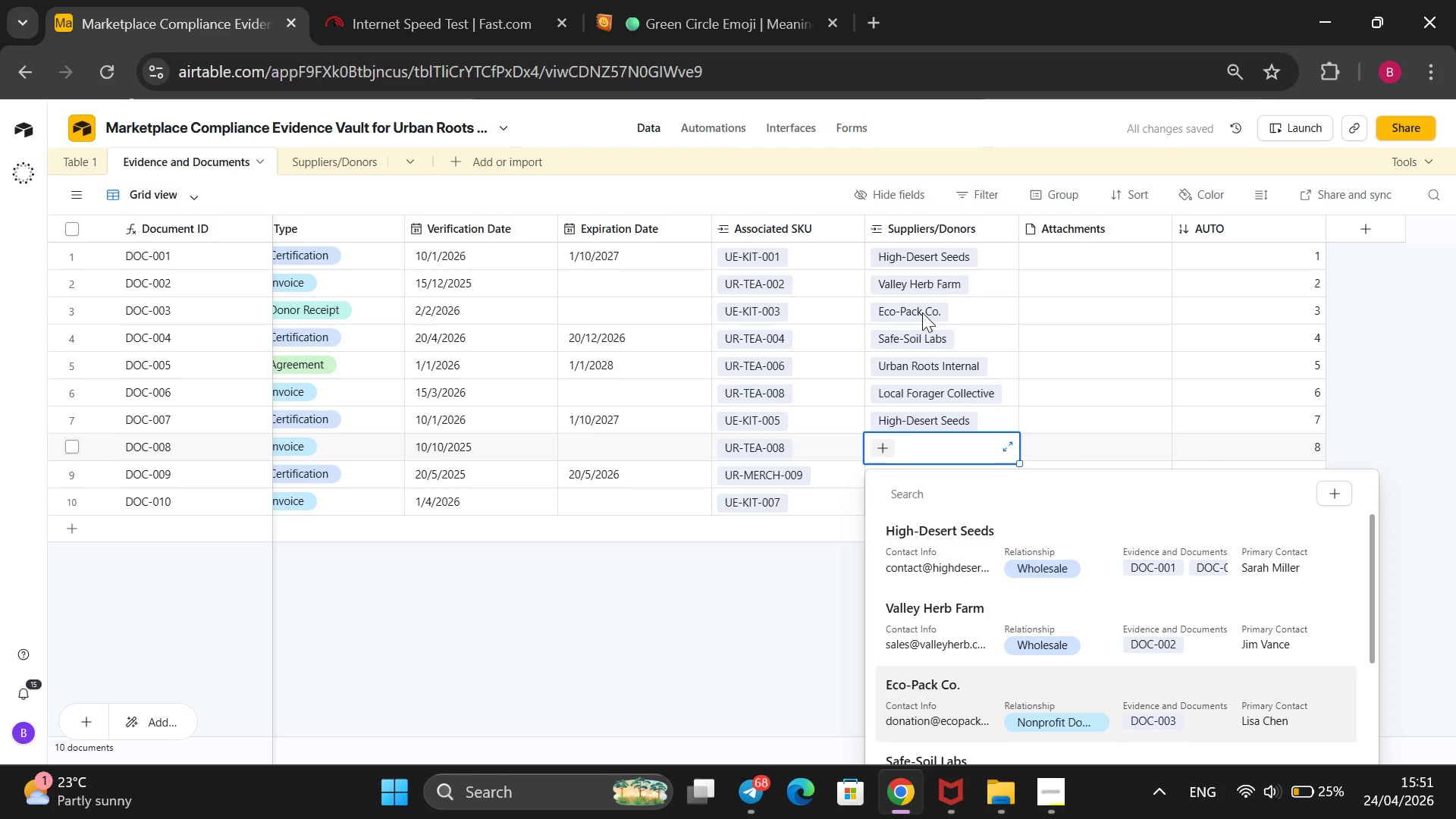 
key(ArrowDown)
 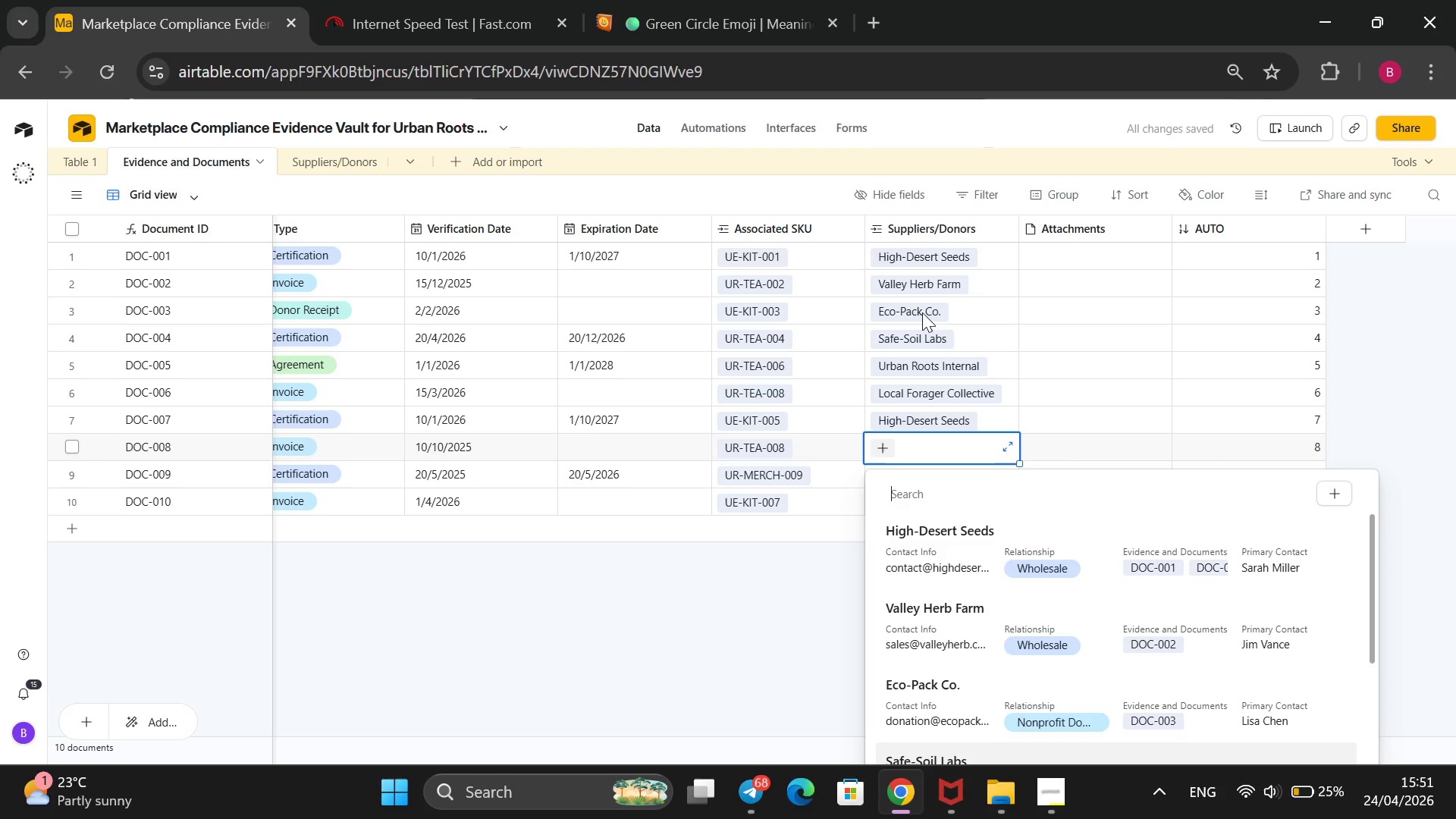 
key(ArrowDown)
 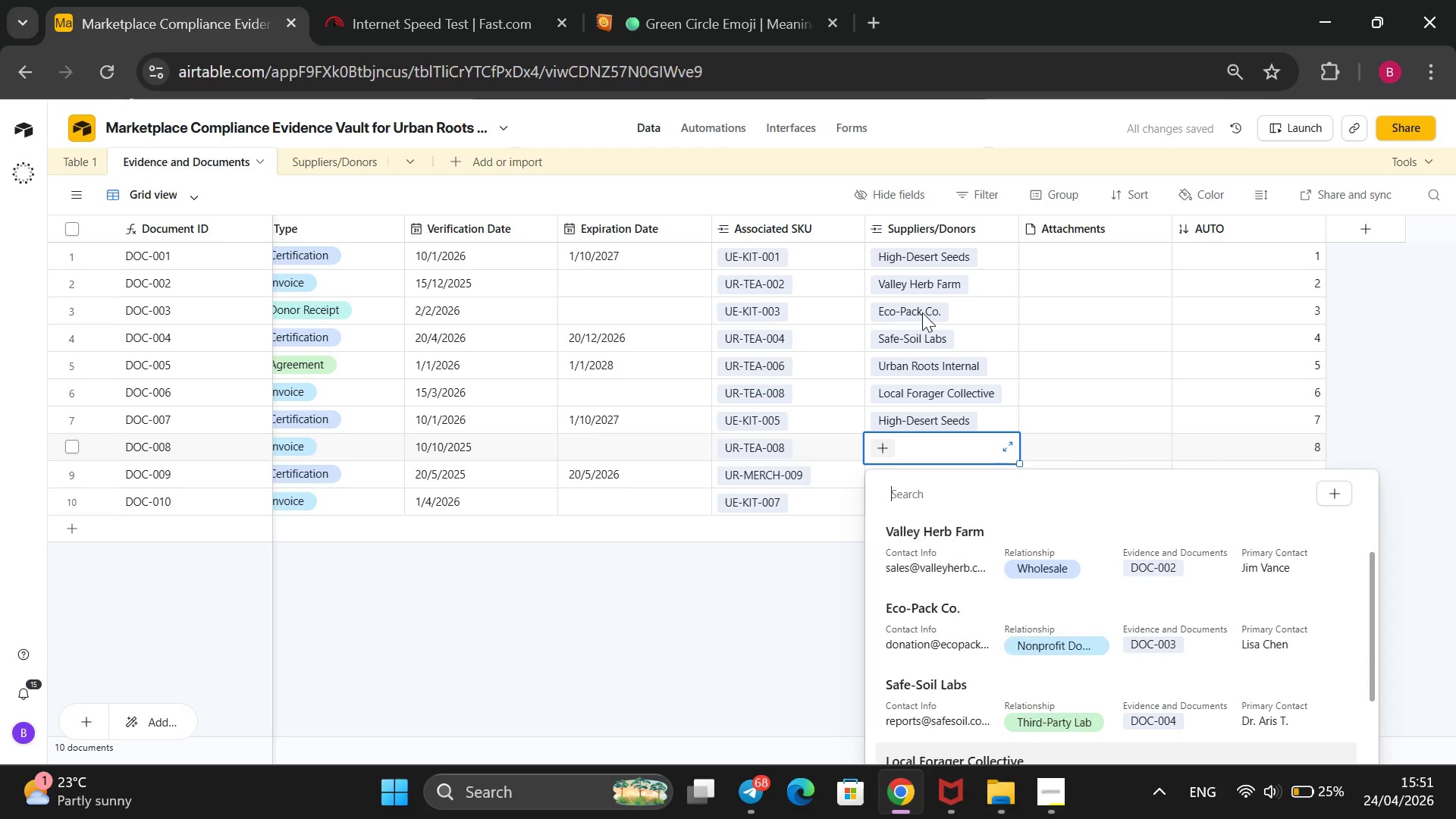 
key(ArrowDown)
 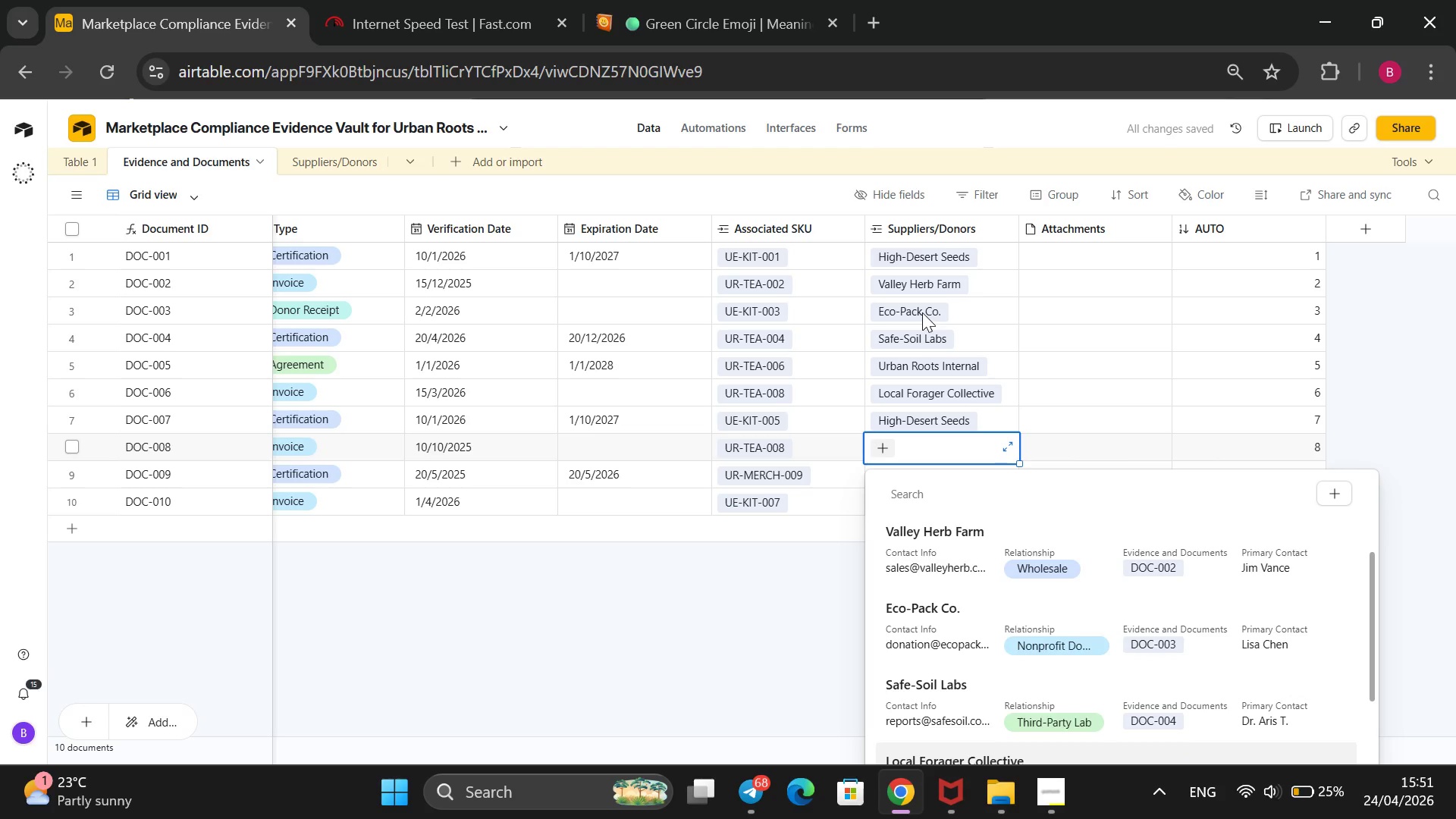 
key(ArrowDown)
 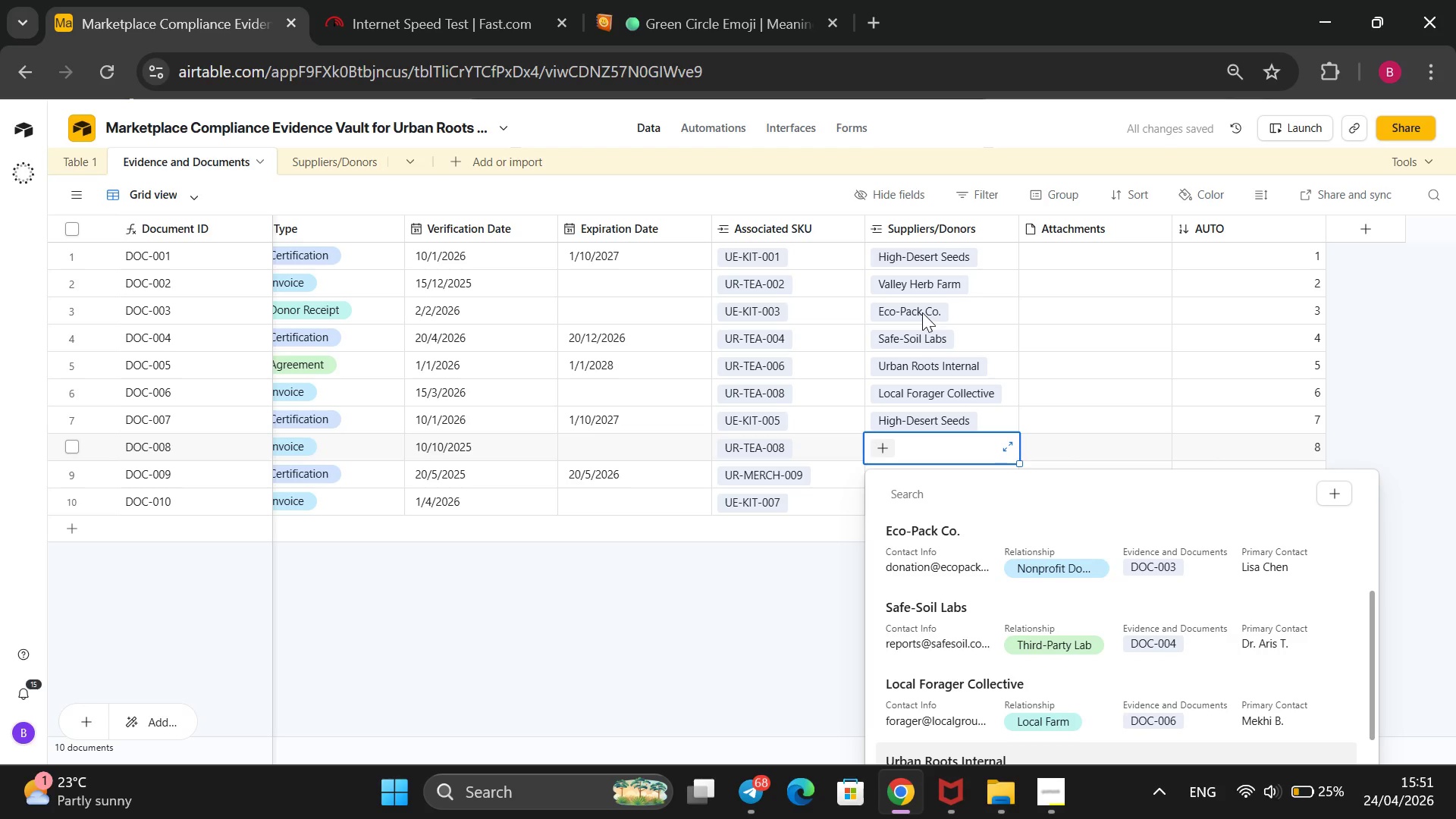 
key(ArrowDown)
 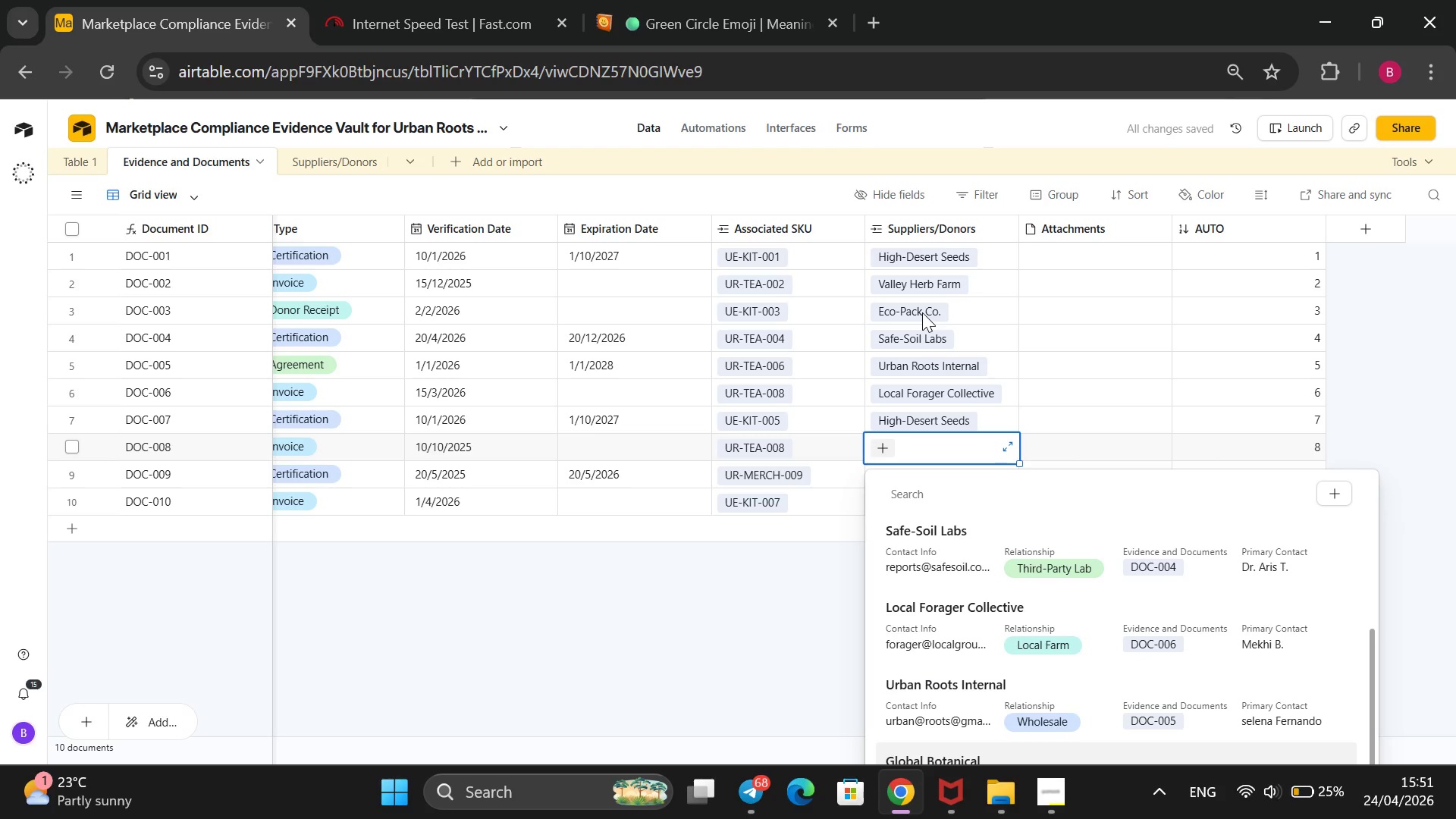 
key(Enter)
 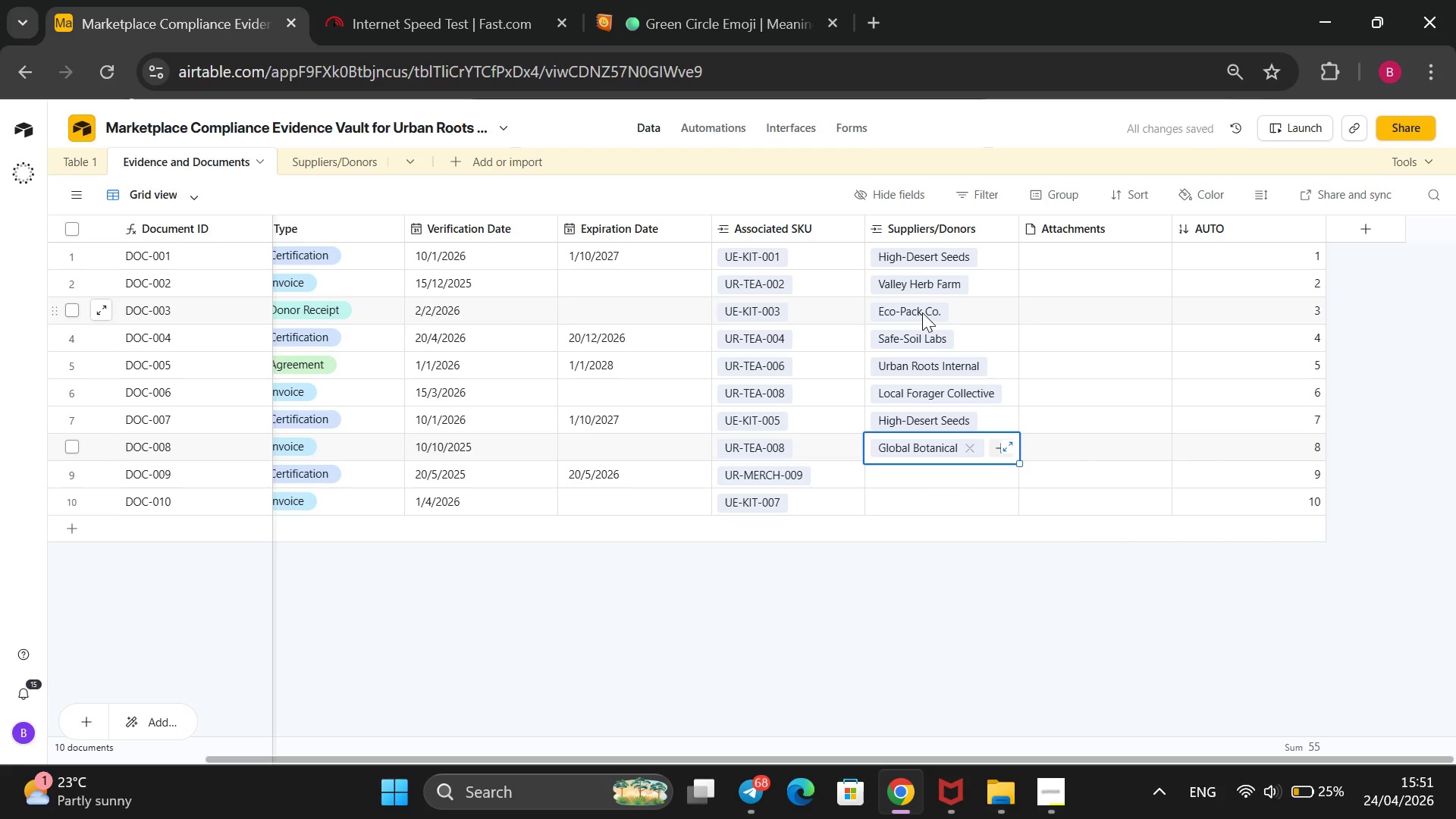 
key(ArrowDown)
 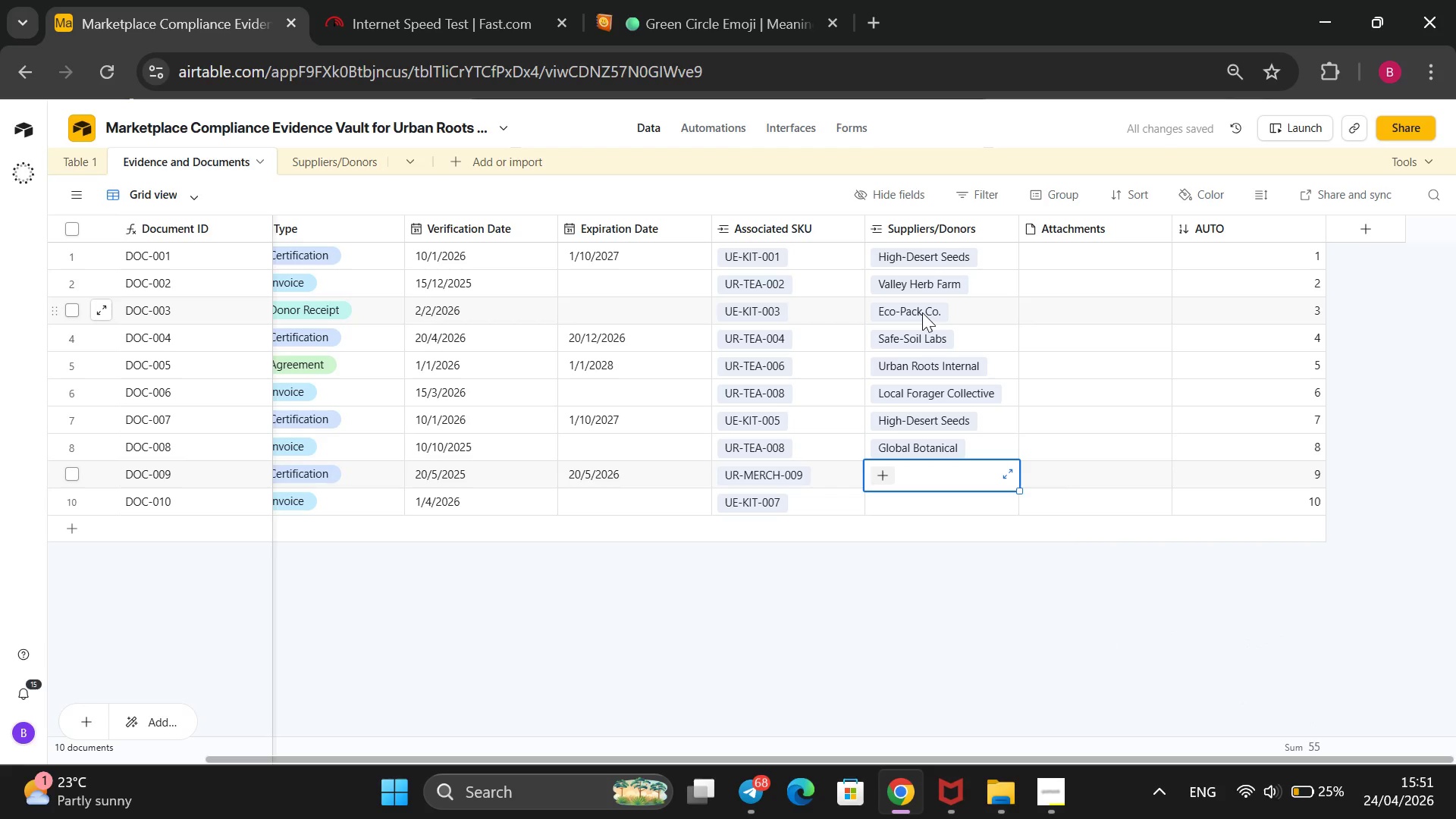 
key(Enter)
 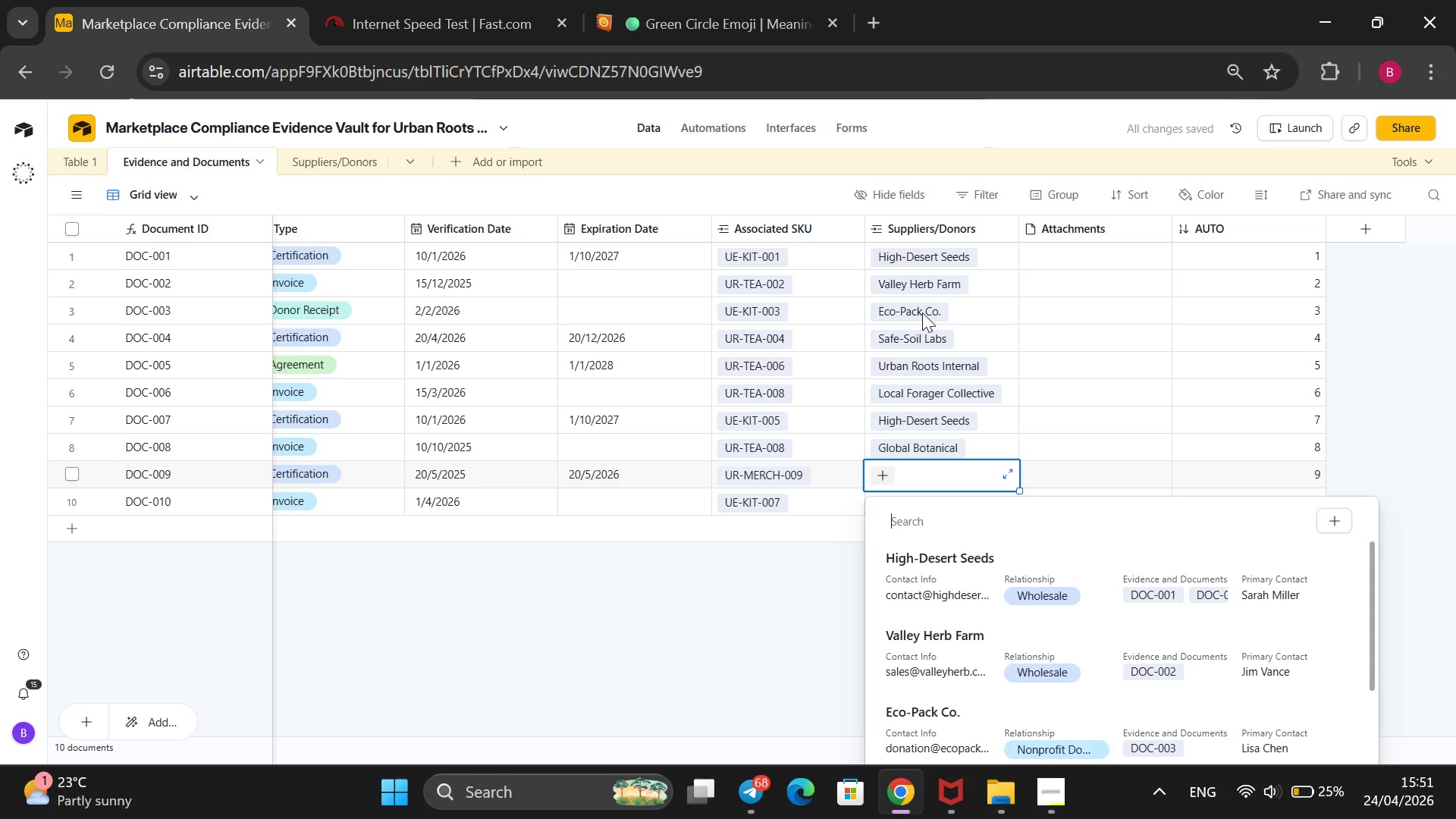 
key(ArrowDown)
 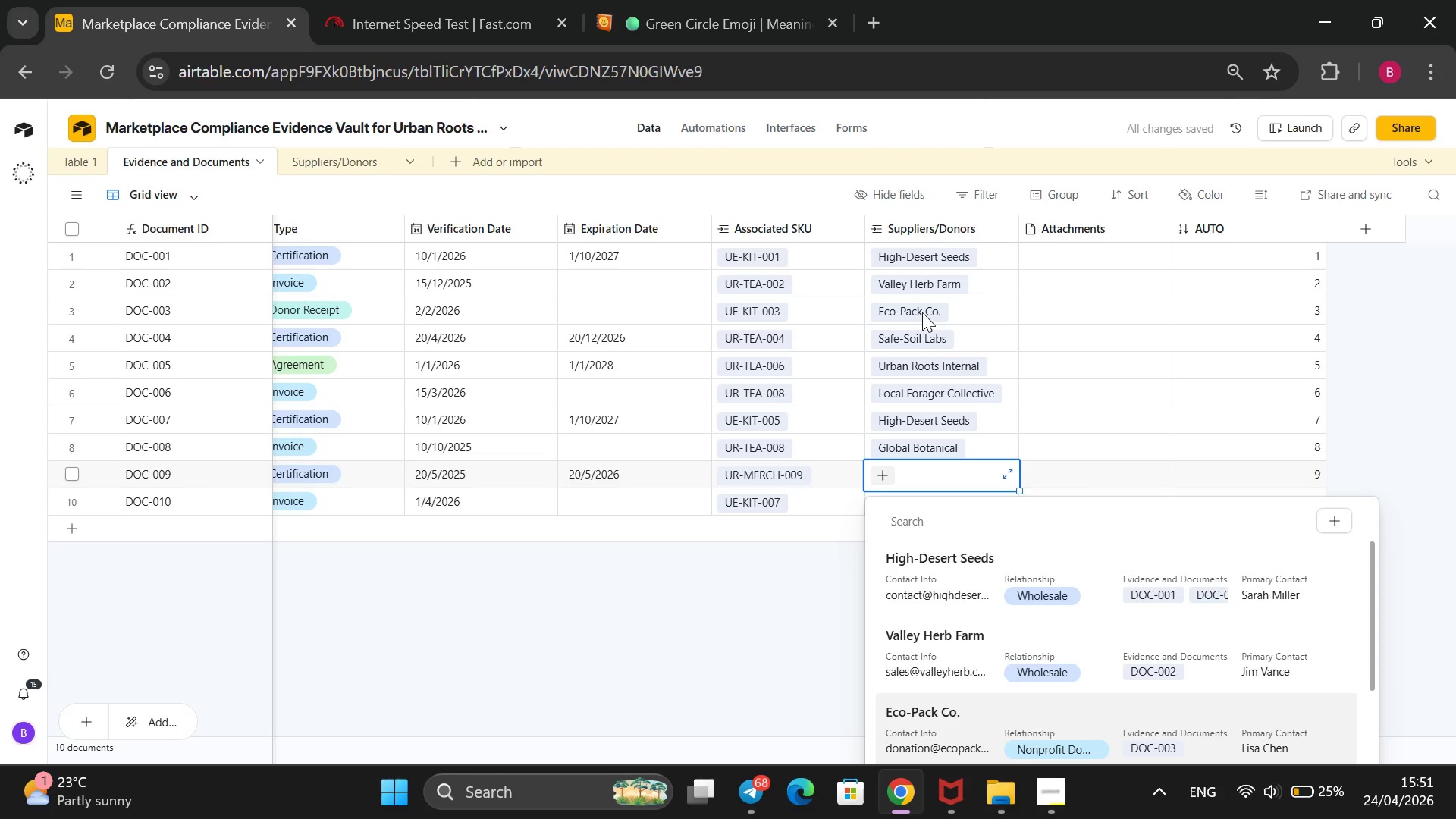 
key(ArrowDown)
 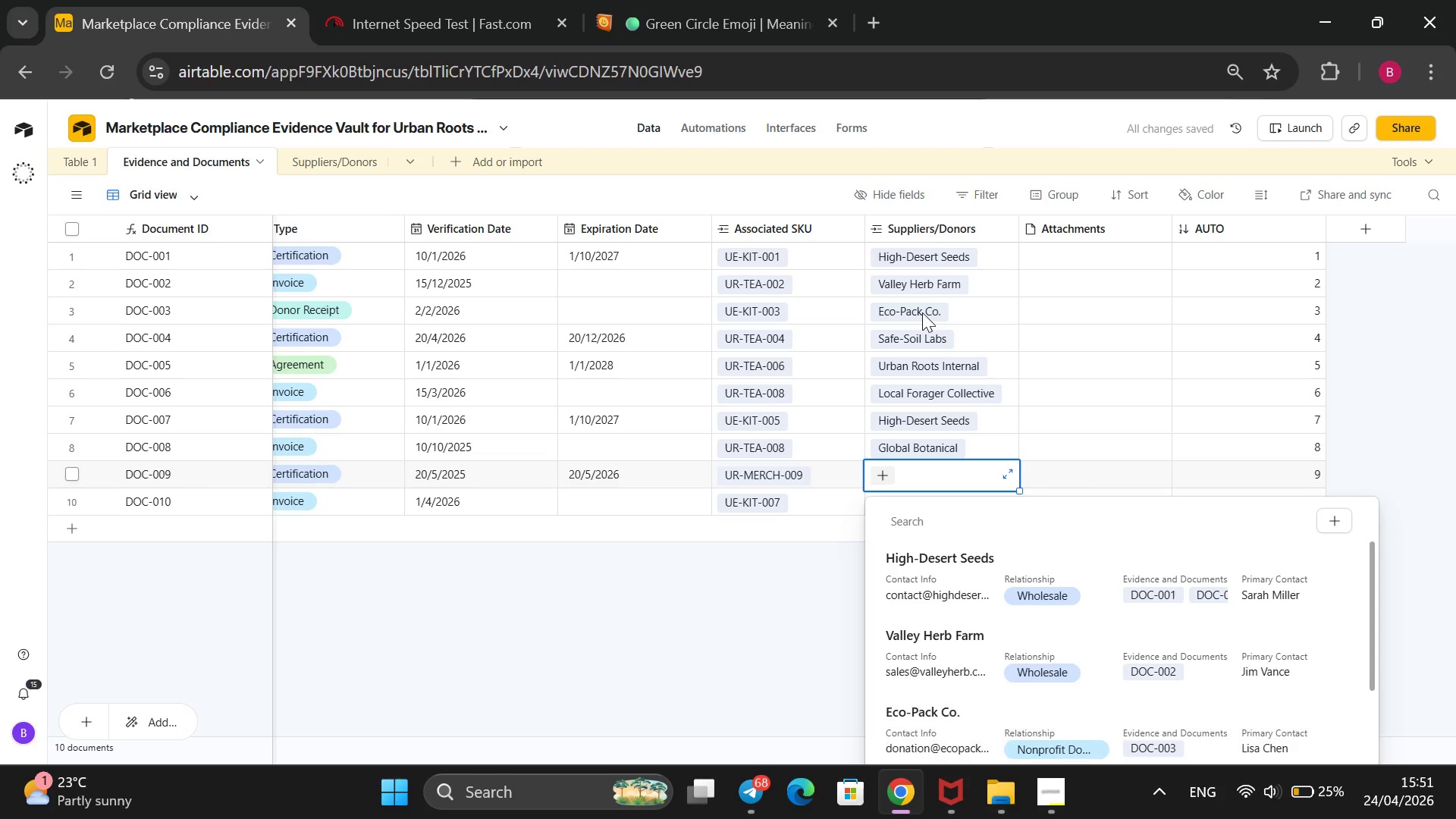 
key(ArrowDown)
 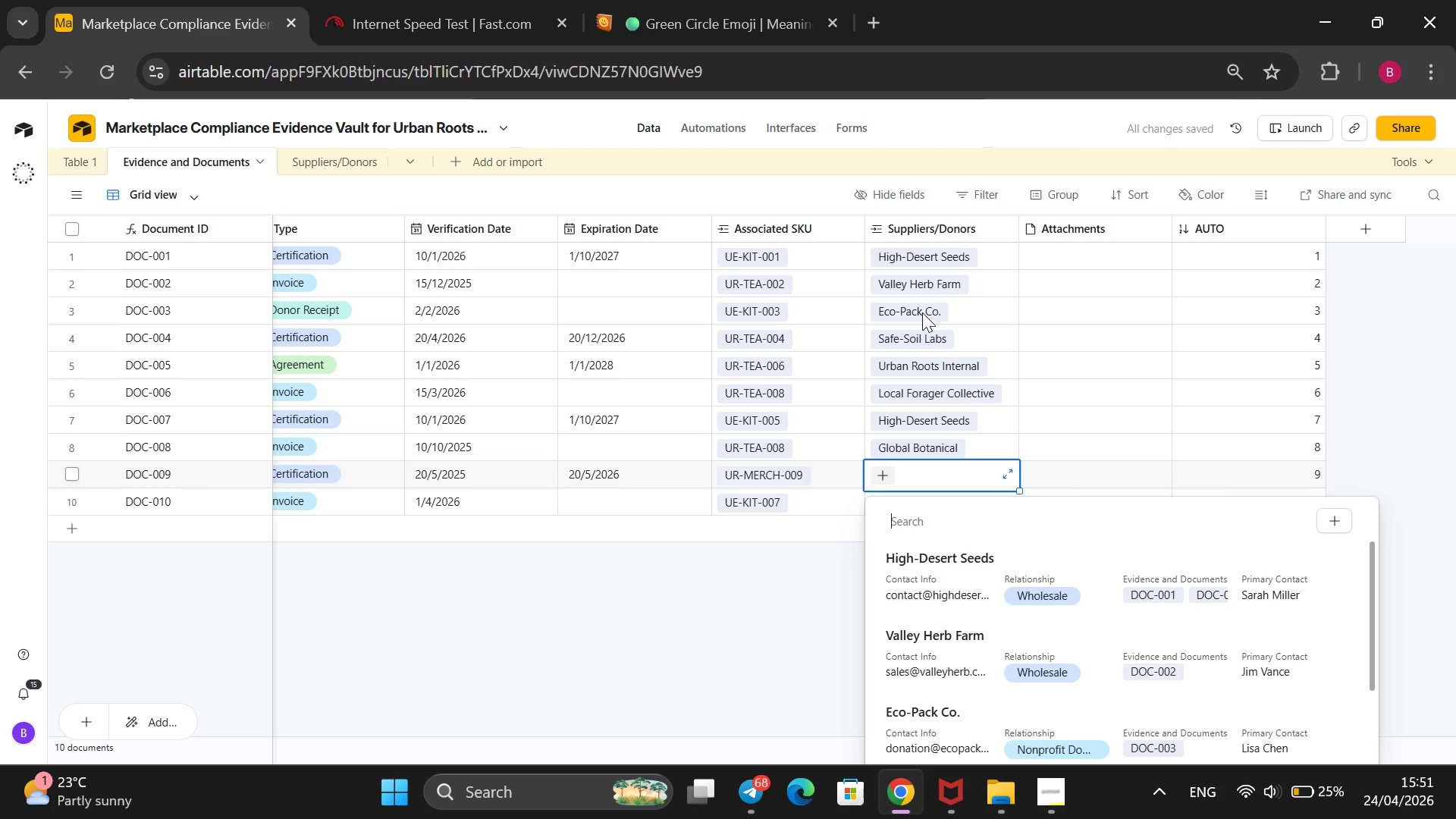 
key(ArrowDown)
 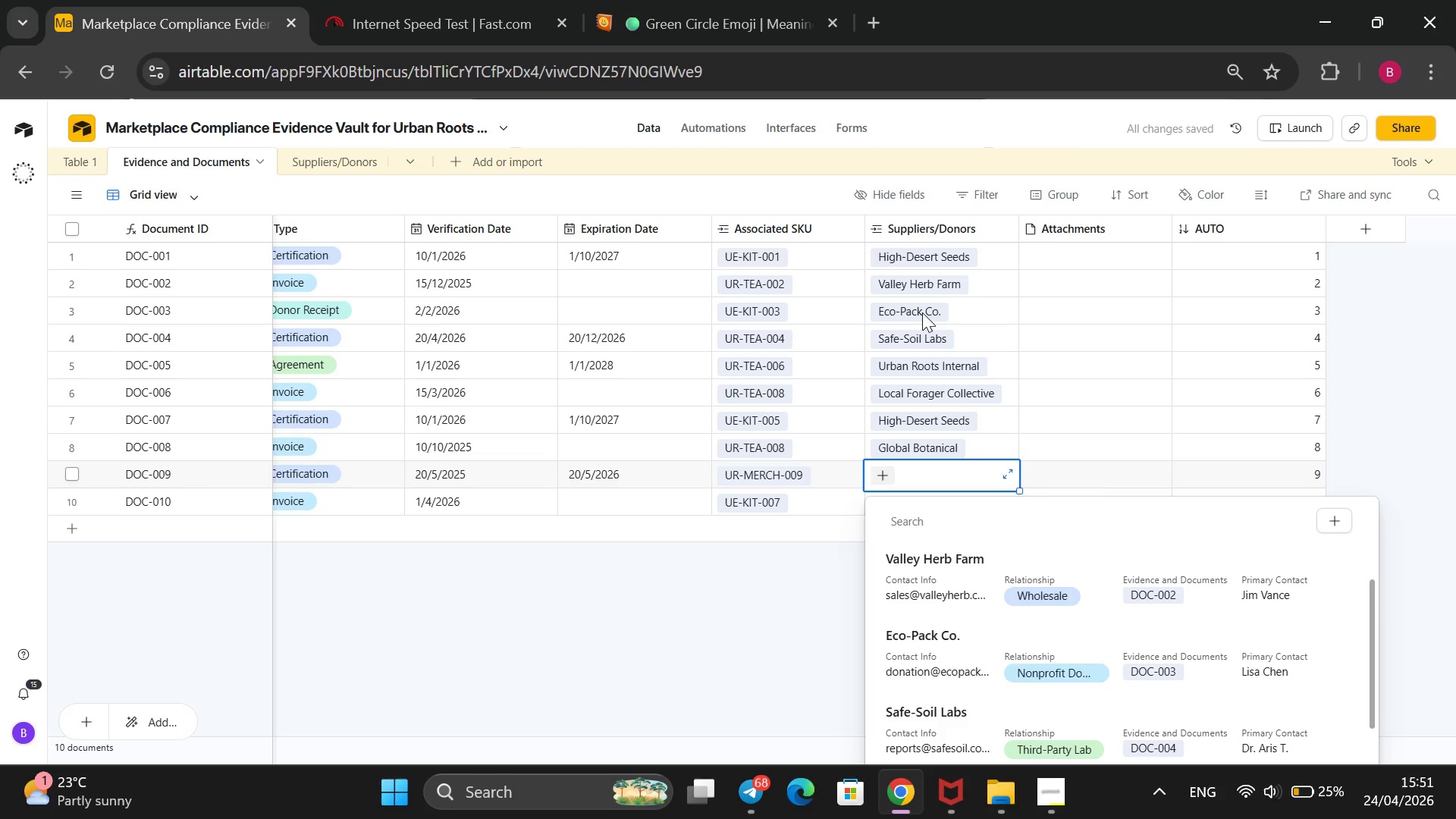 
key(ArrowDown)
 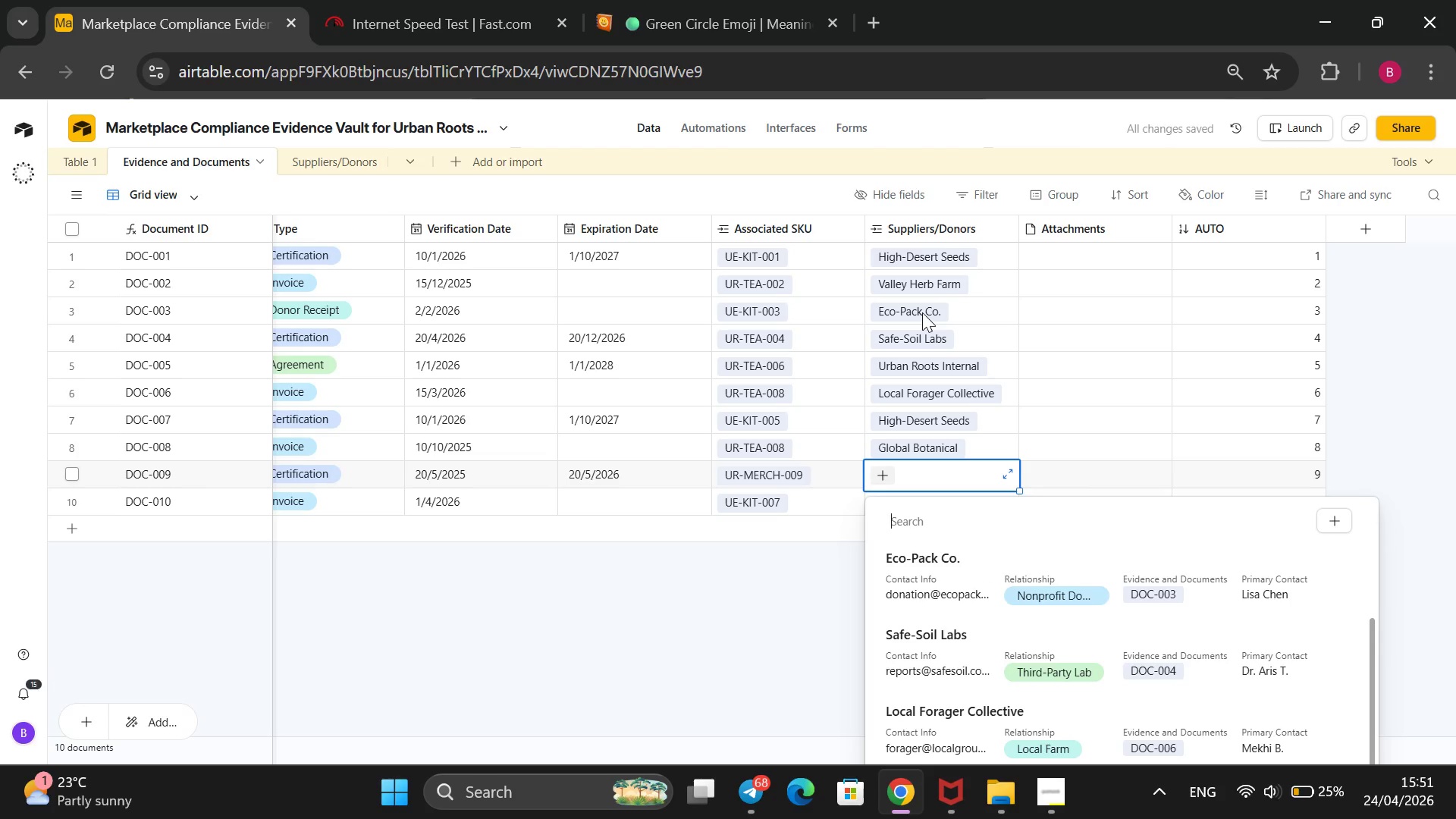 
key(ArrowDown)
 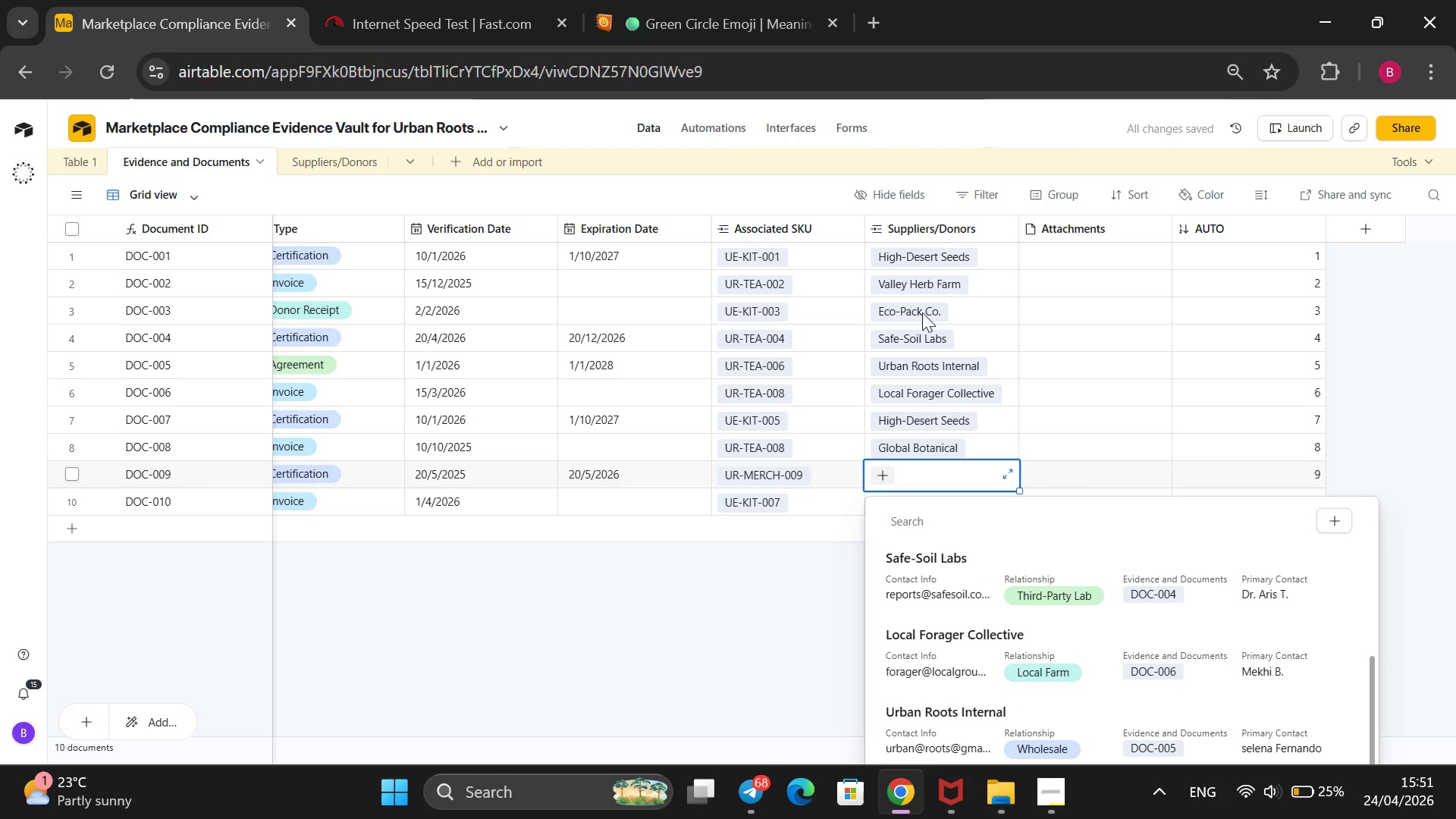 
key(ArrowDown)
 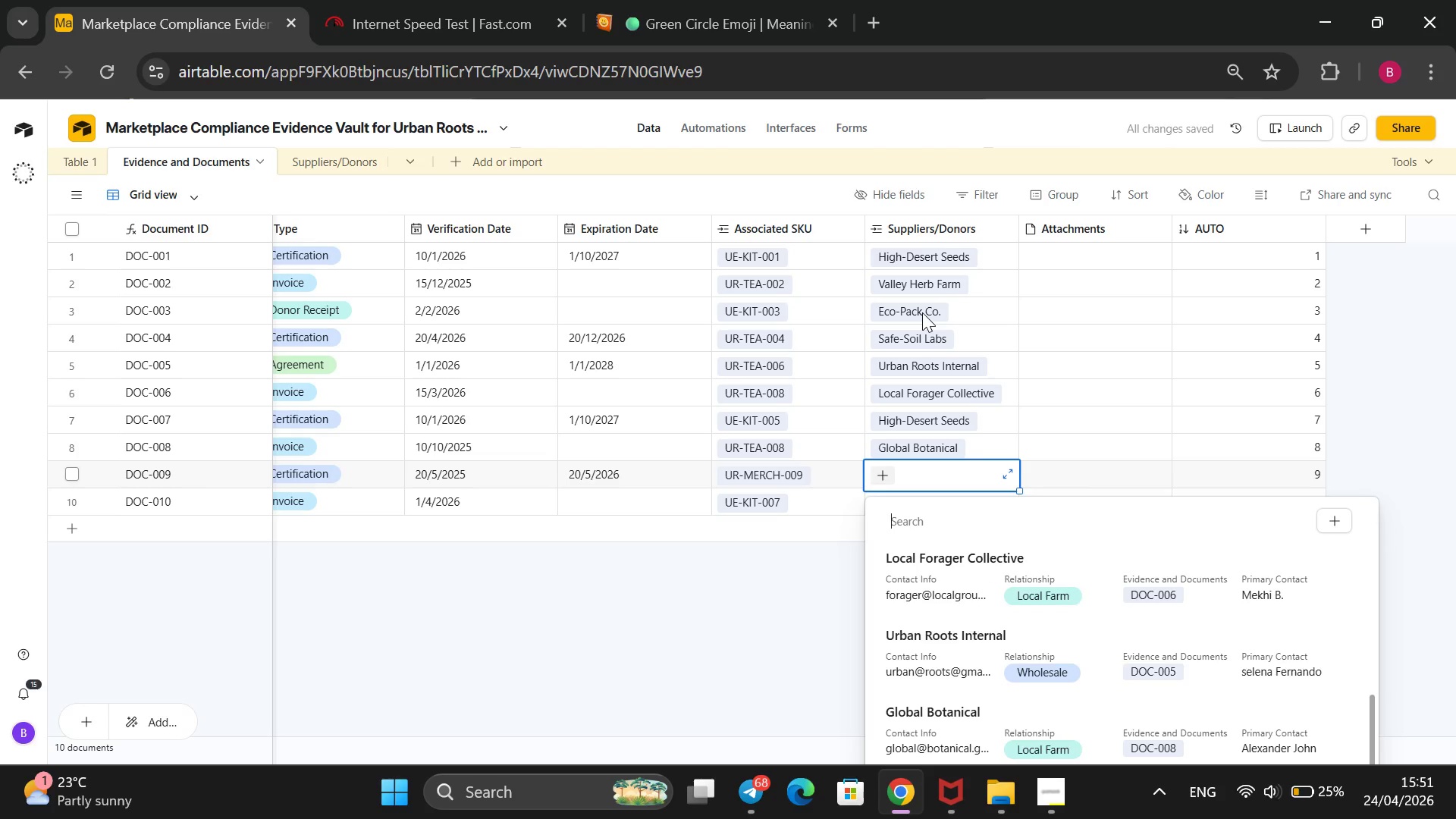 
key(ArrowDown)
 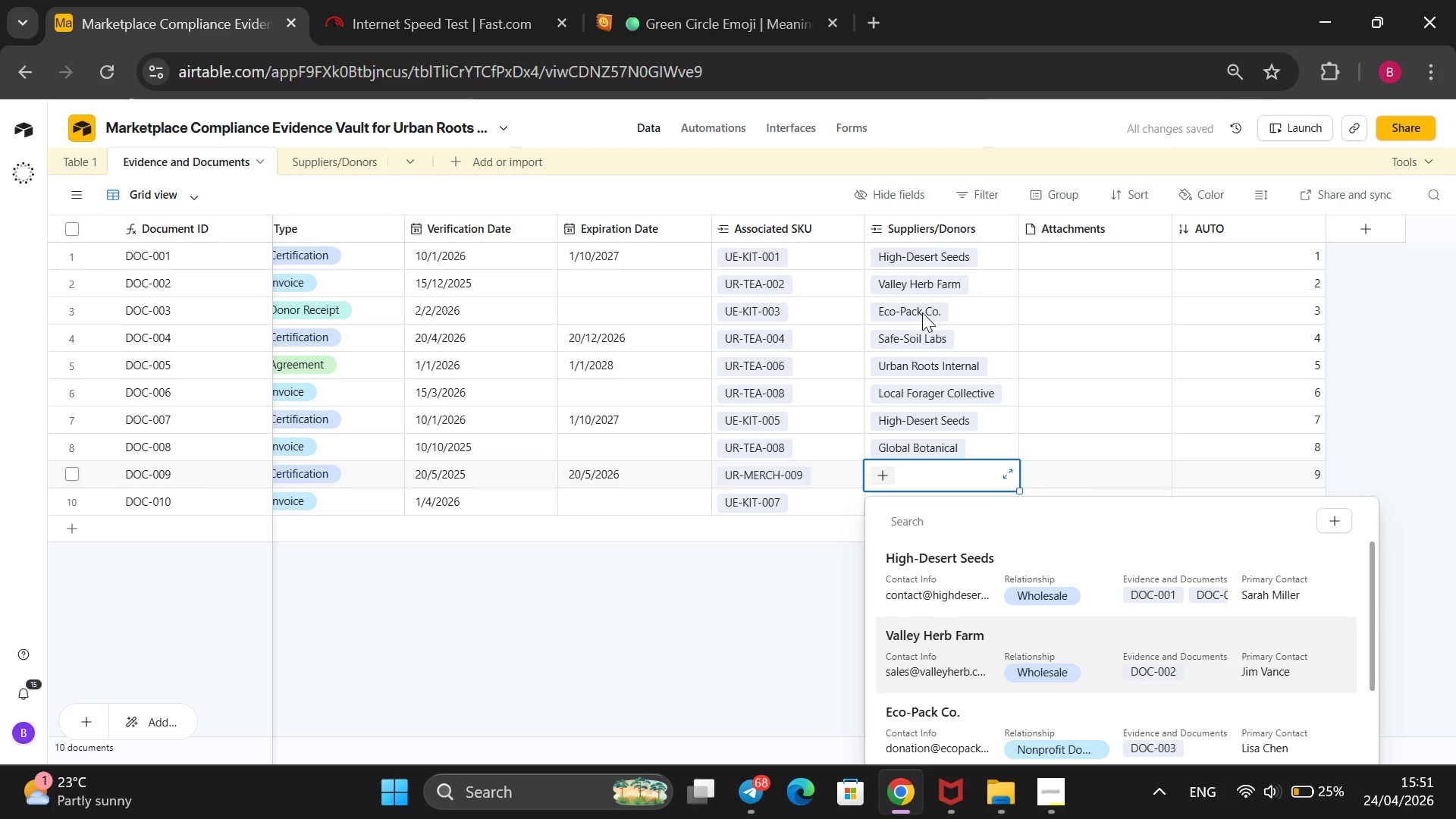 
key(ArrowDown)
 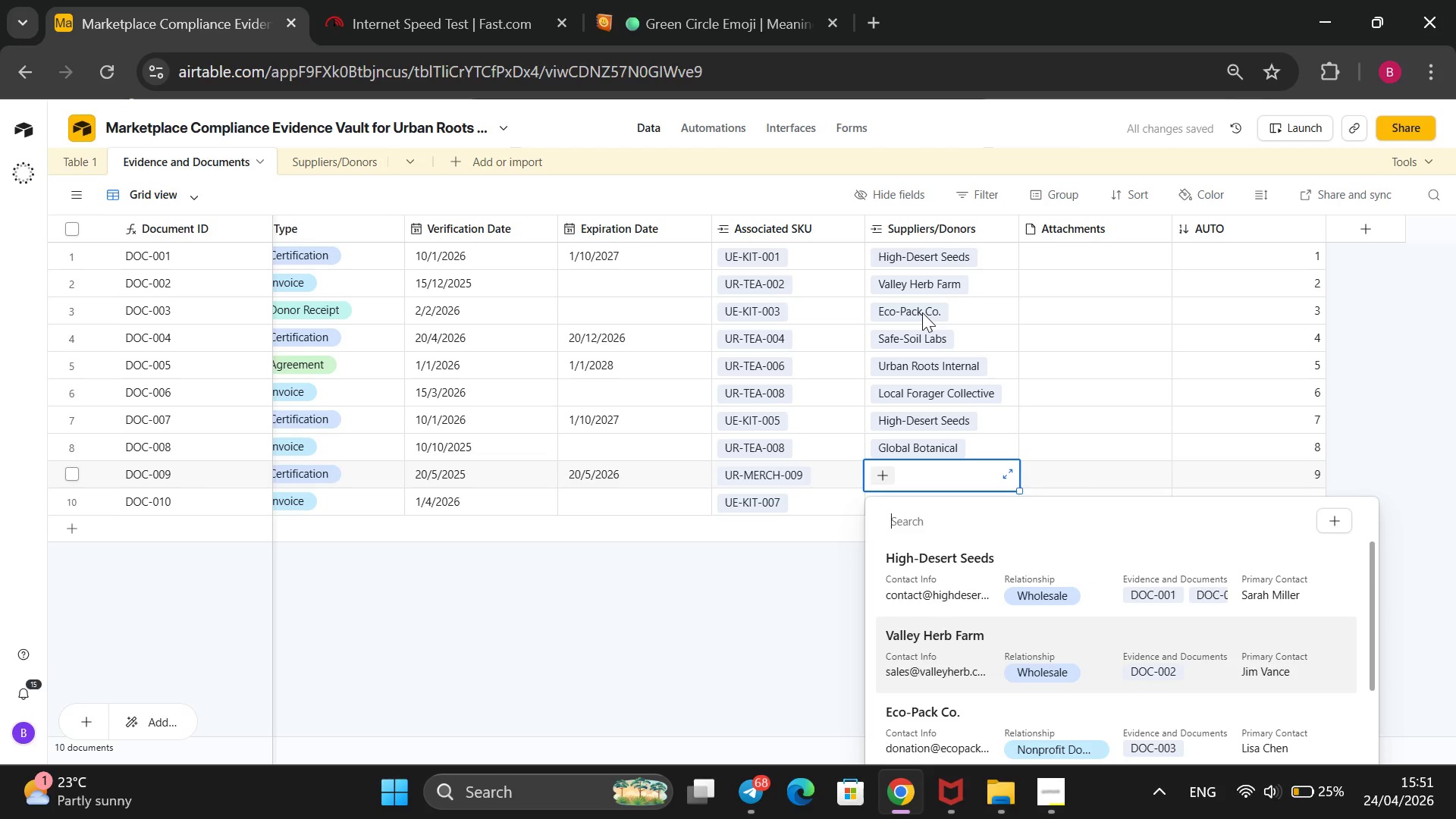 
key(ArrowDown)
 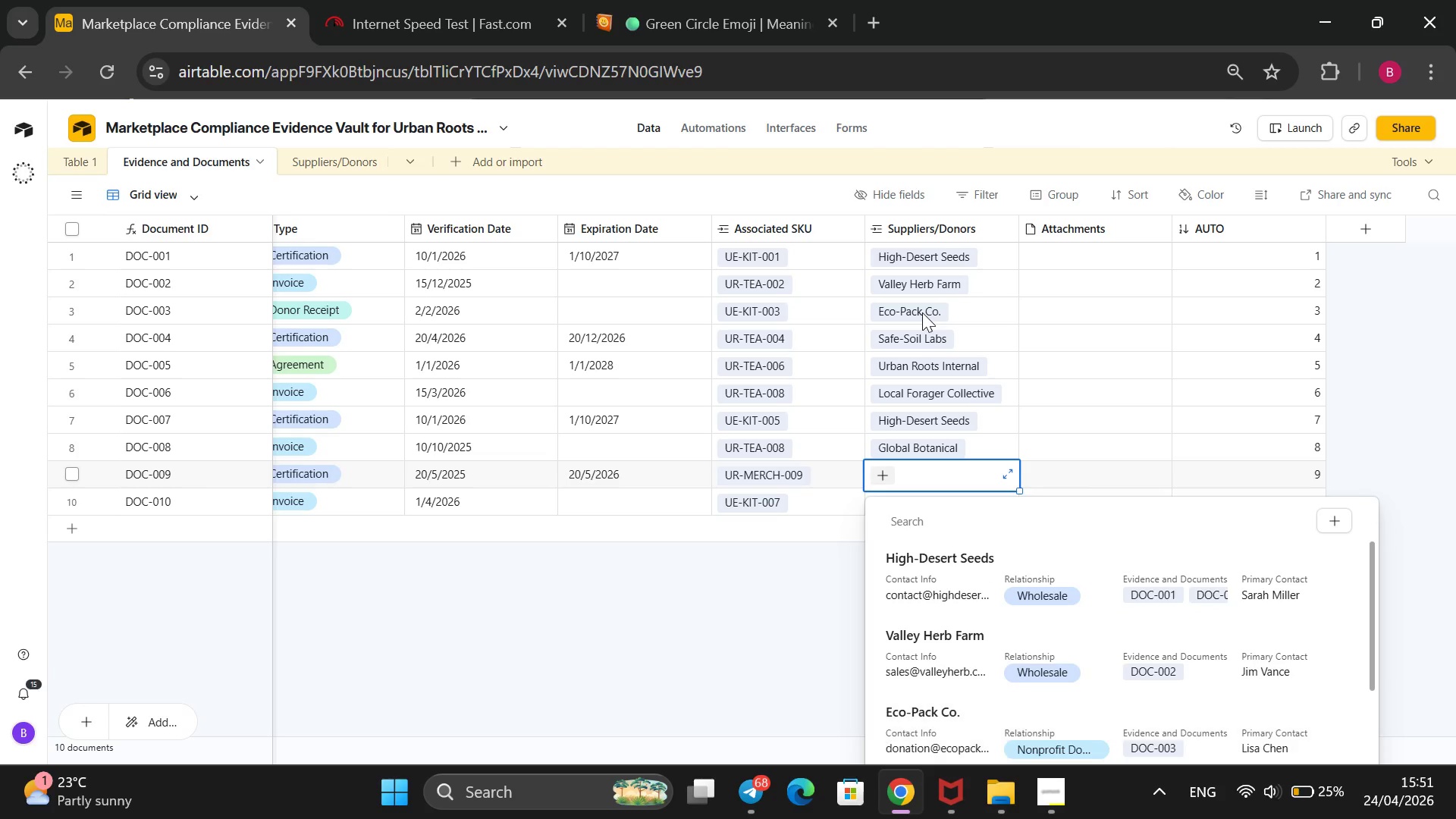 
key(ArrowDown)
 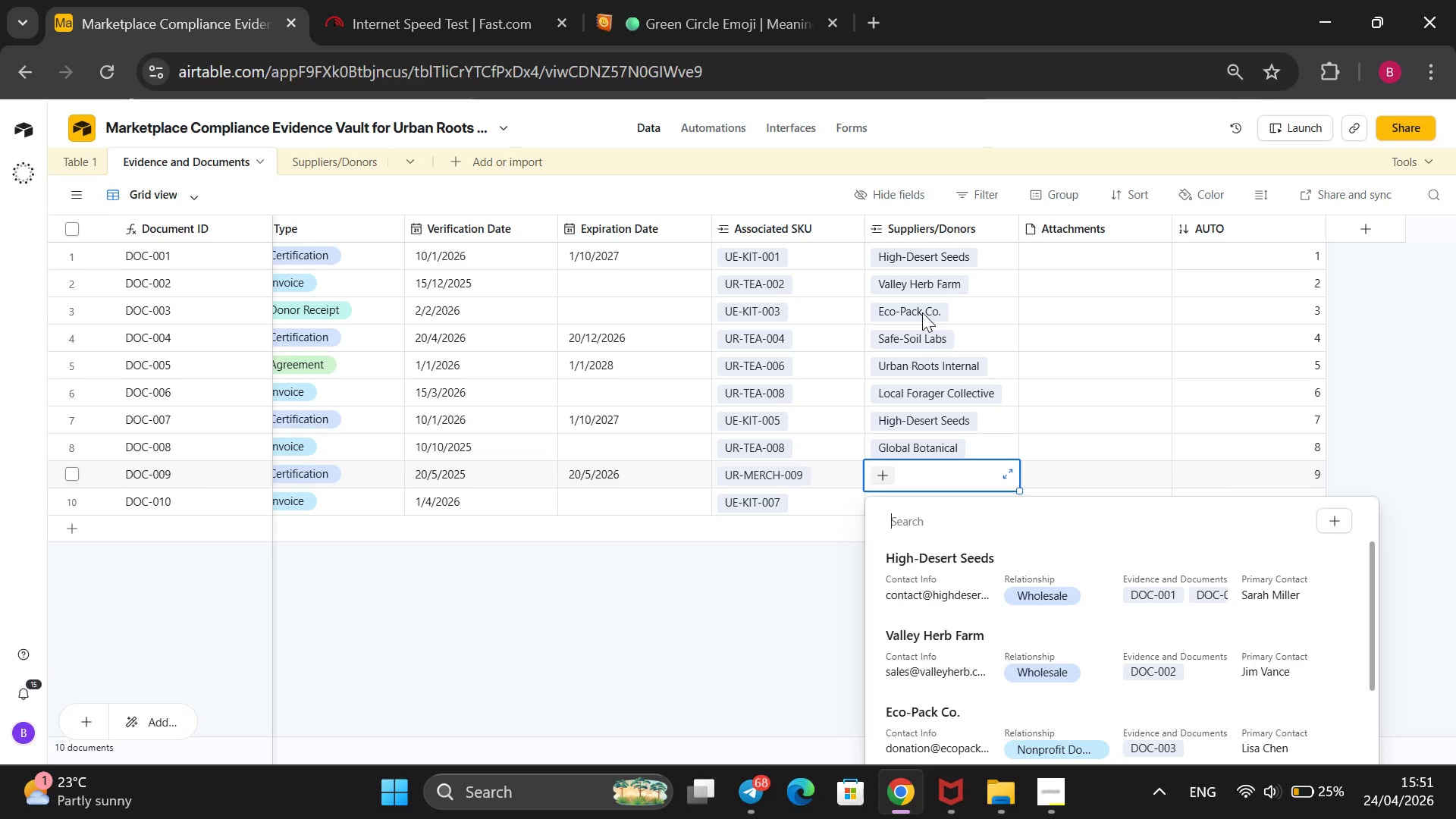 
key(ArrowDown)
 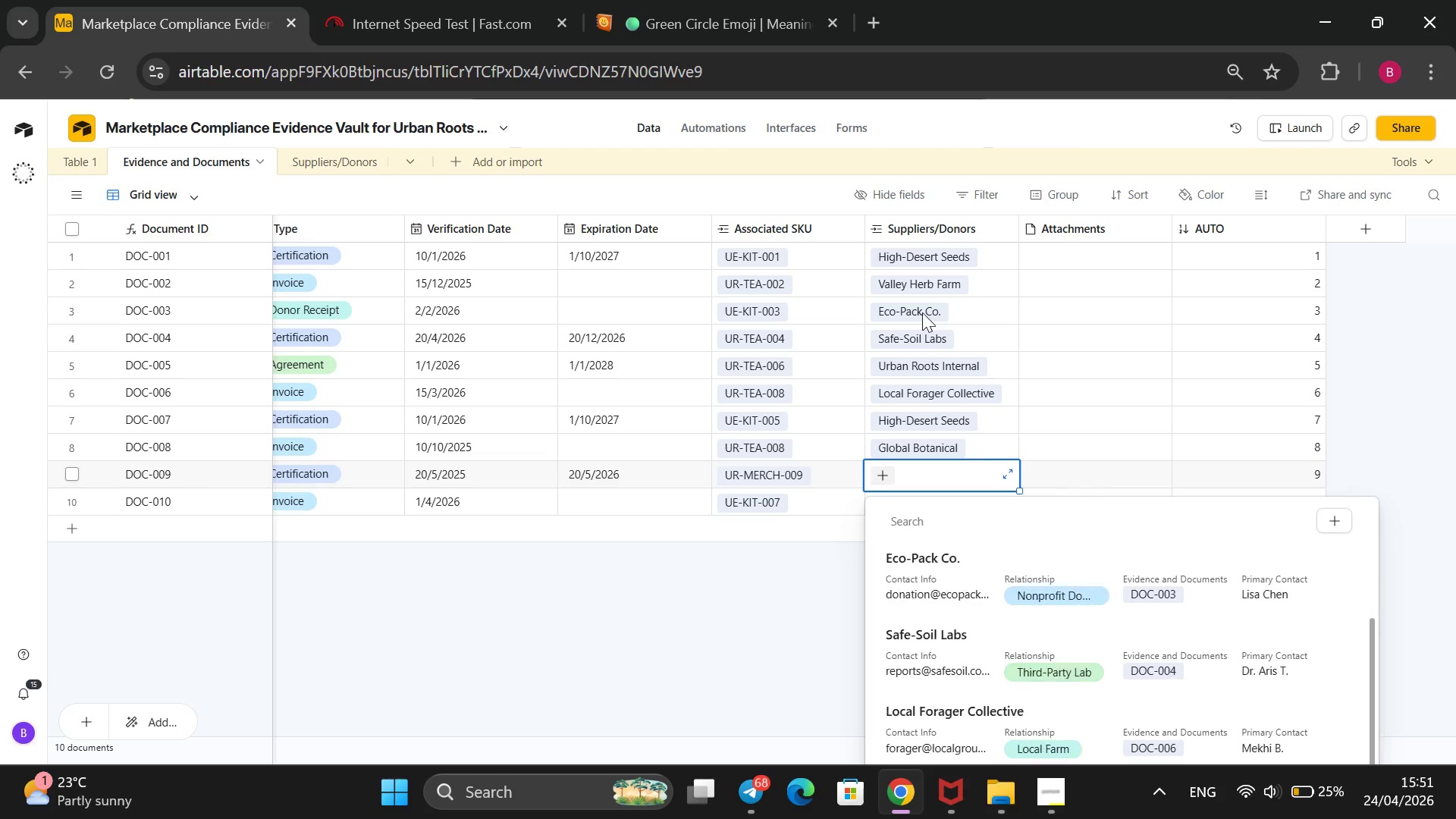 
key(ArrowDown)
 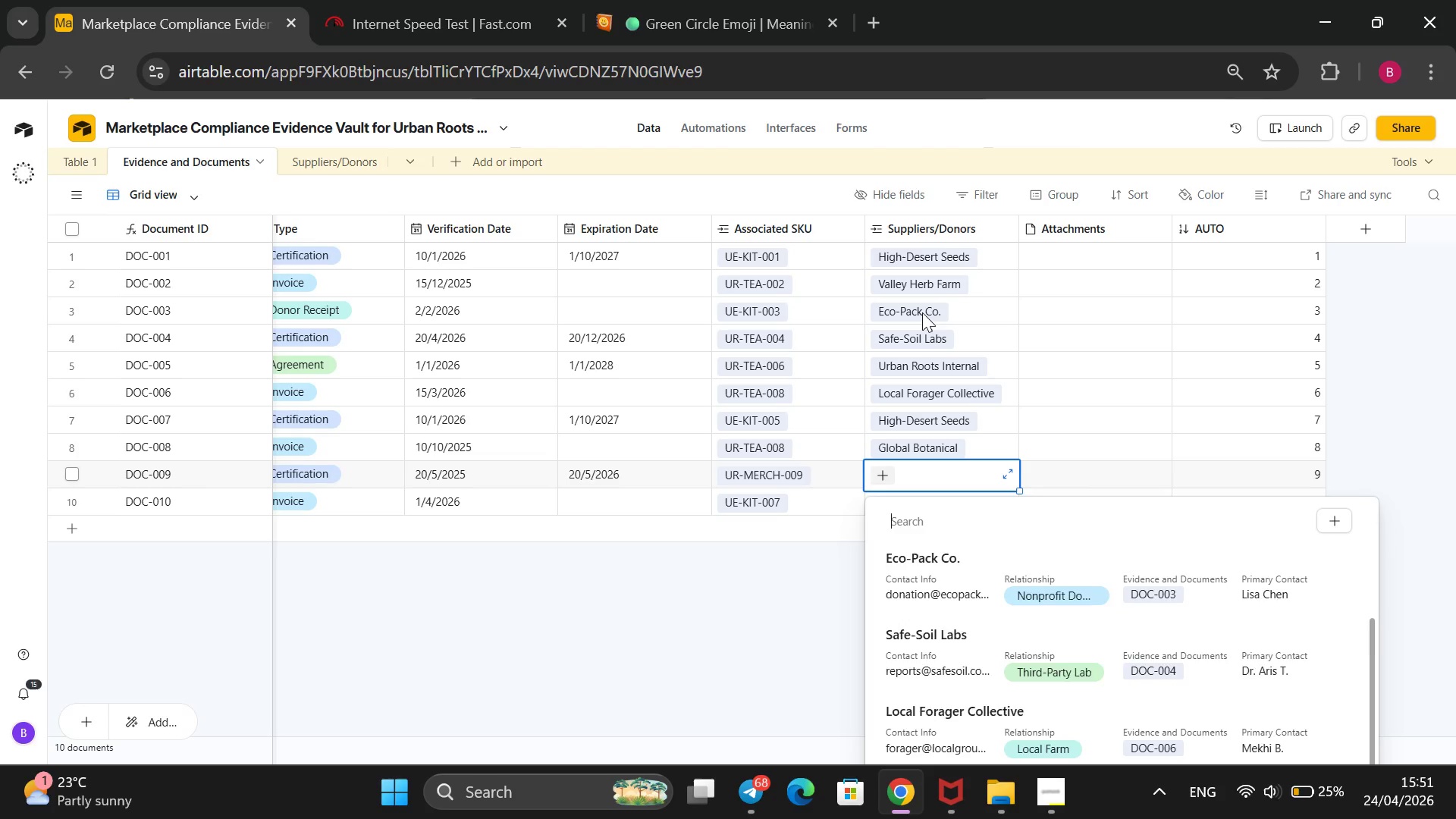 
key(ArrowDown)
 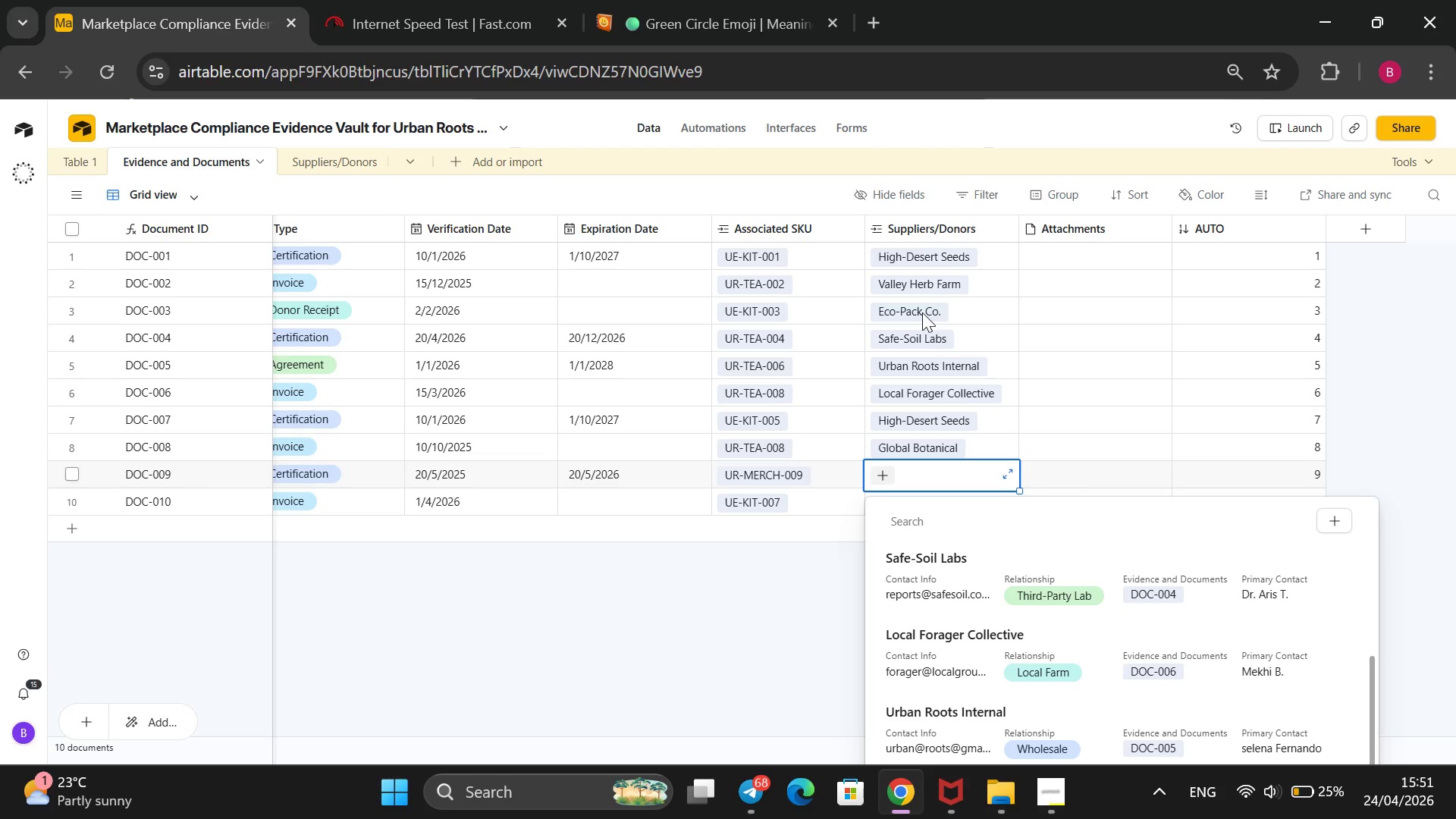 
key(ArrowDown)
 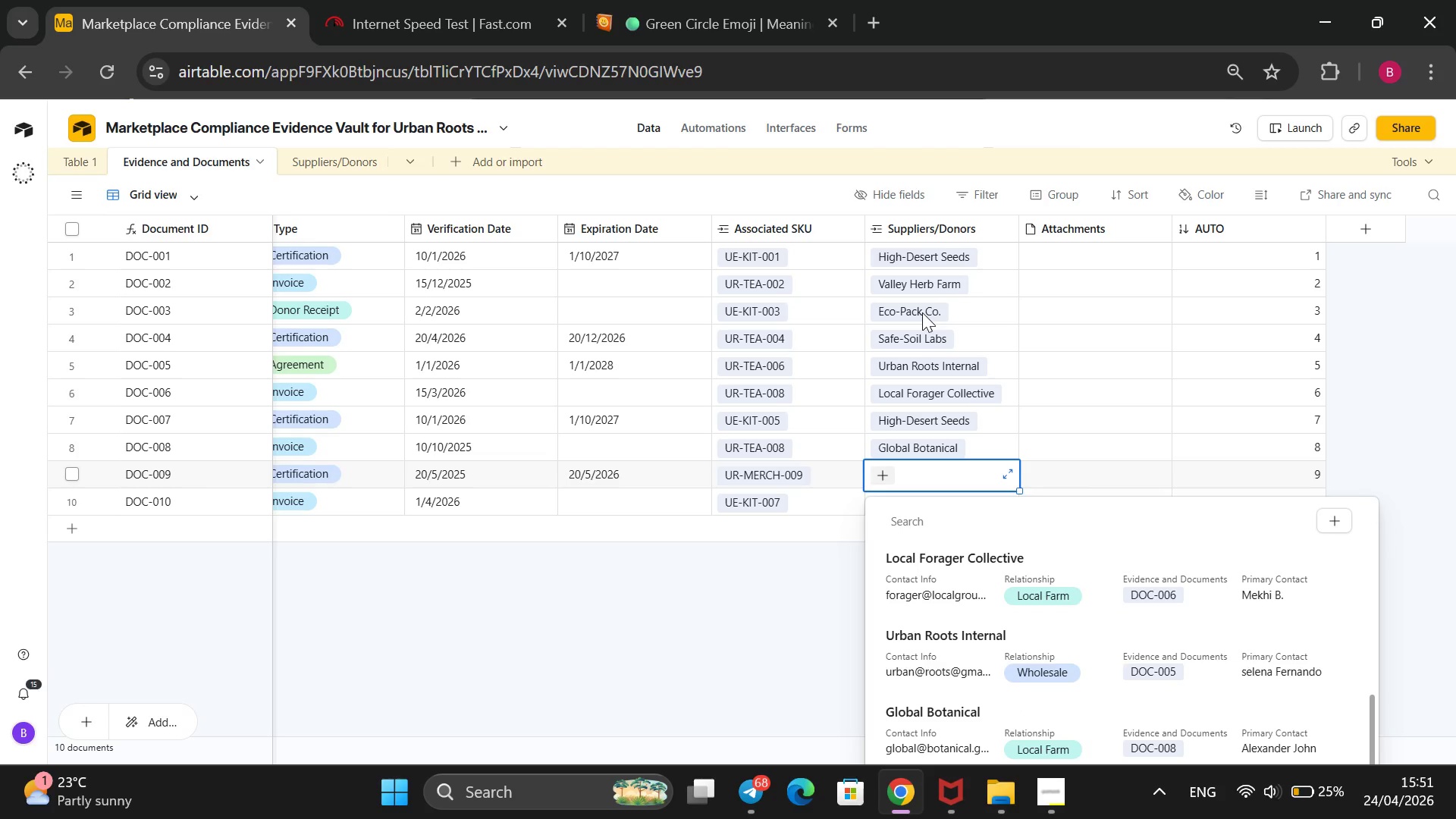 
key(ArrowDown)
 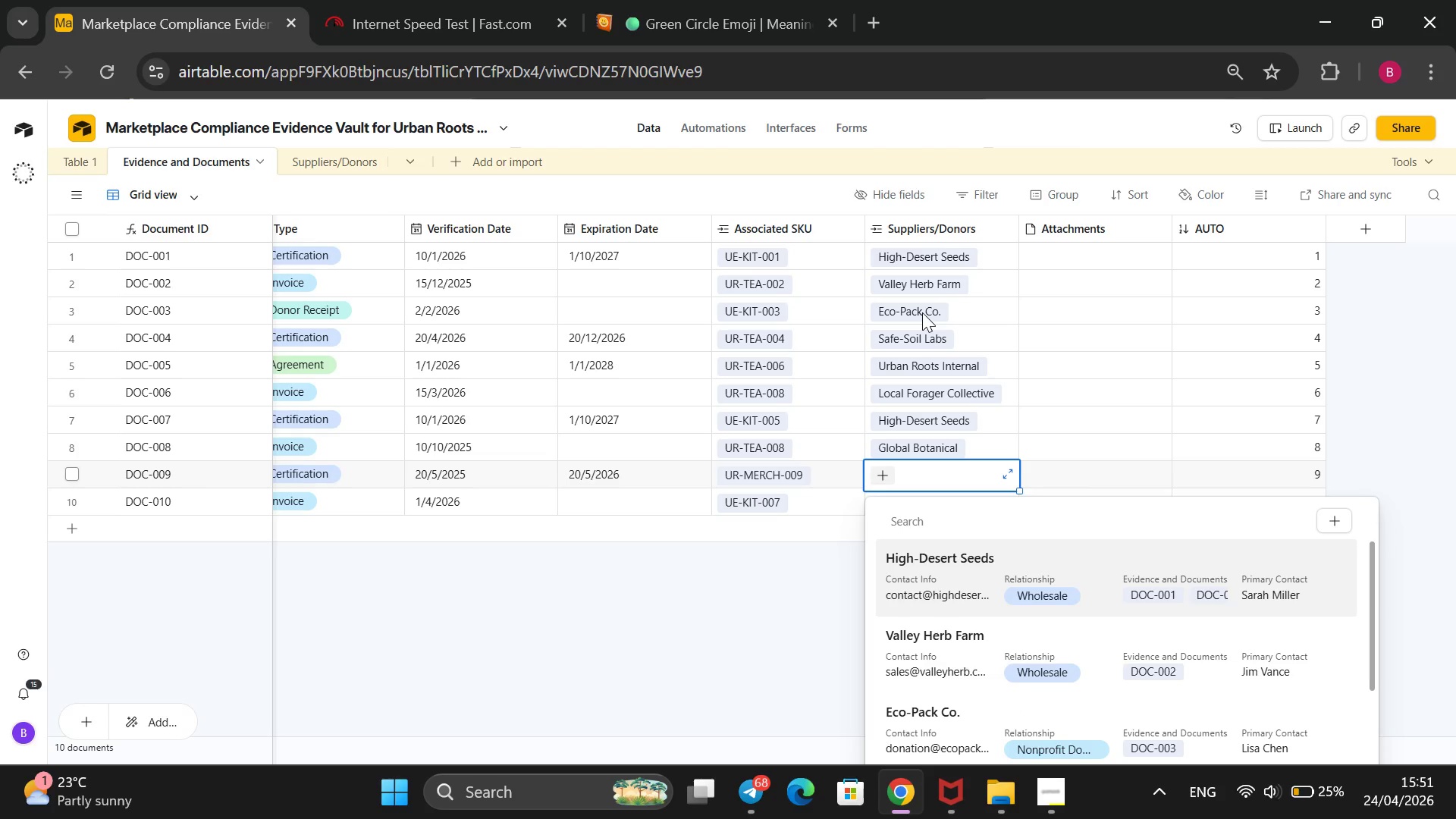 
key(ArrowUp)
 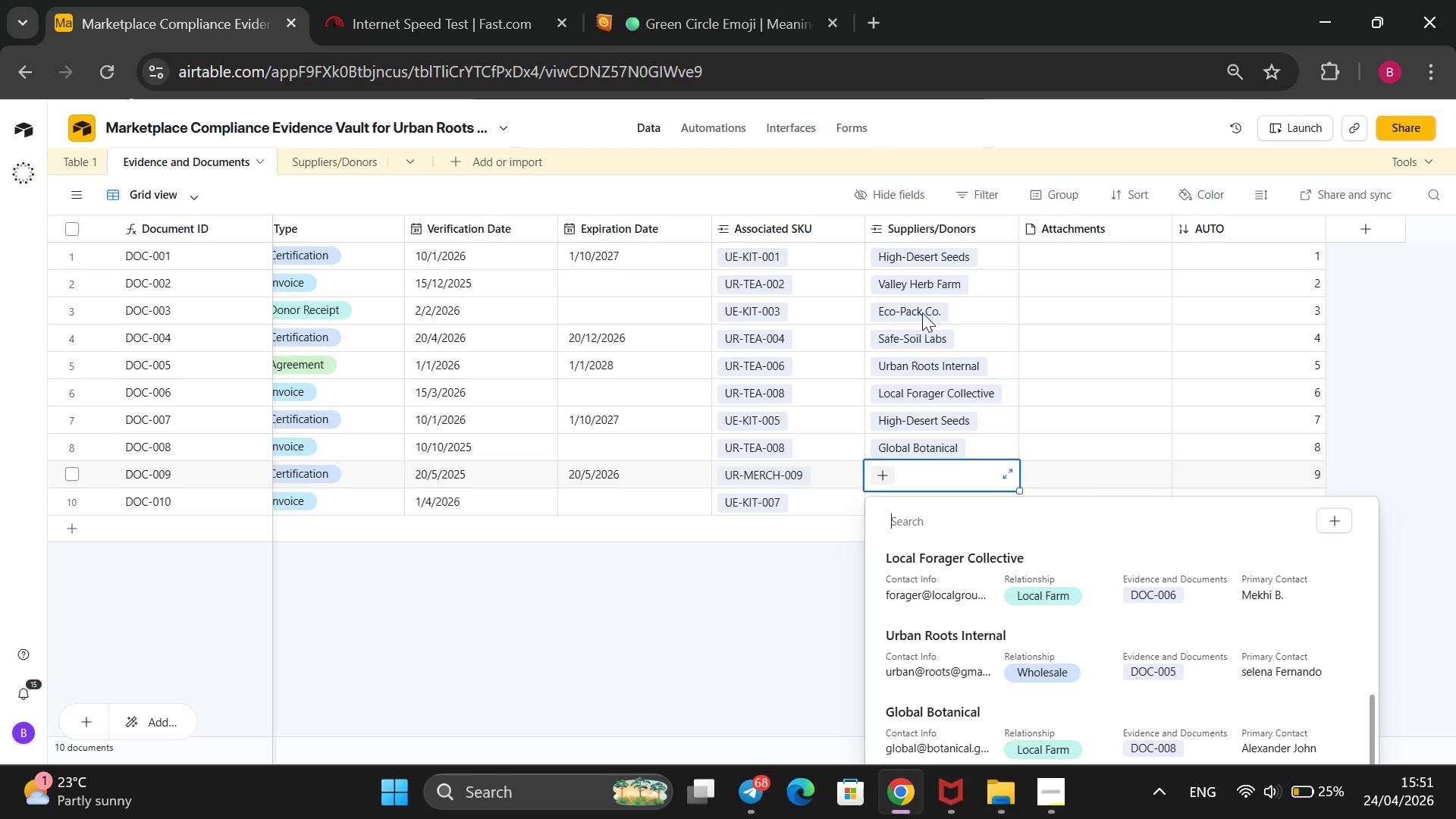 
key(Enter)
 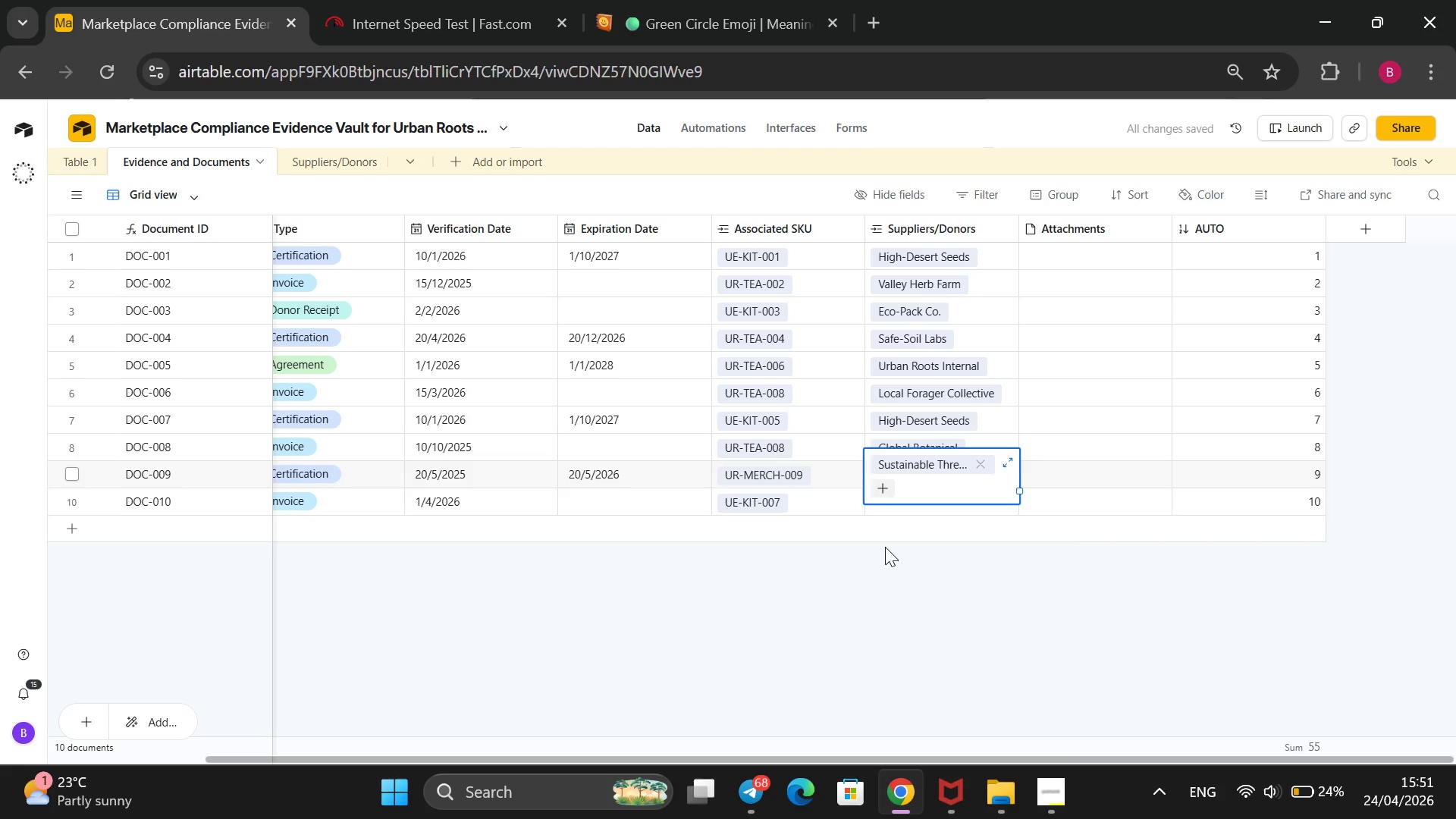 
wait(6.06)
 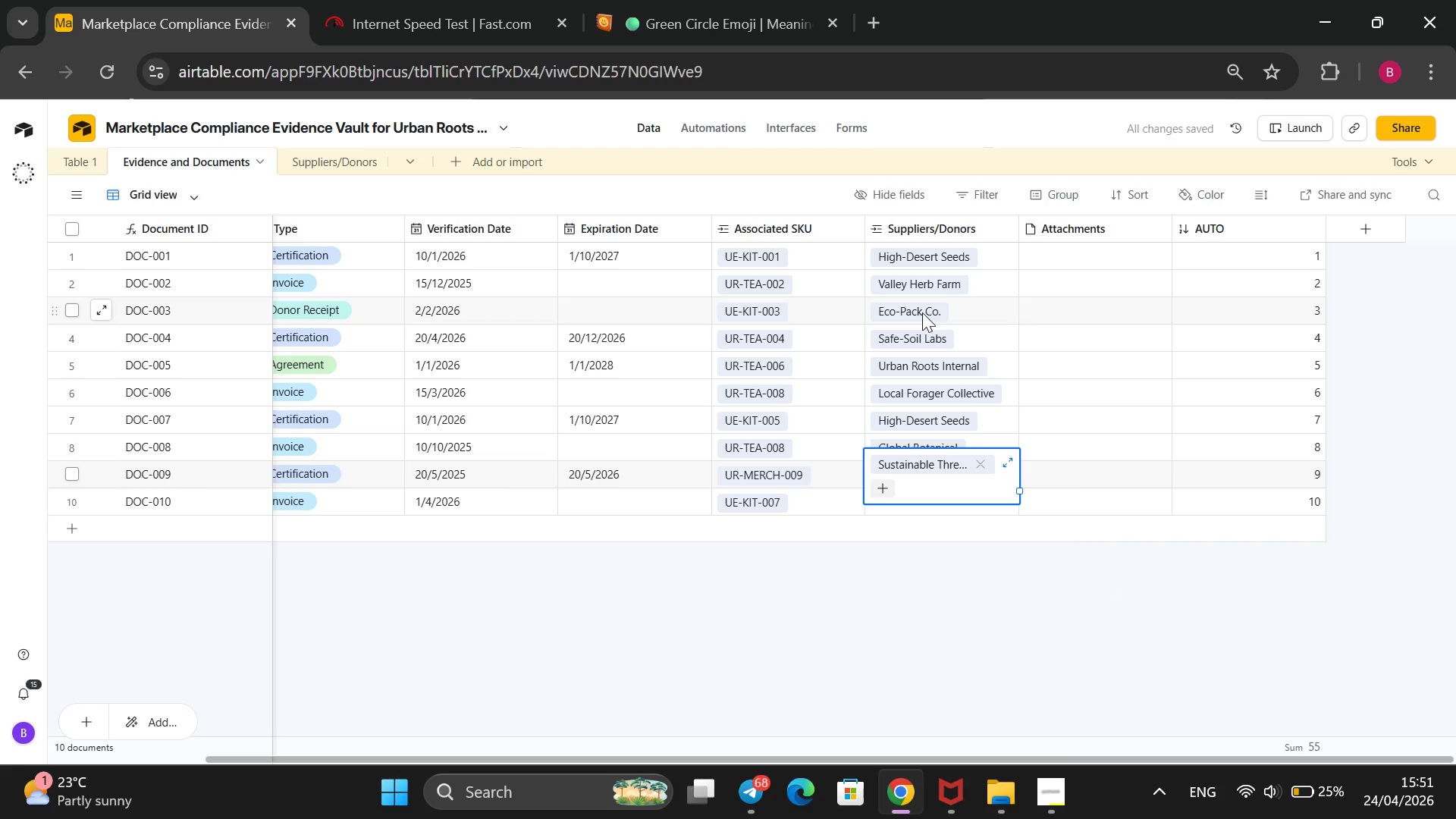 
left_click([899, 495])
 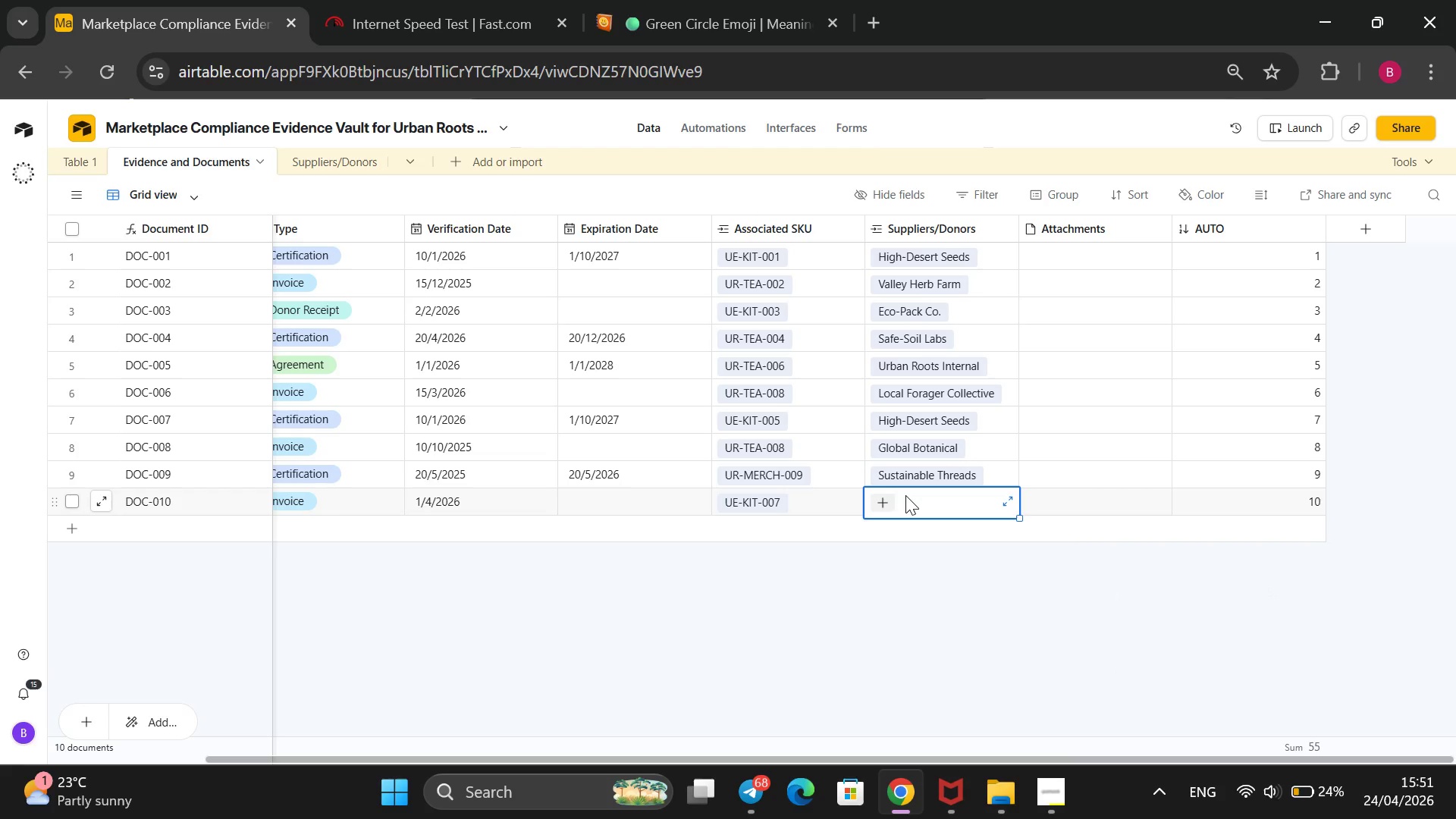 
key(Enter)
 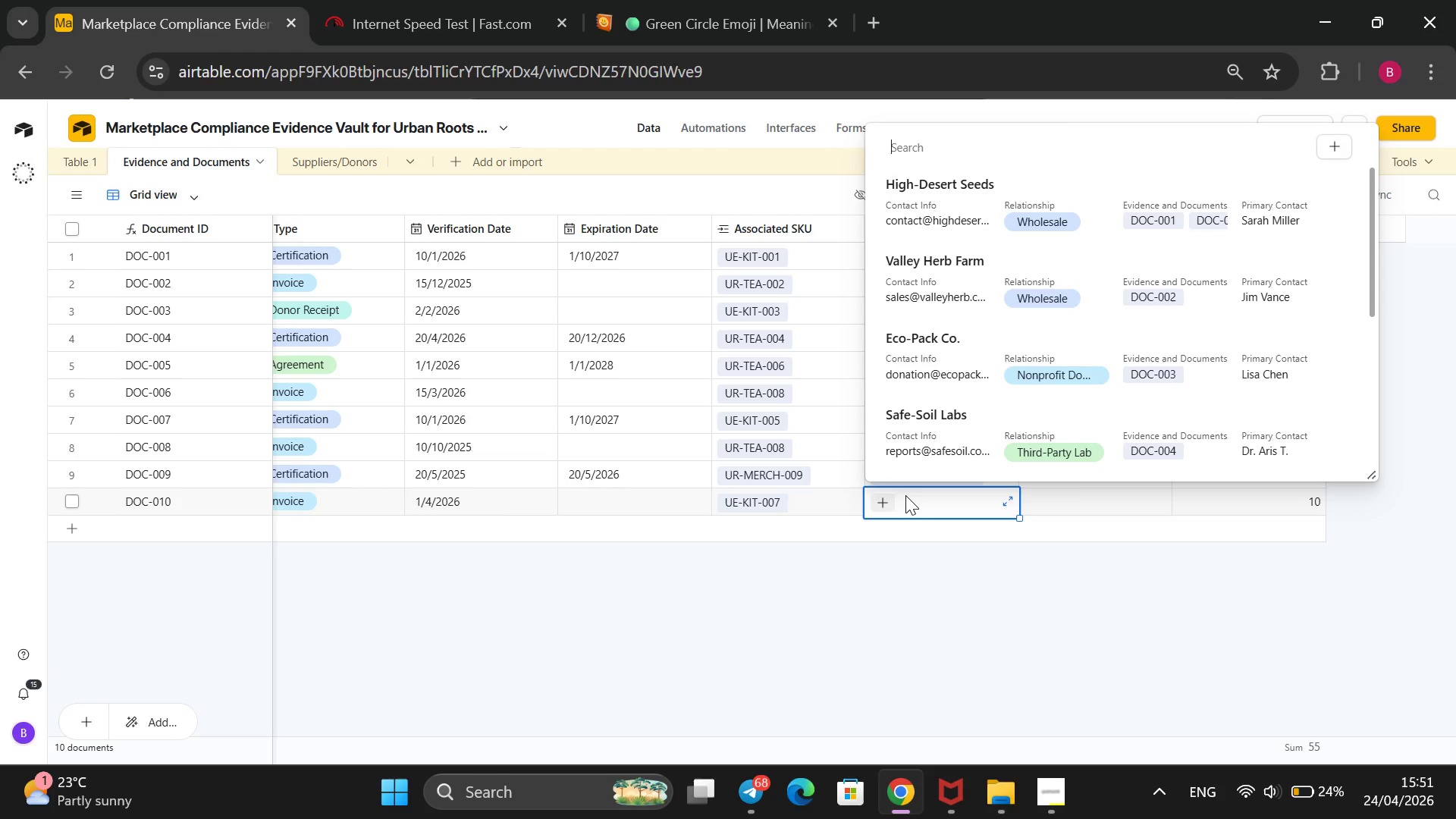 
key(ArrowUp)
 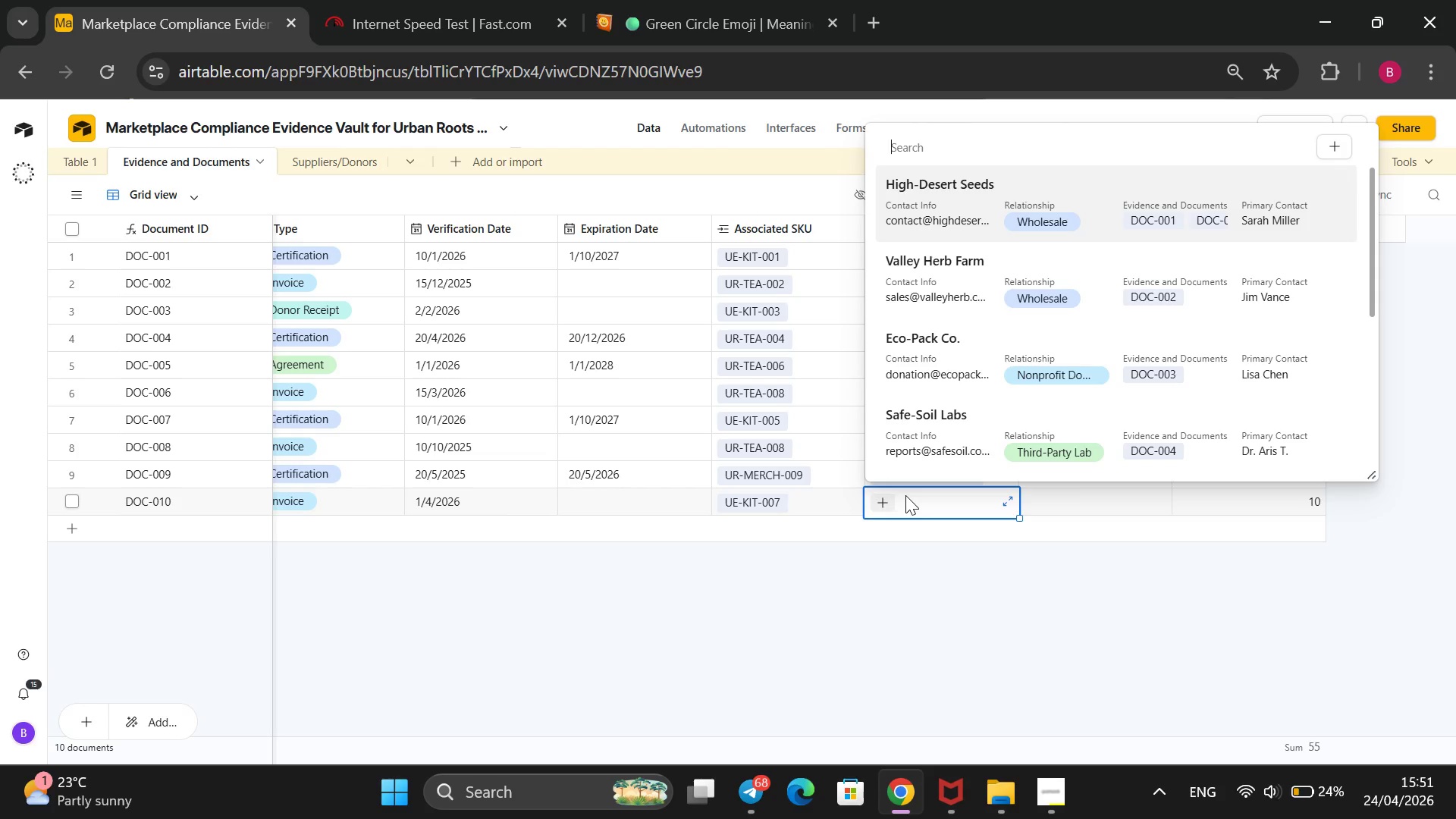 
key(Enter)
 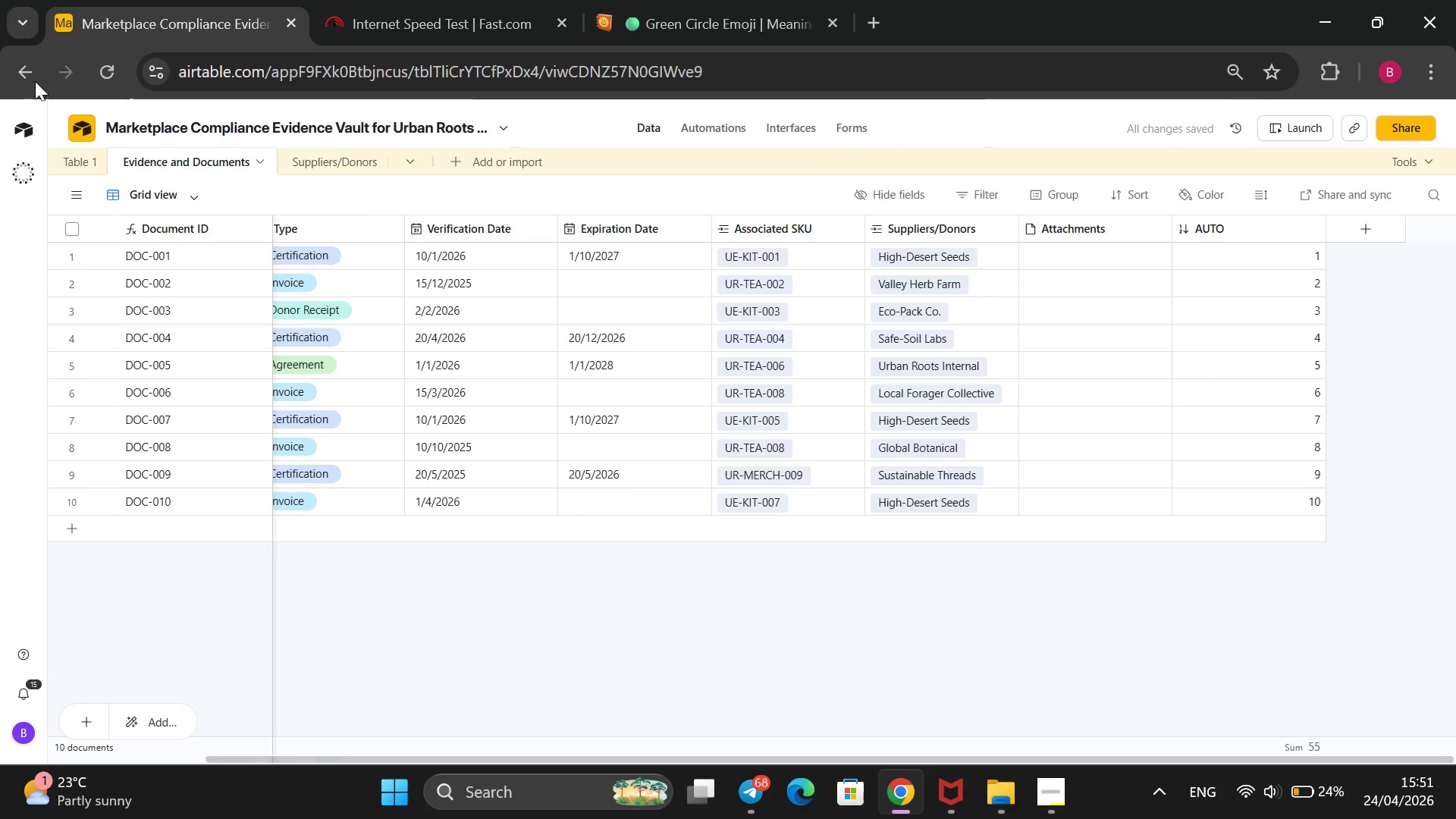 
left_click([62, 170])
 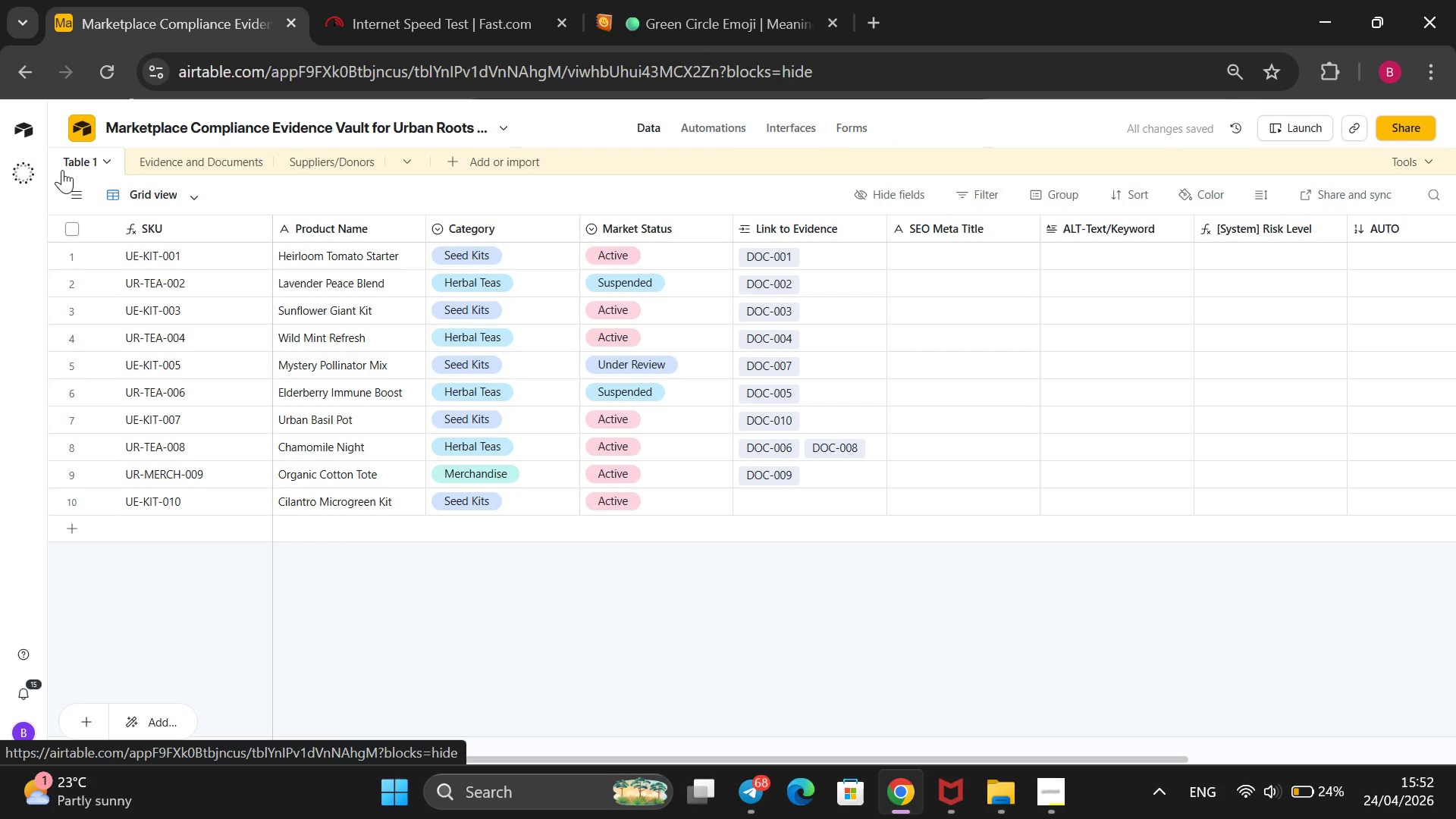 
right_click([77, 155])
 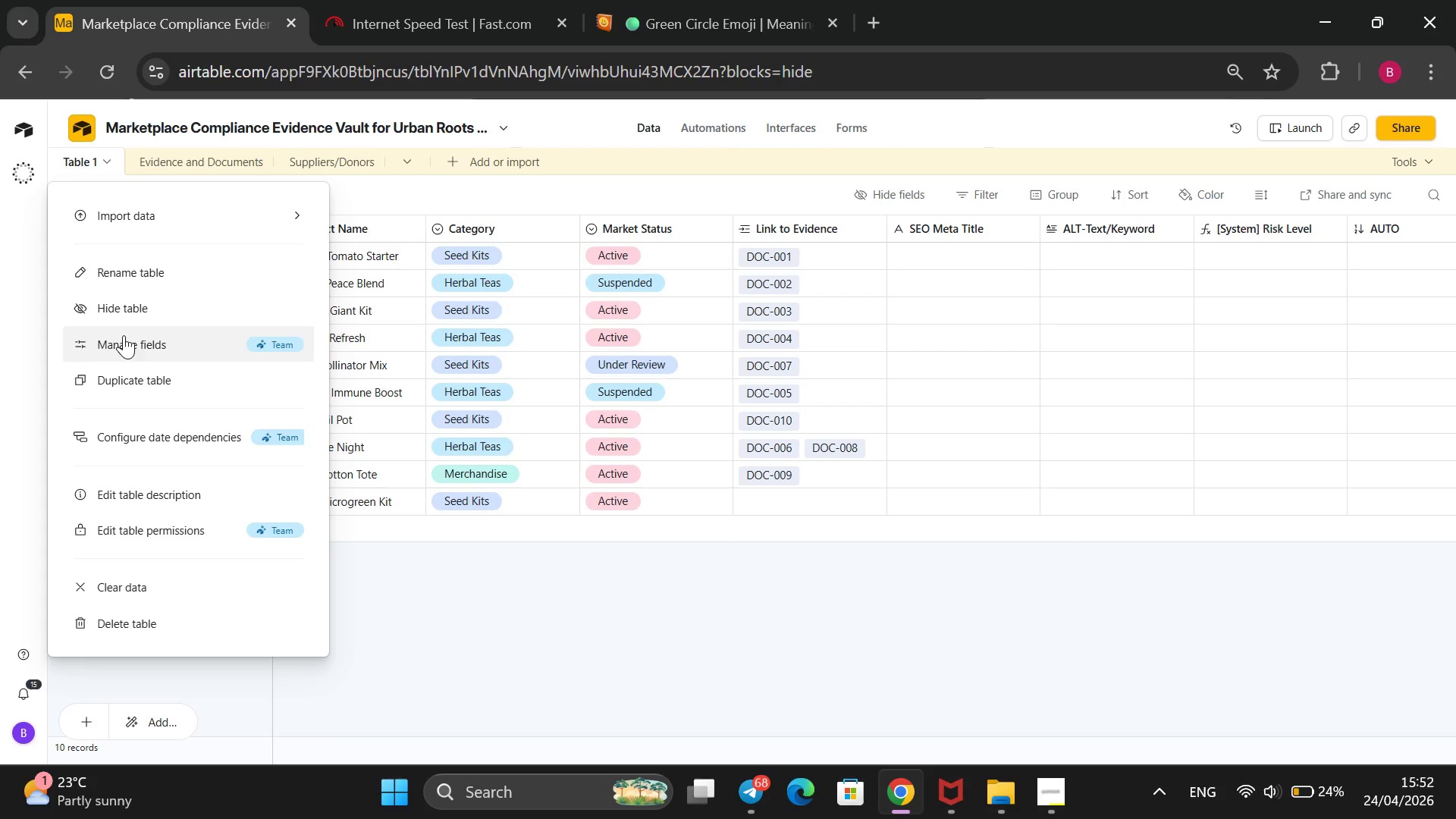 
left_click([153, 276])
 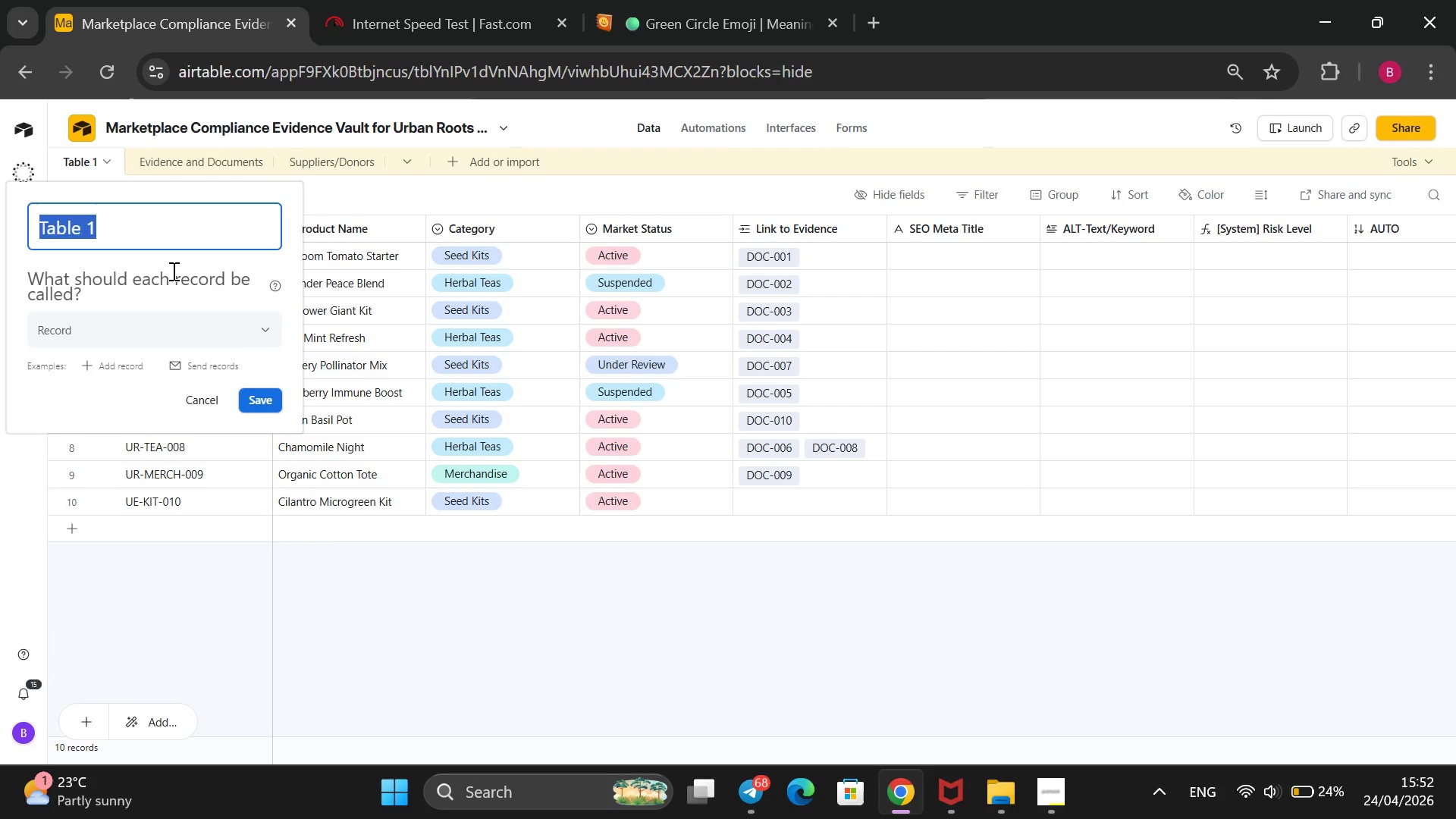 
key(CapsLock)
 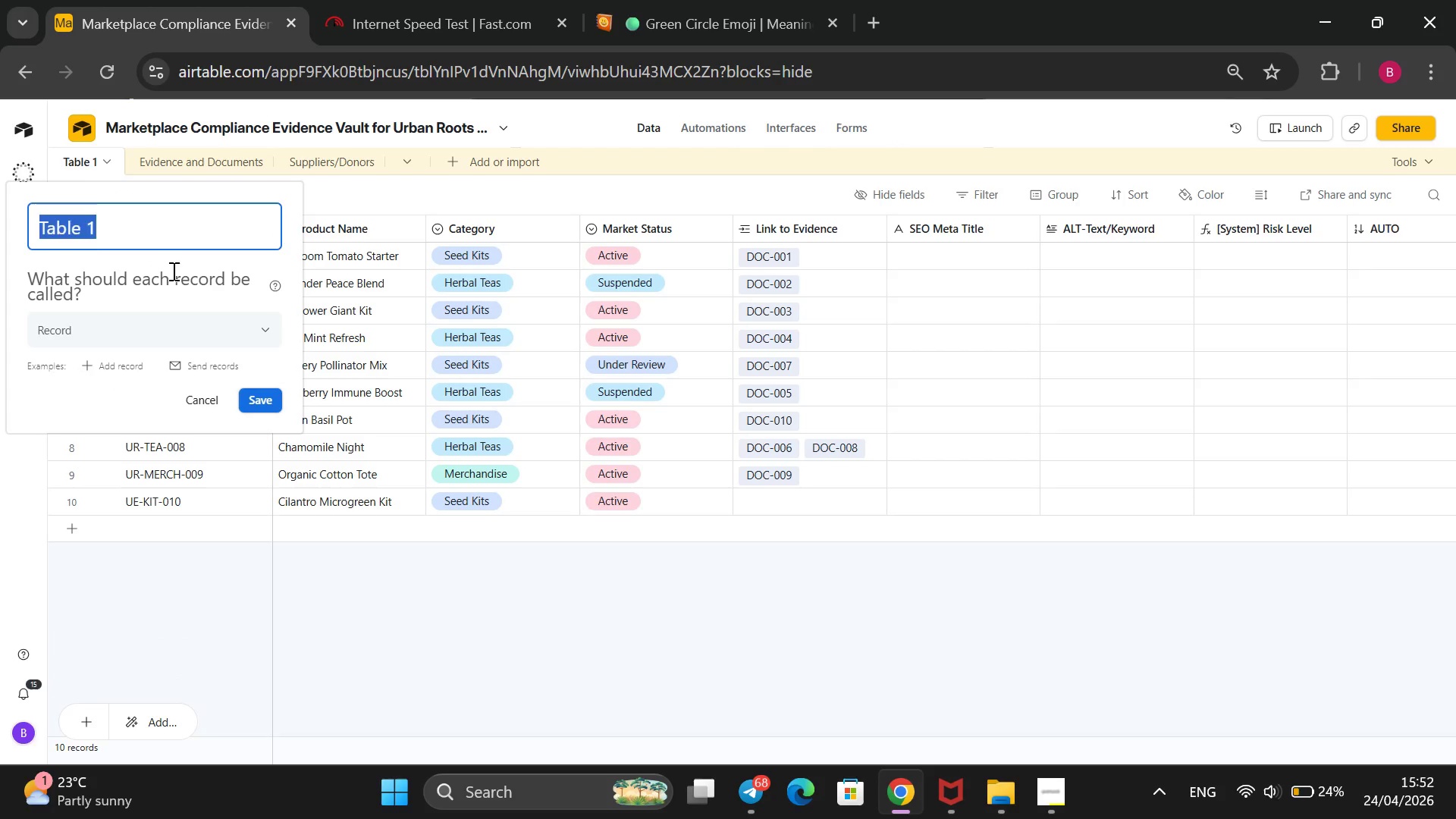 
key(P)
 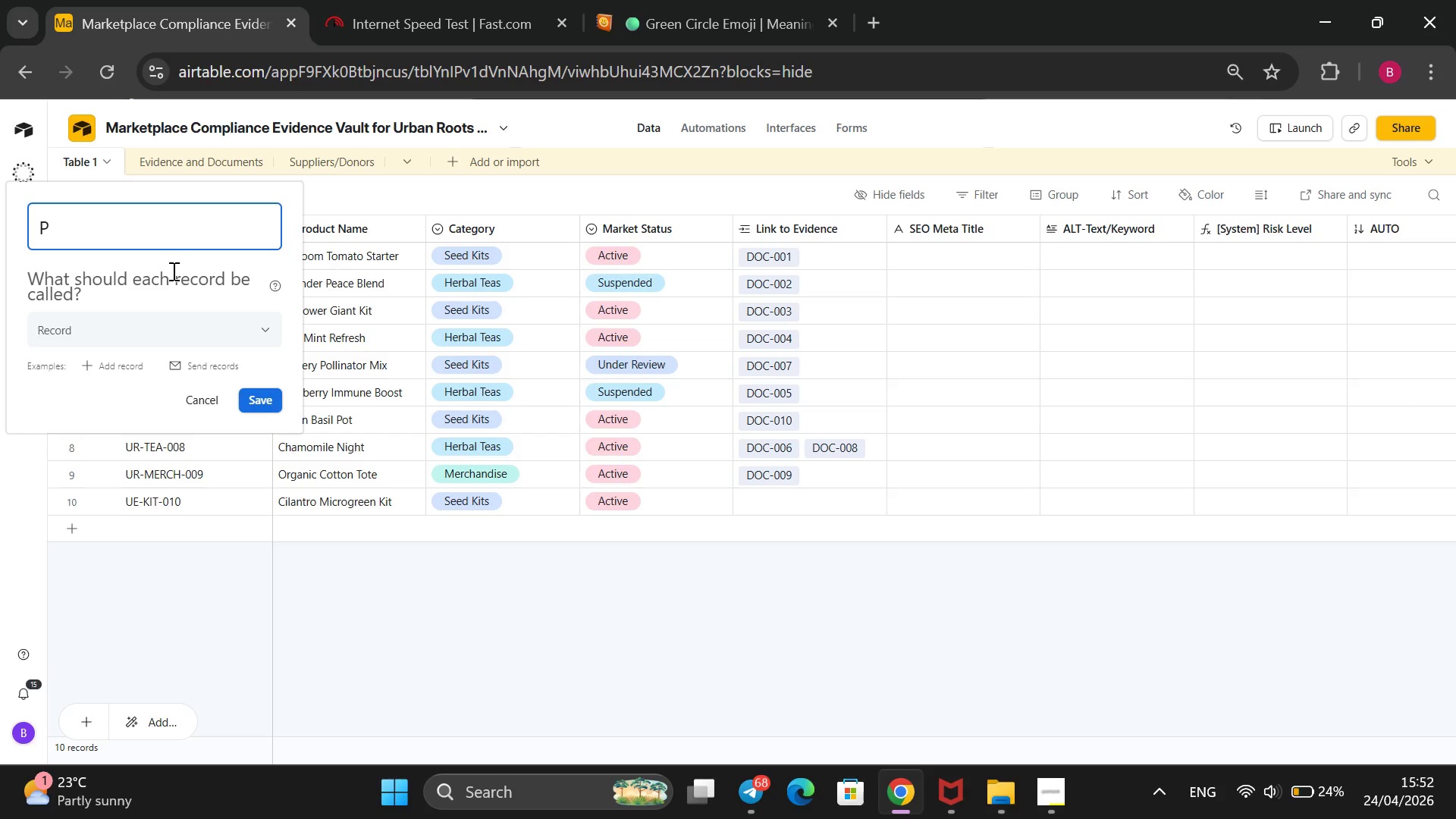 
key(CapsLock)
 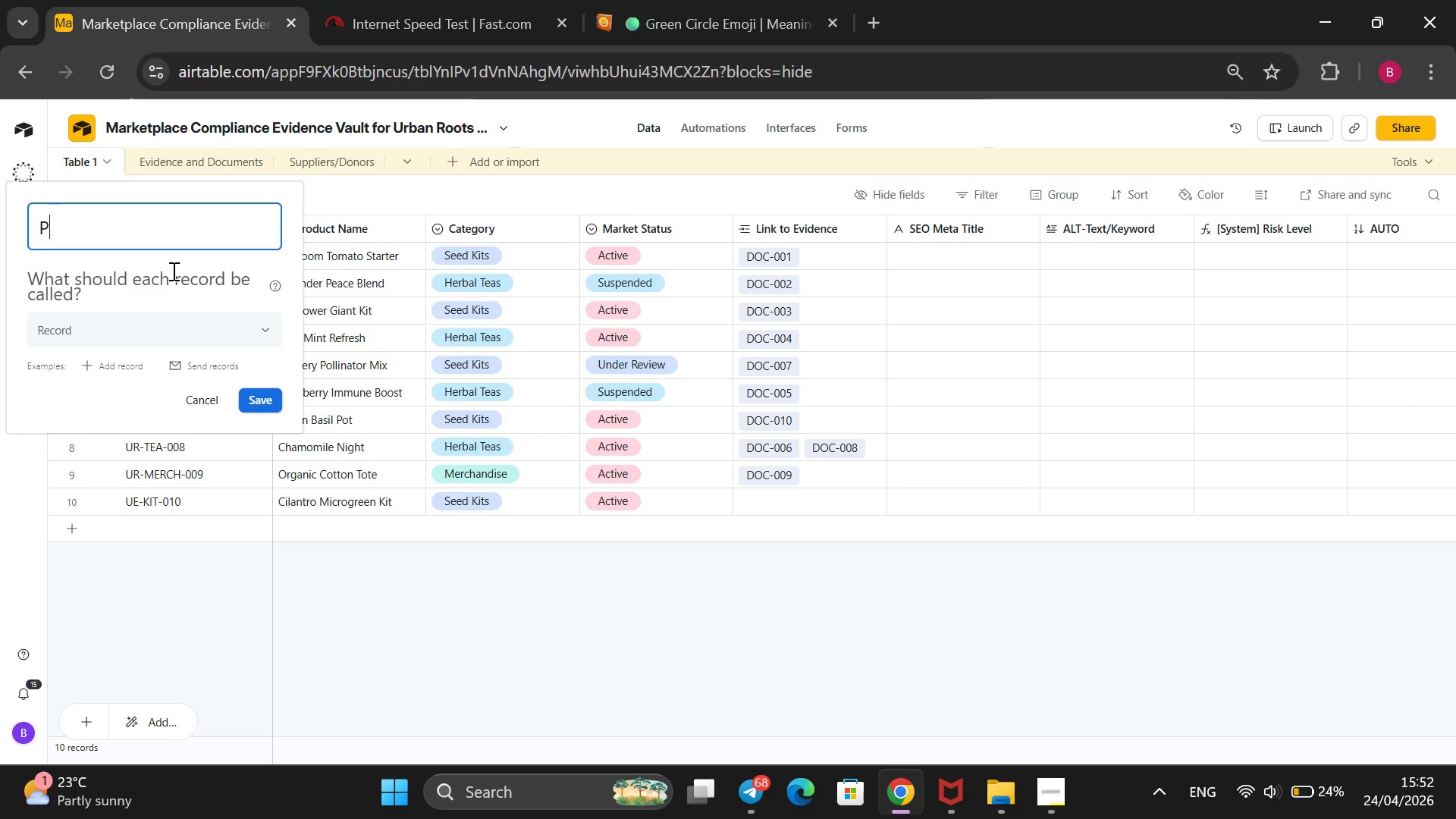 
type(rodu)
 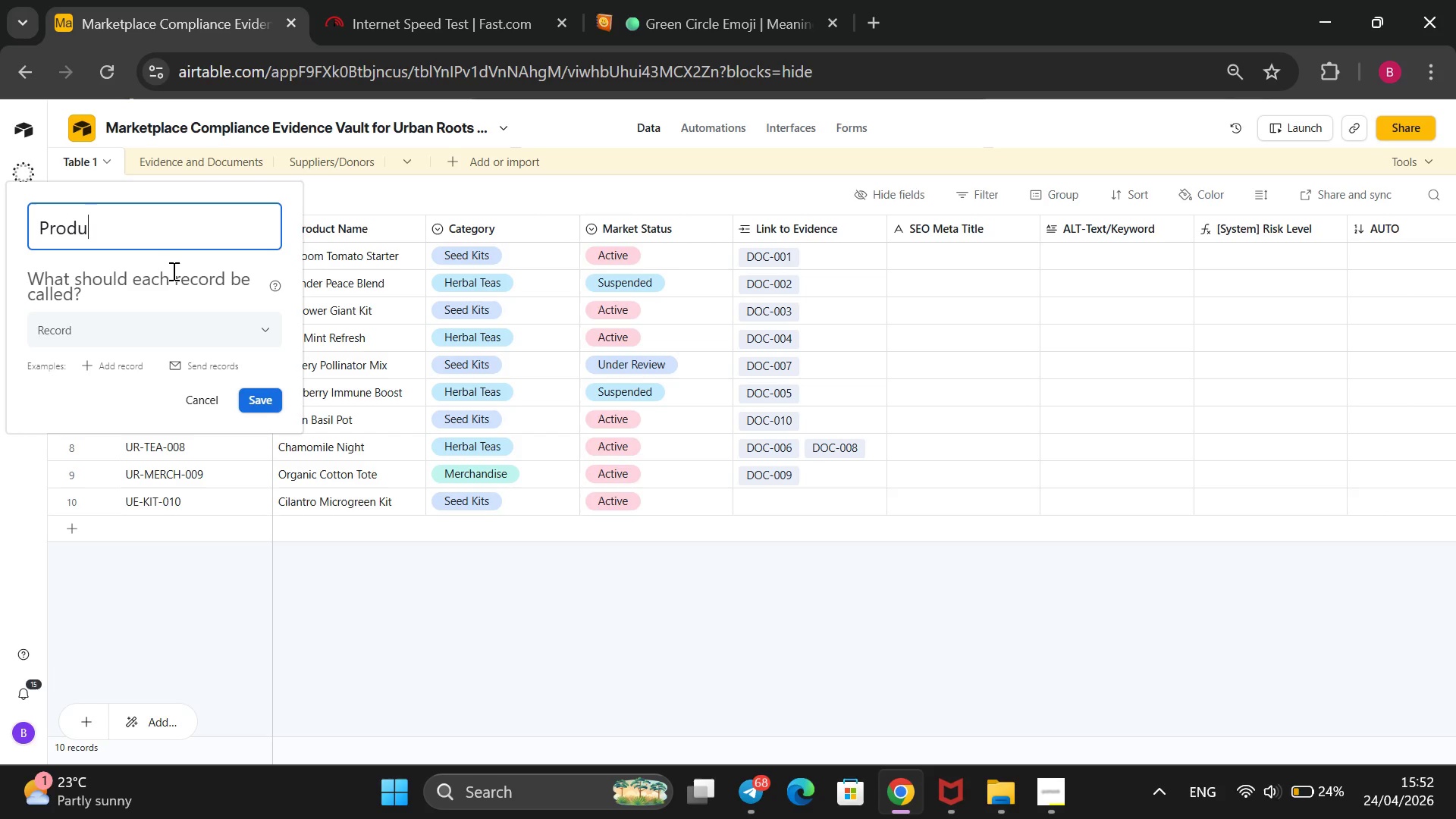 
type(cts)
 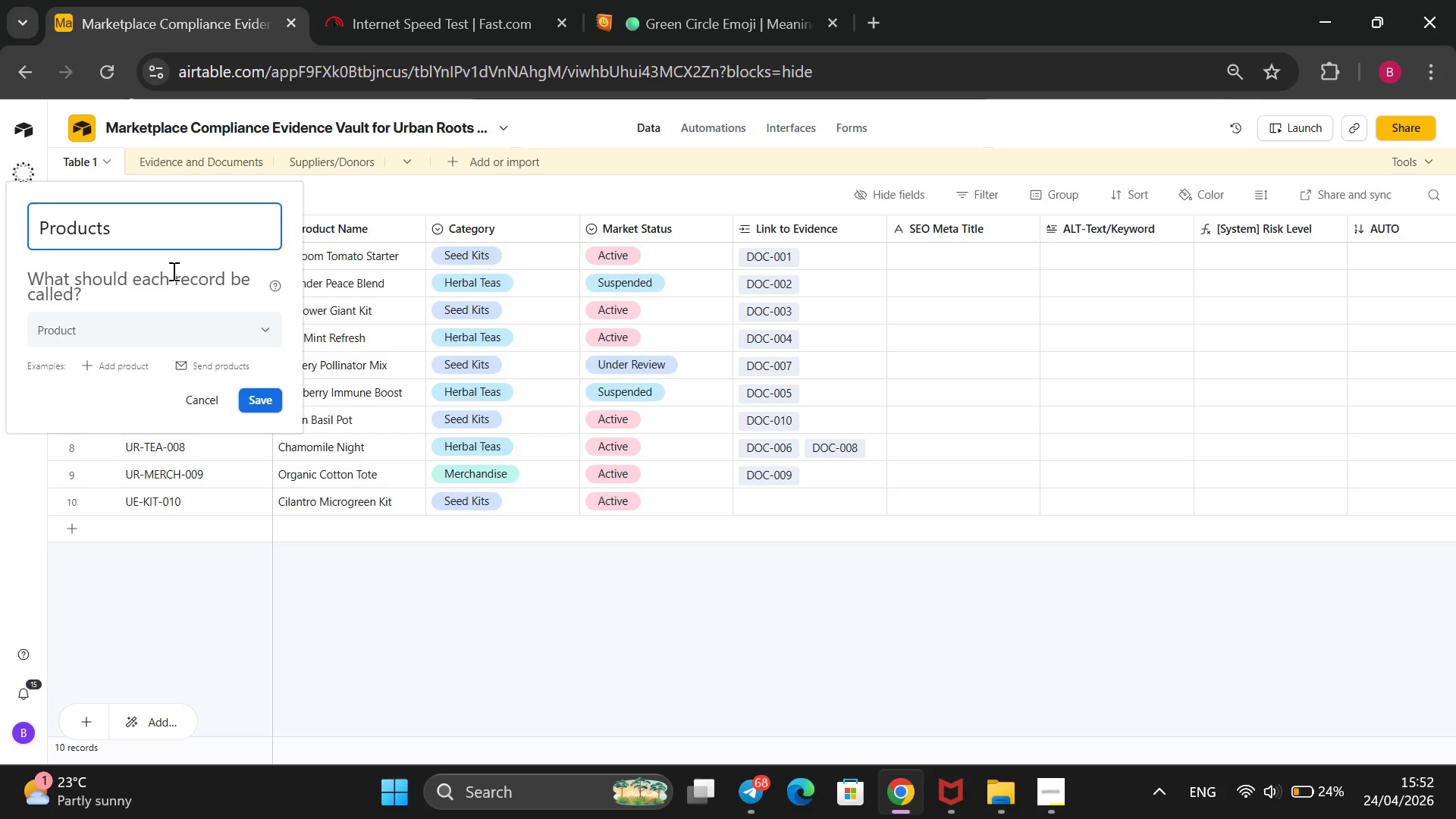 
key(Enter)
 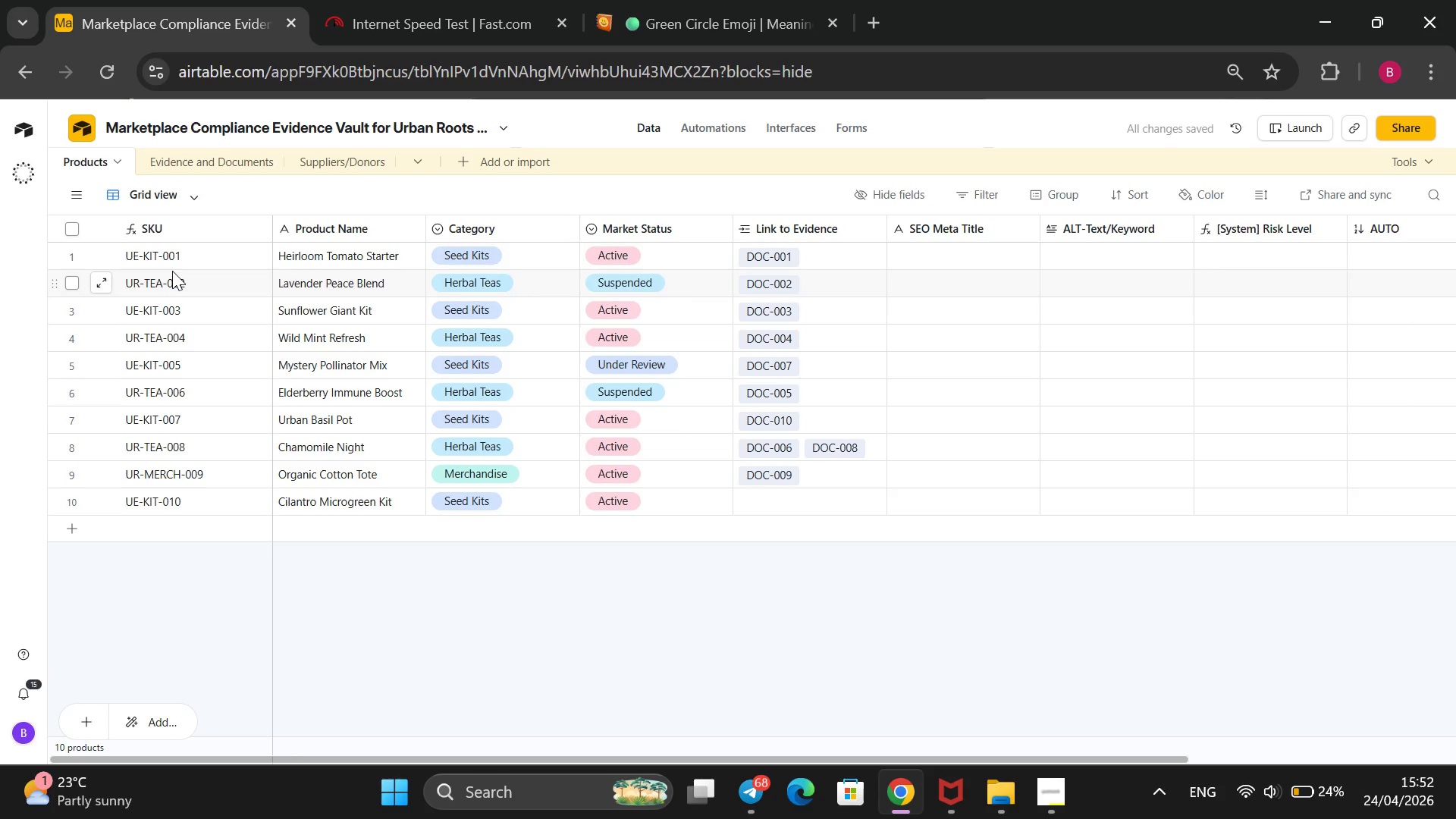 
wait(11.02)
 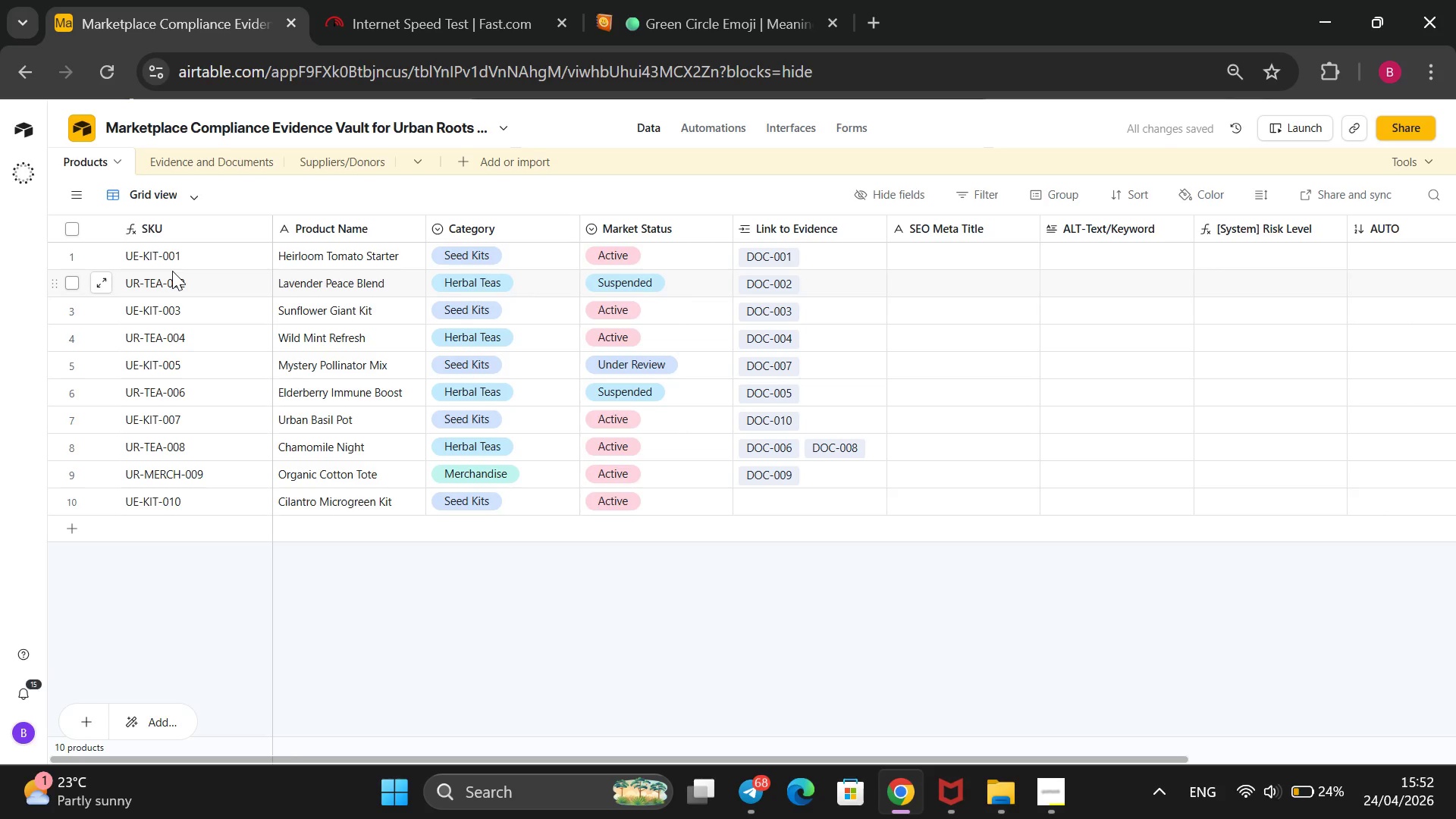 
left_click([891, 249])
 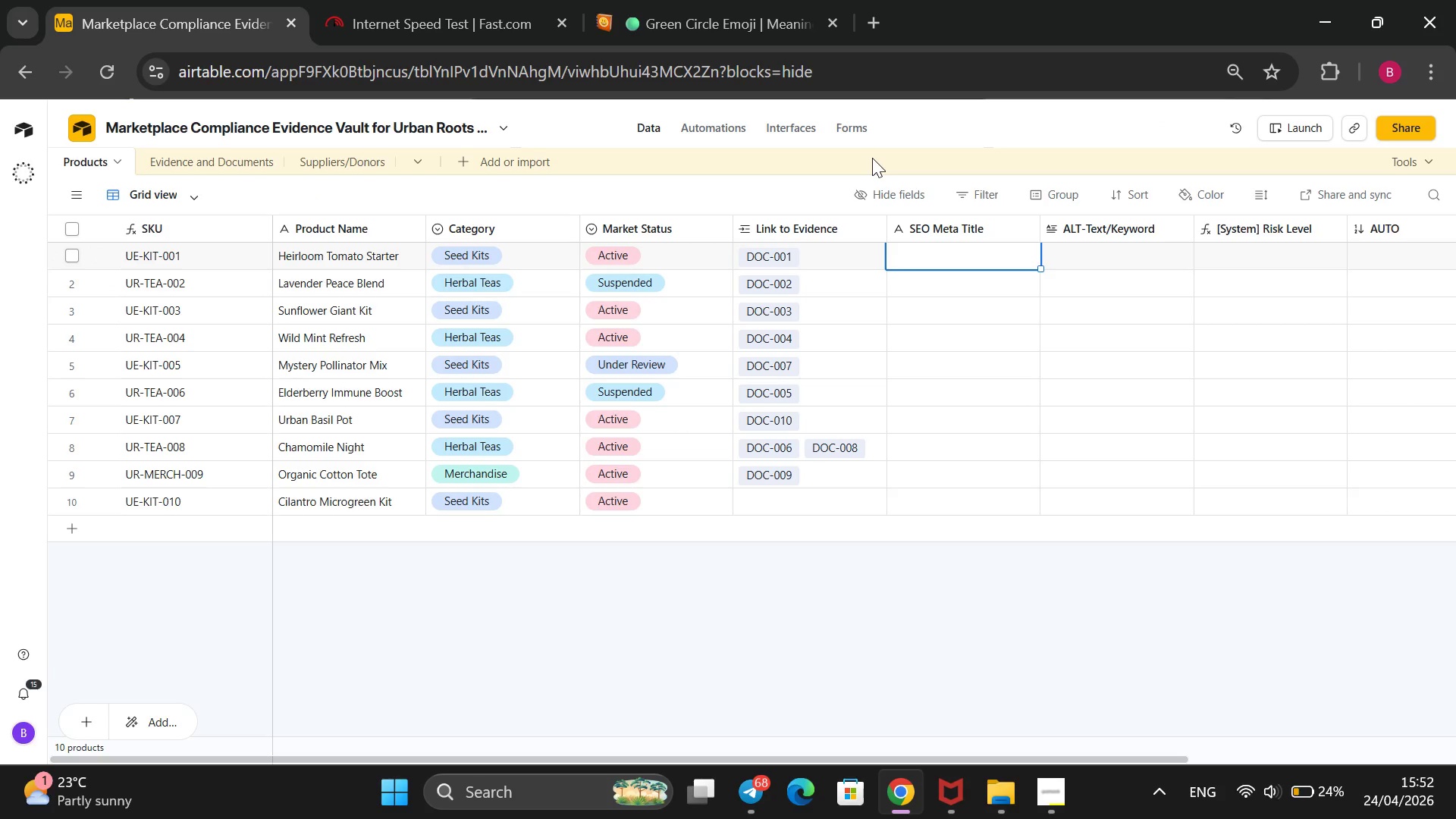 
type(Heir)
 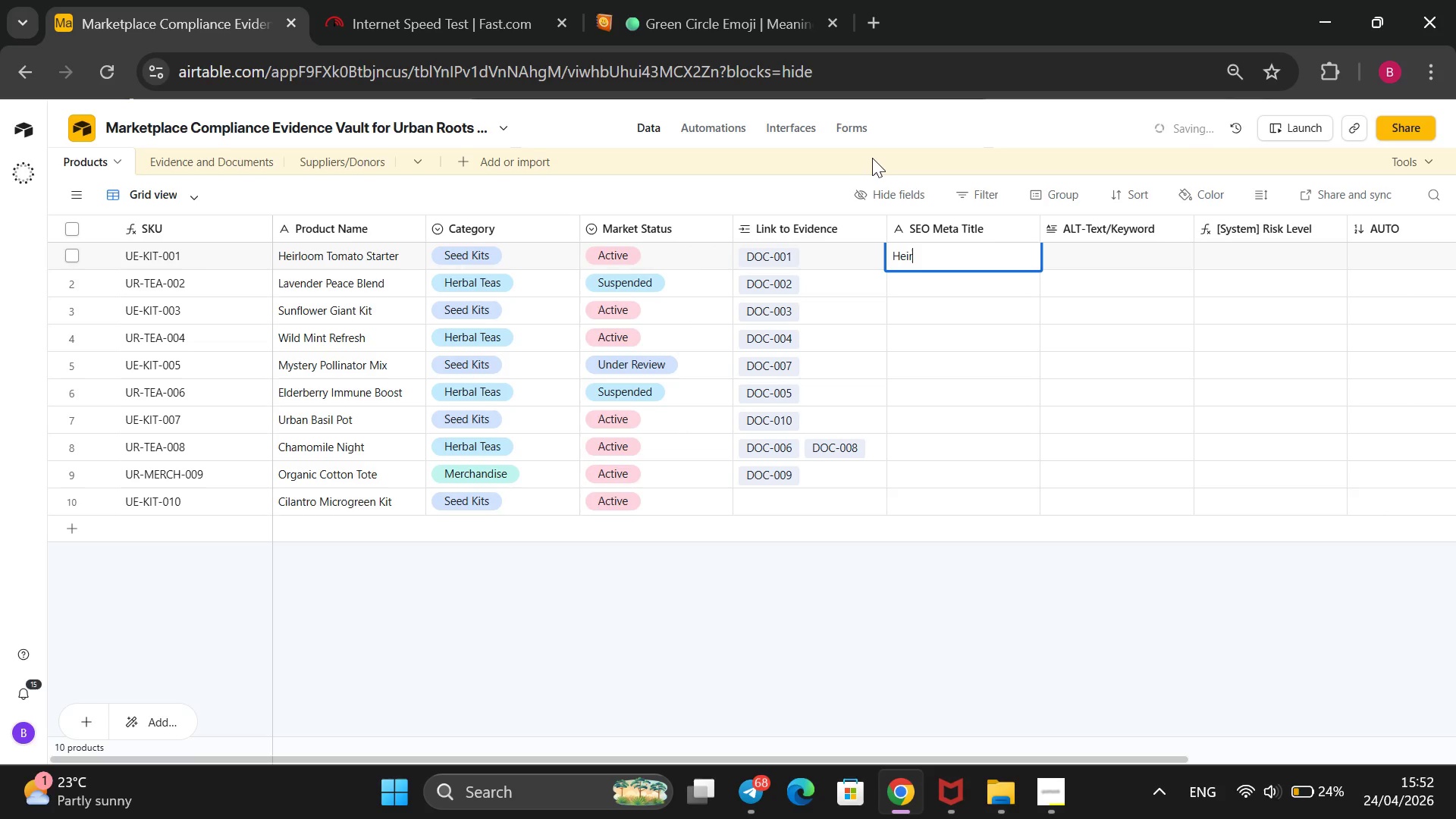 
type(loom Tomato Seed Starter Kit)
 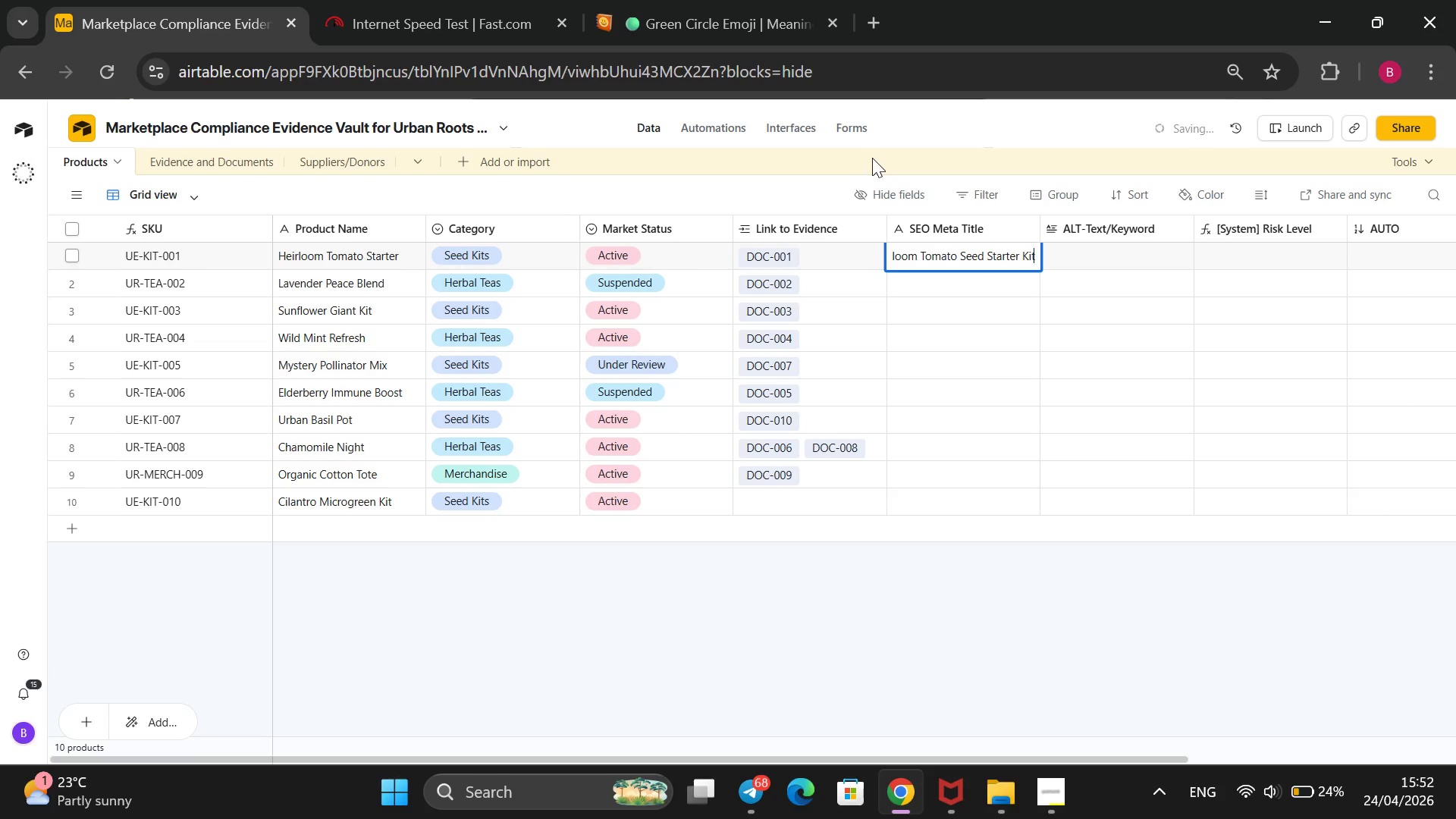 
key(Enter)
 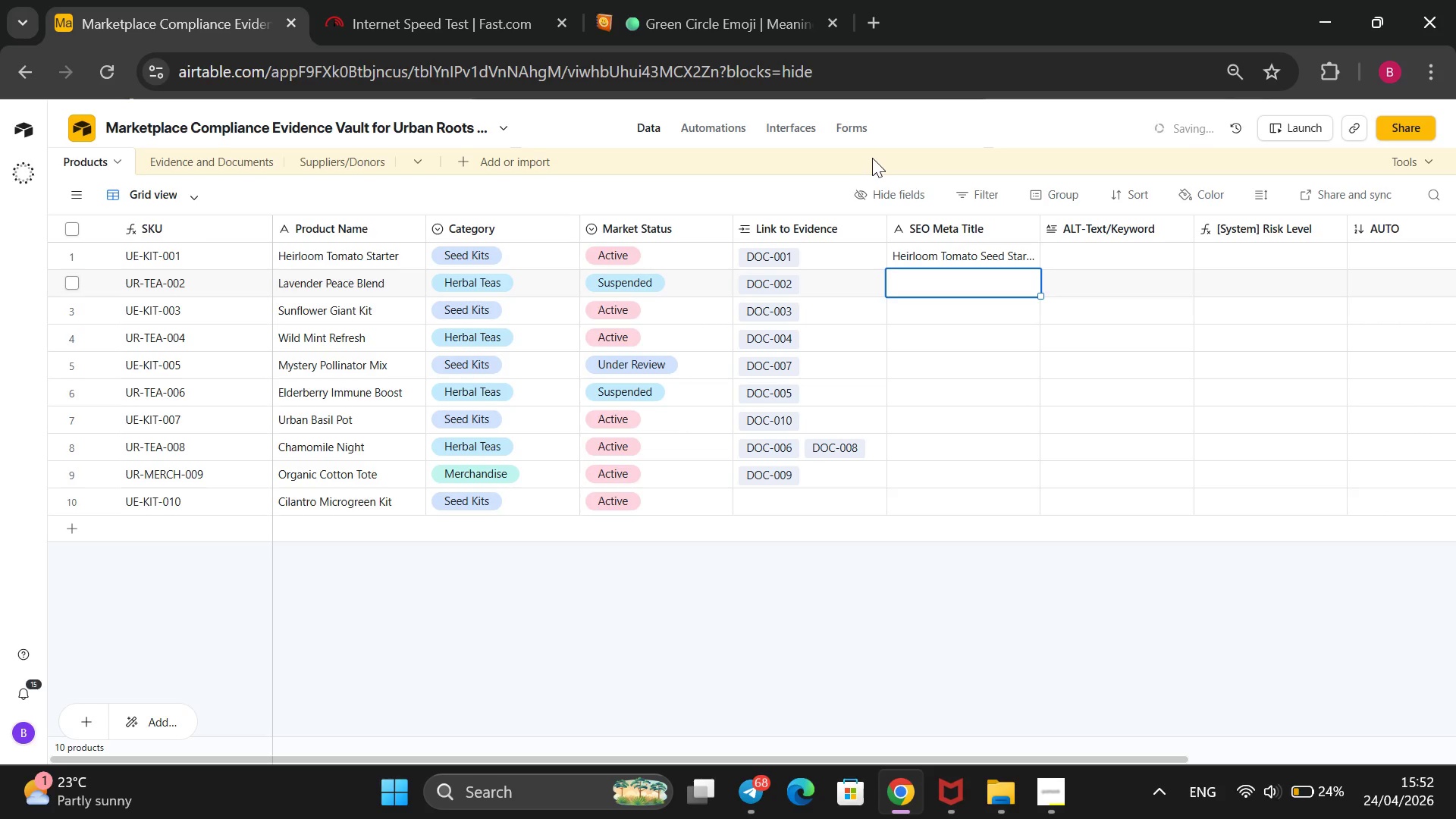 
type(Lavender Peace Blend)
 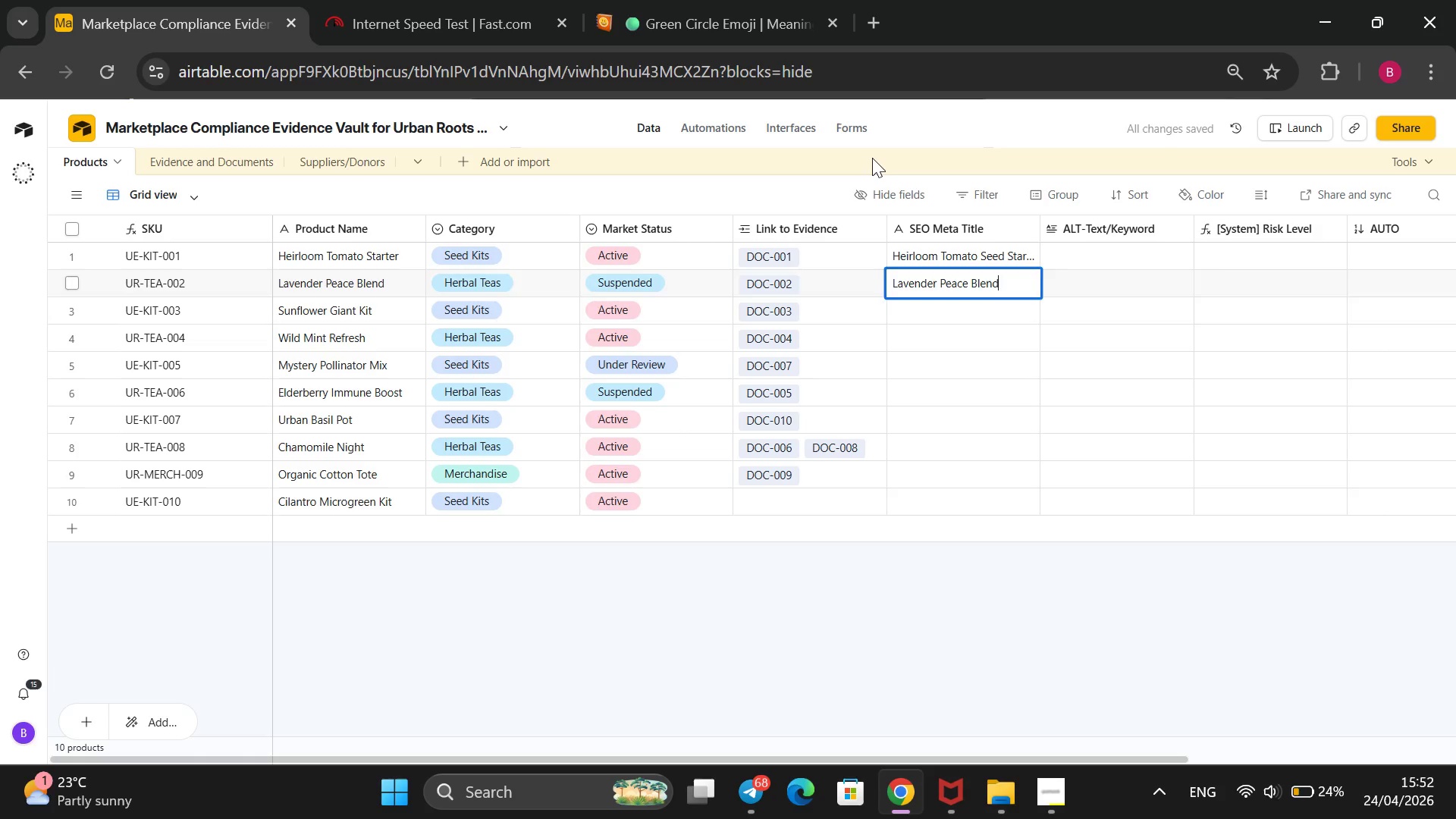 
key(Enter)
 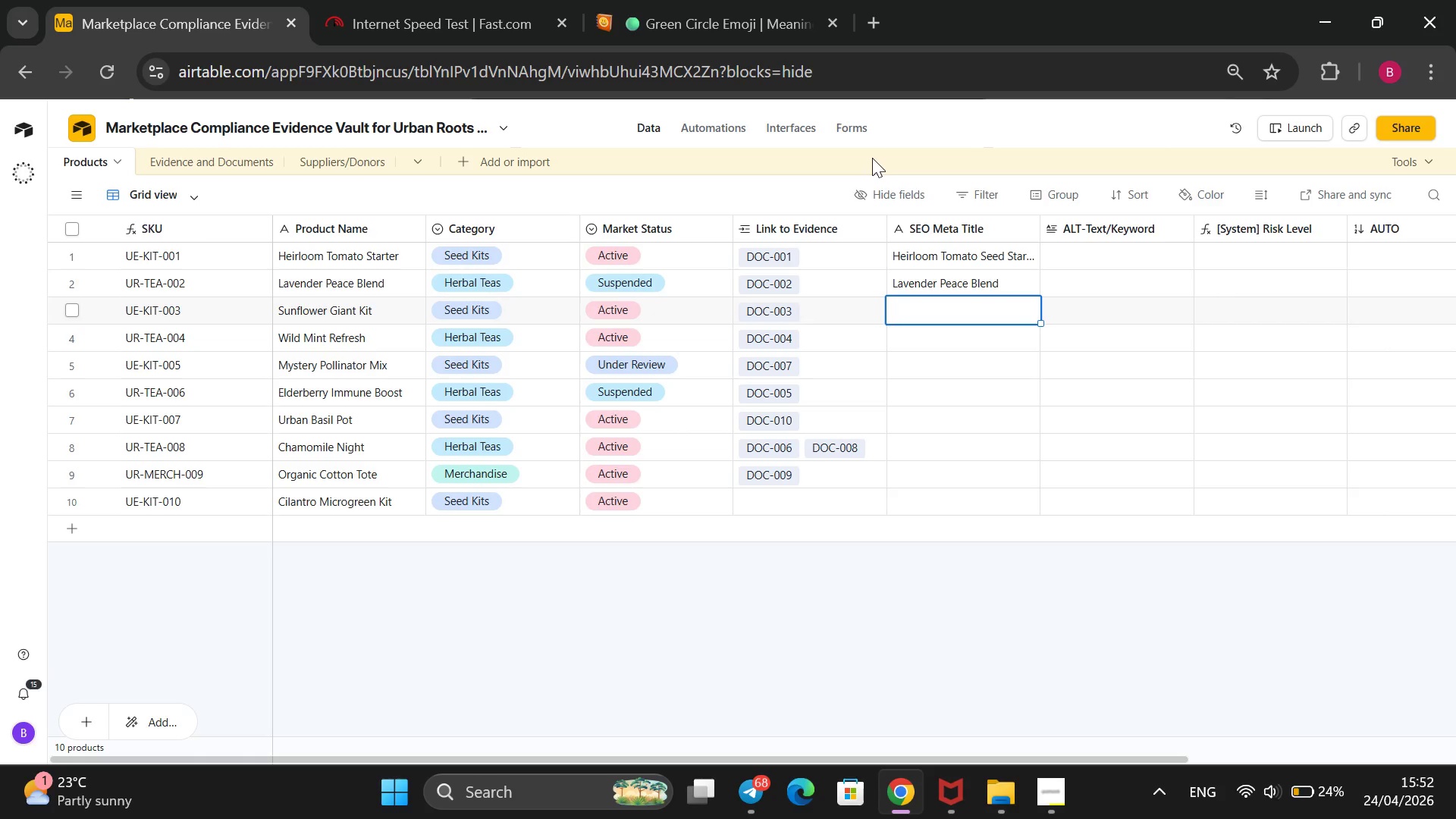 
type(Sunflower Giant Kit)
 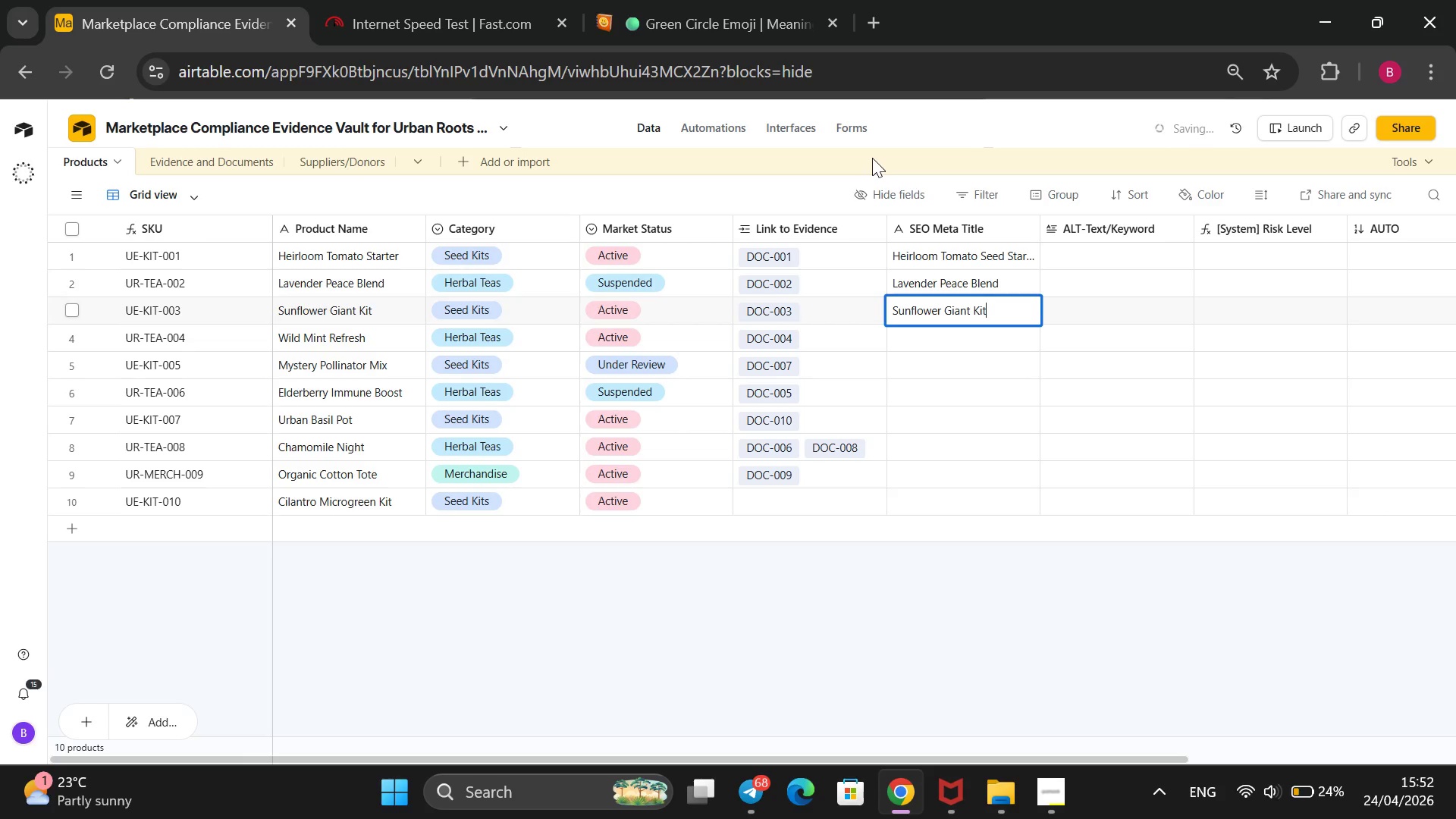 
key(Enter)
 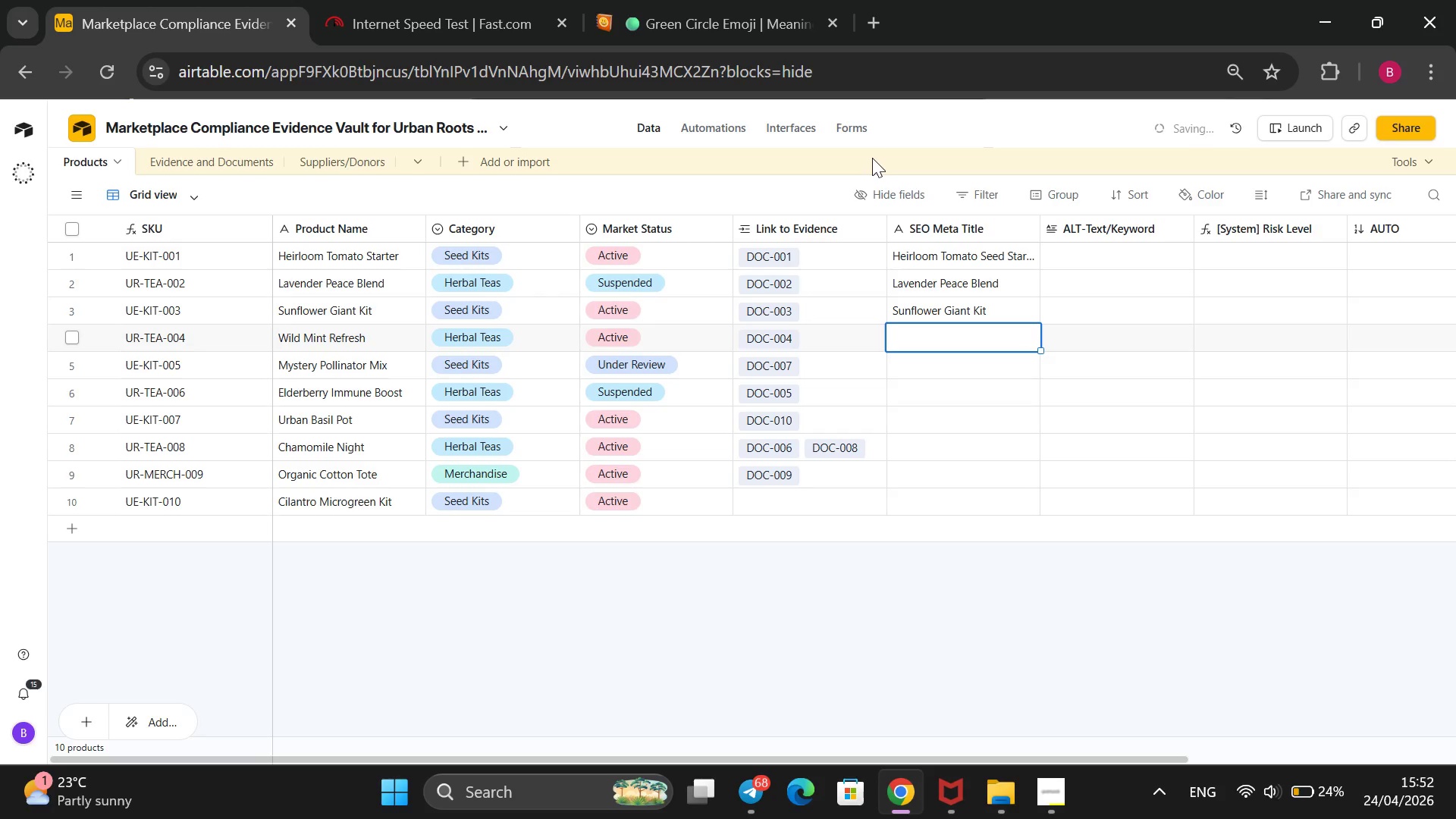 
type(Wild Mint Refresh)
 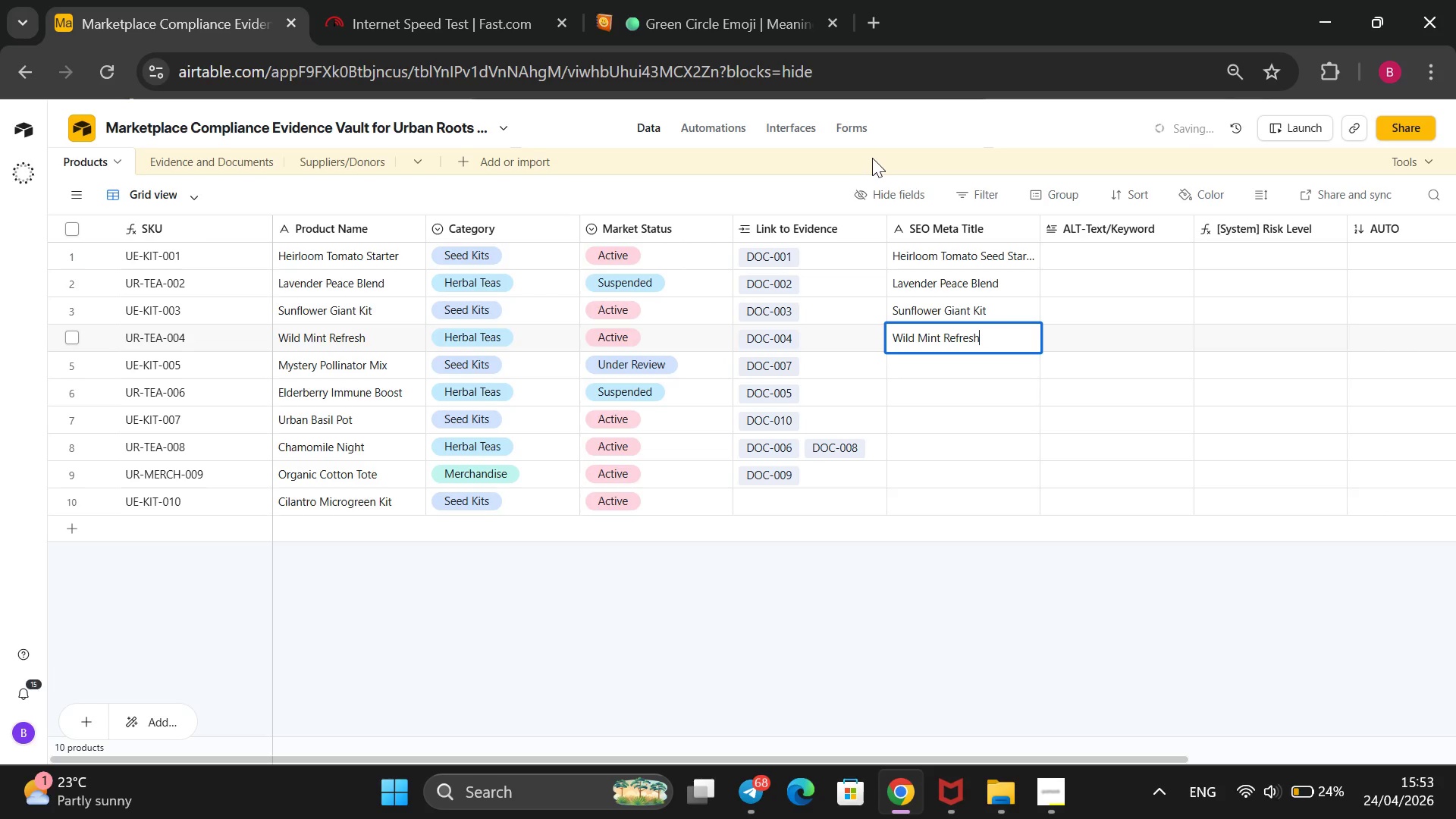 
wait(5.67)
 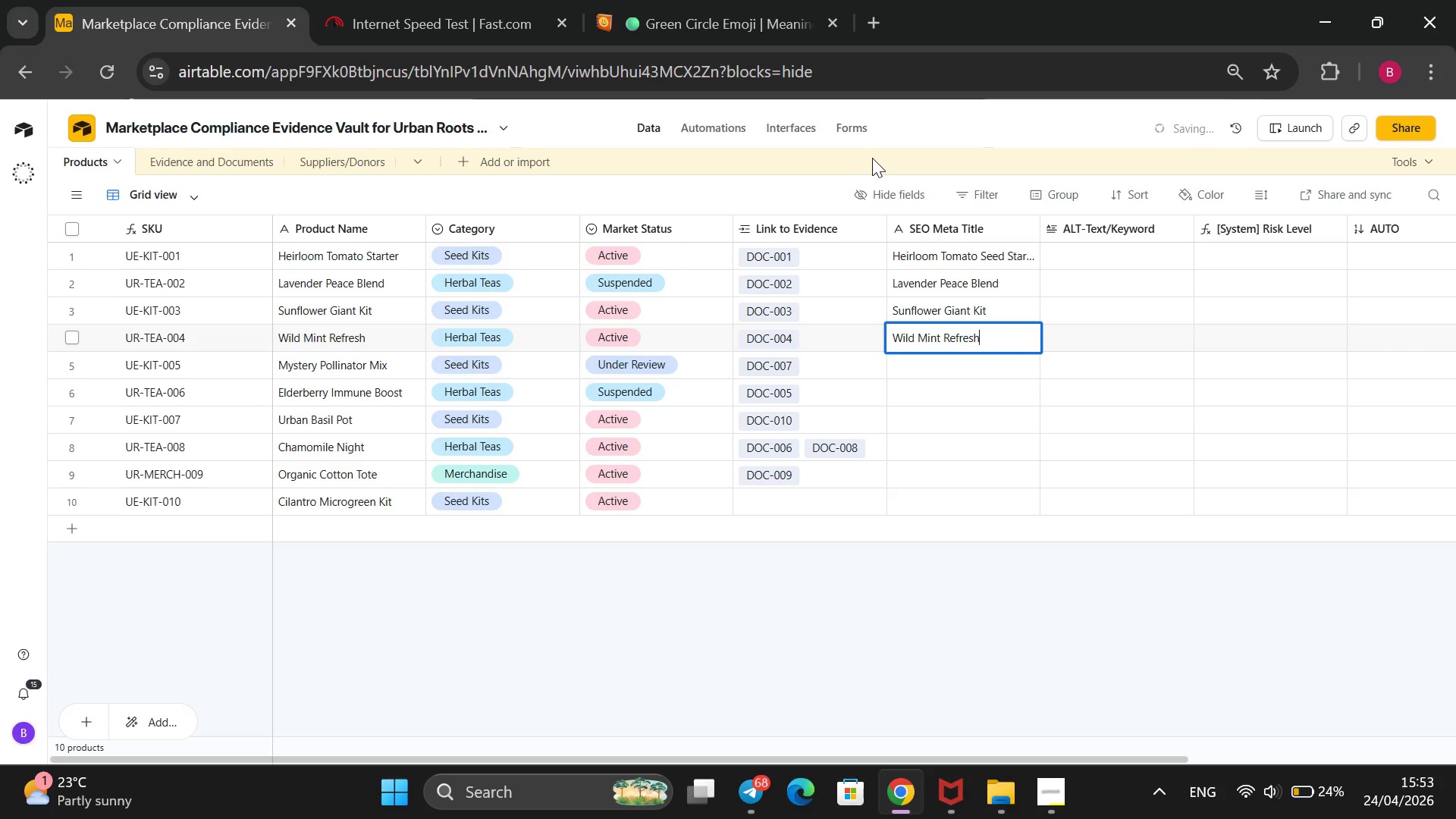 
hold_key(key=Backspace, duration=1.2)
 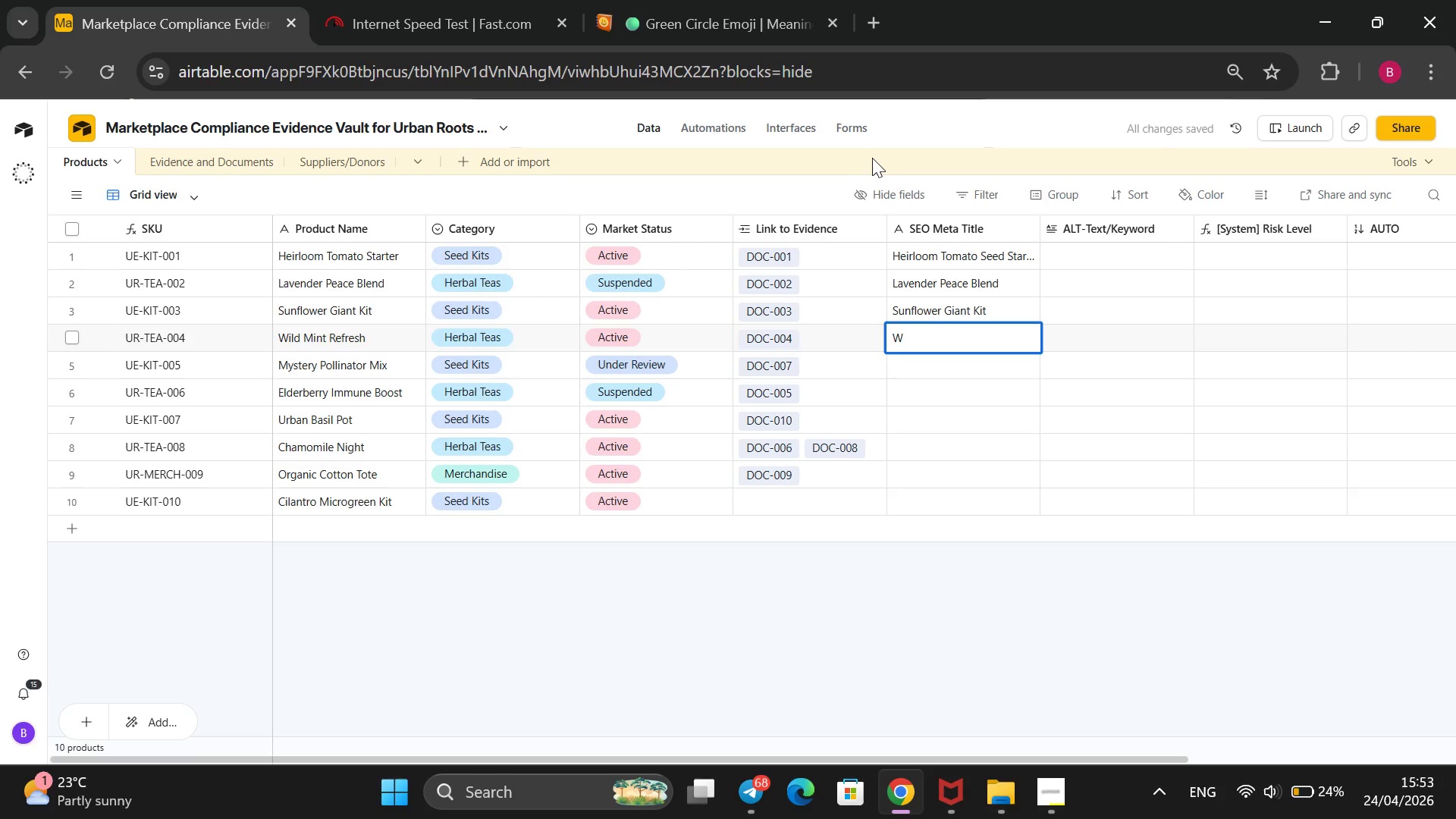 
key(Backspace)
key(Backspace)
type(Refreshing Wild Mint Hera)
key(Backspace)
type(bal Tea)
 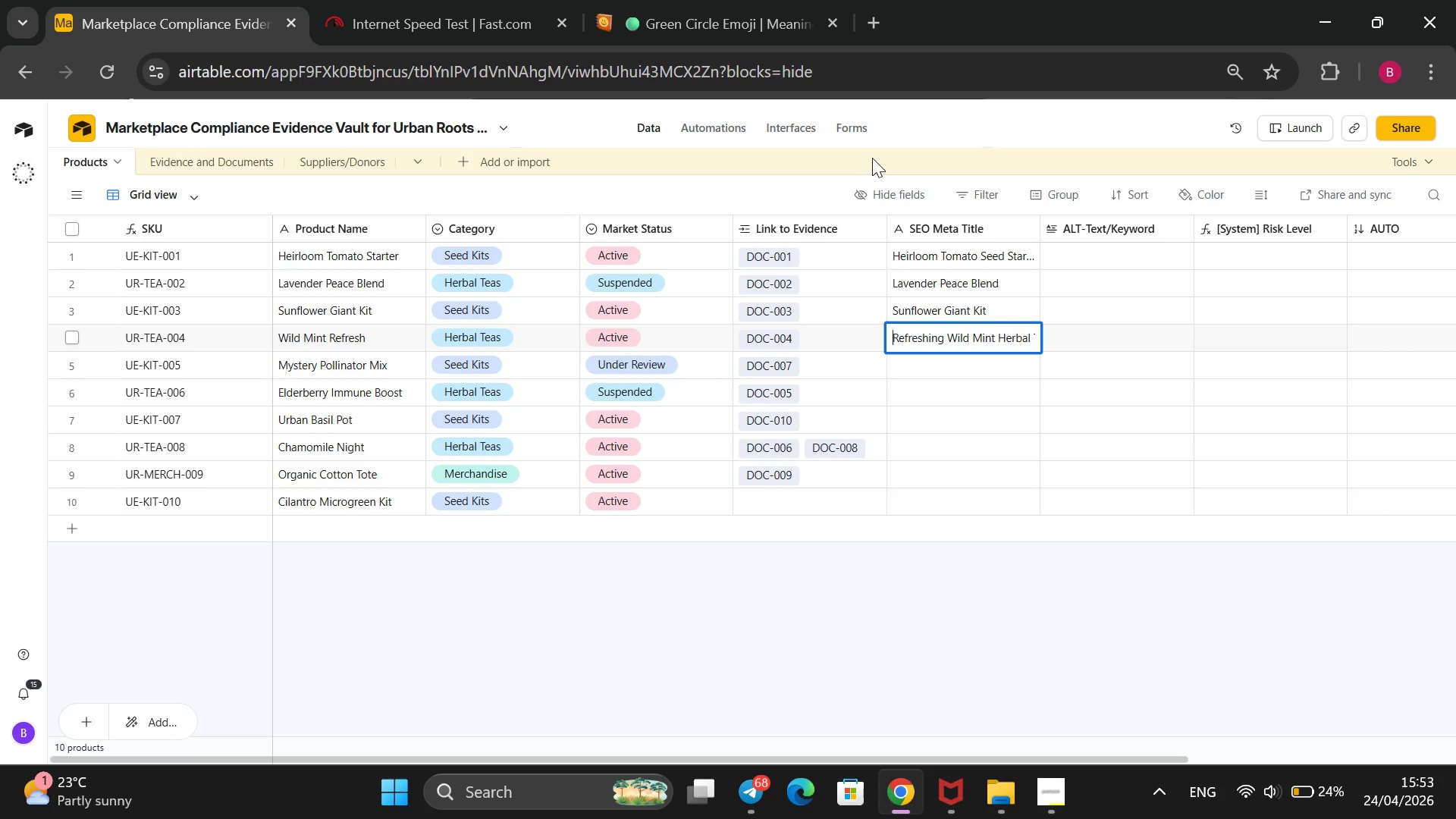 
key(ArrowUp)
 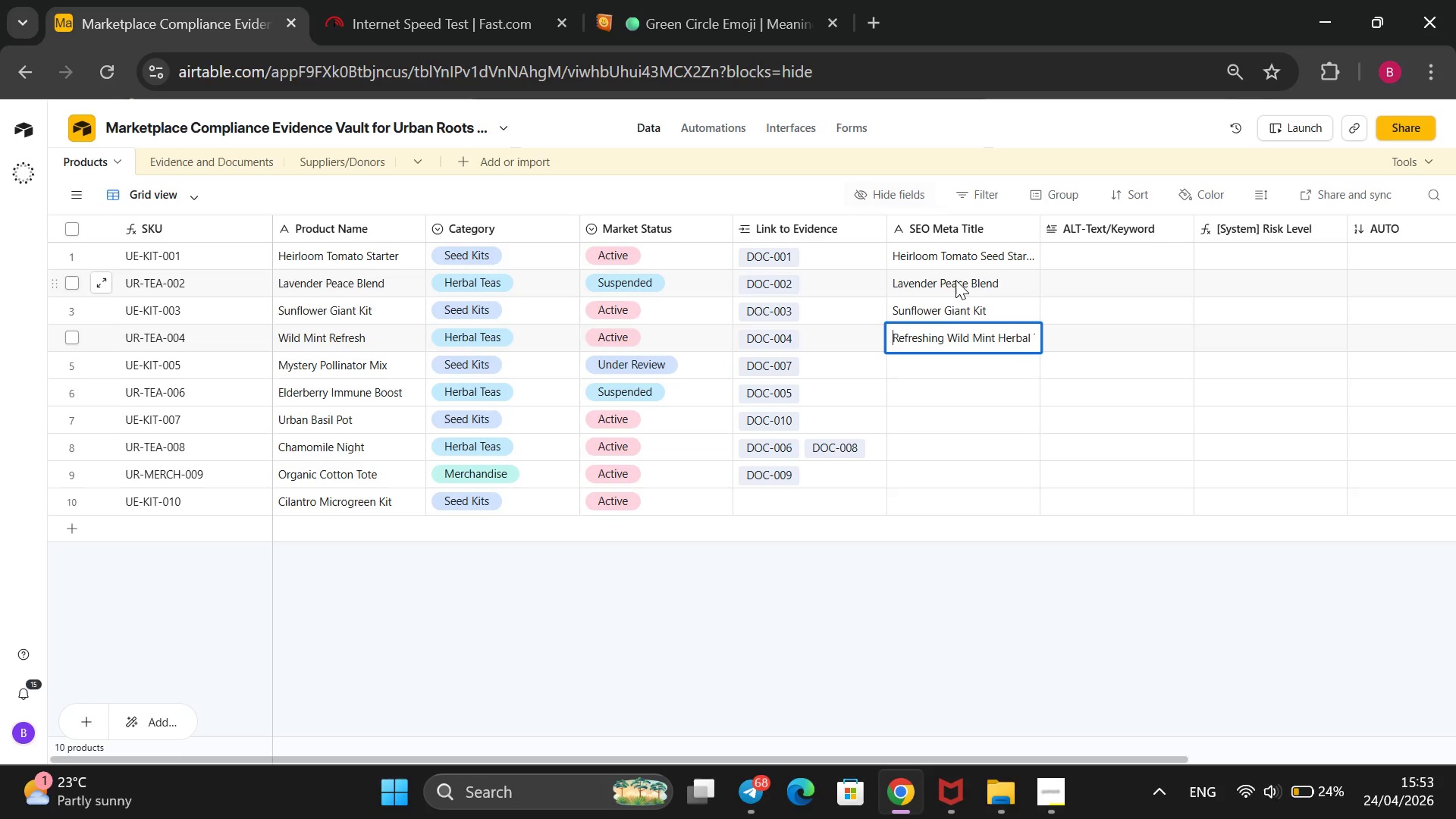 
double_click([947, 305])
 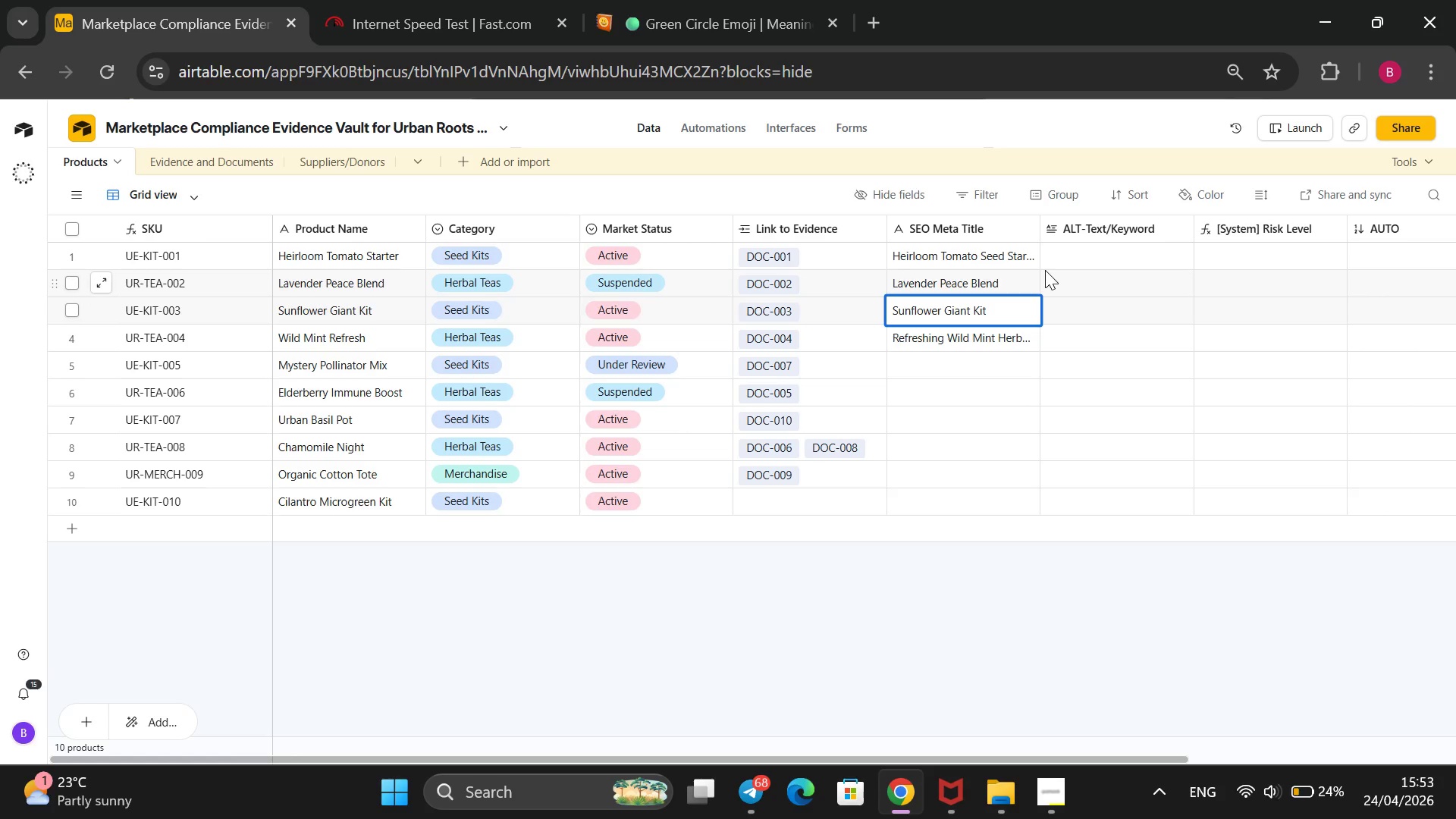 
hold_key(key=Backspace, duration=1.5)
 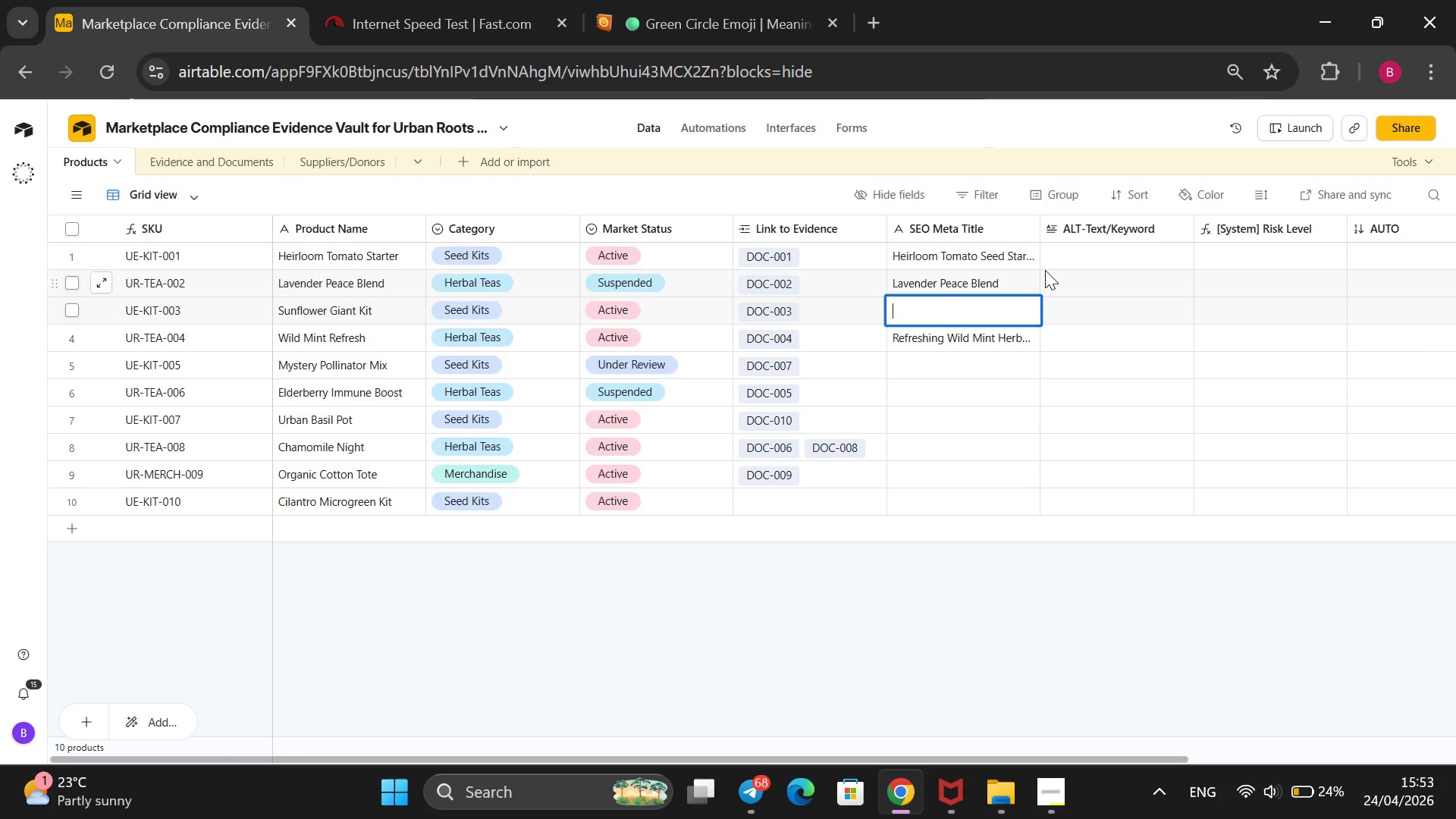 
hold_key(key=Backspace, duration=9.78)
 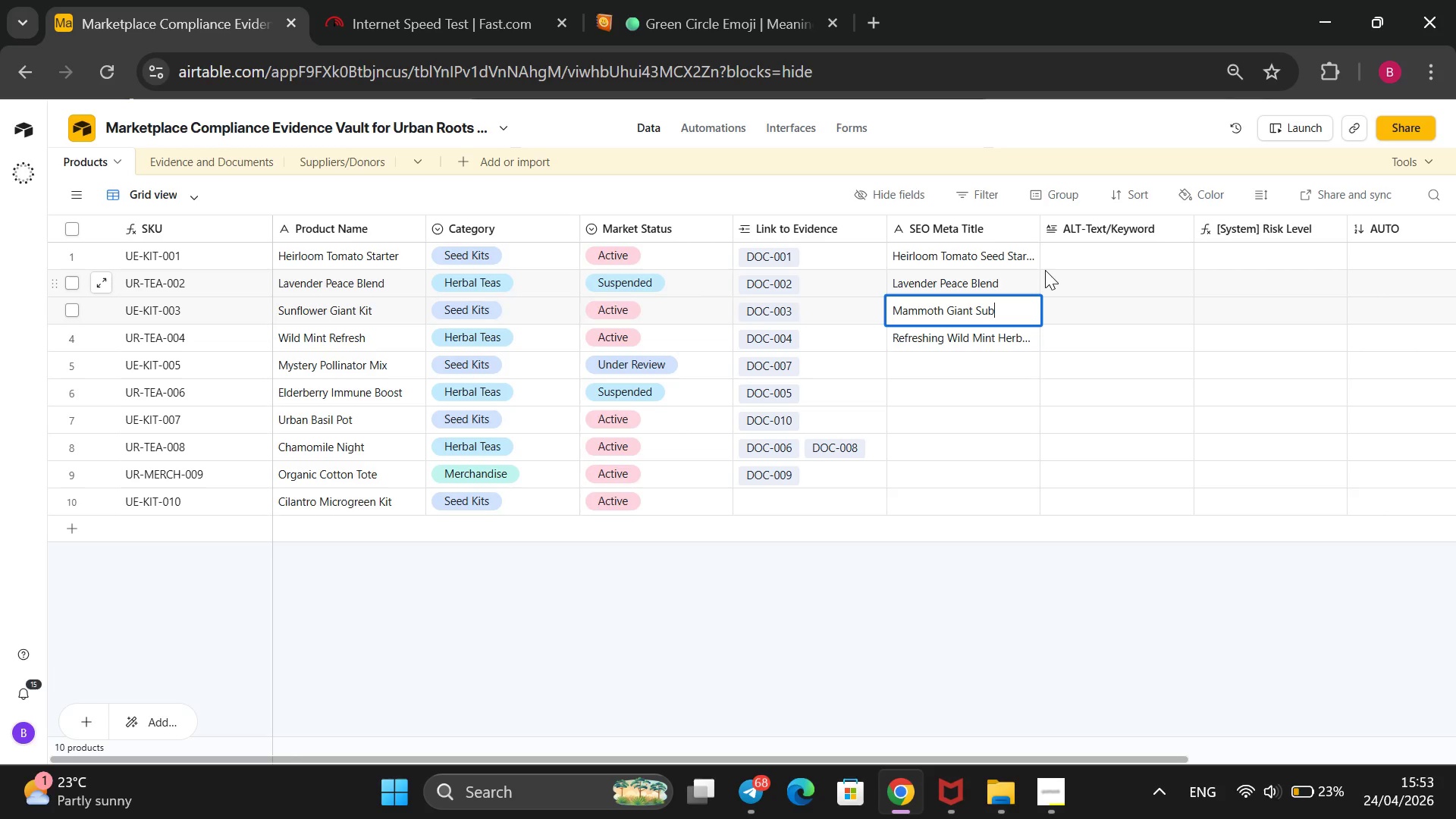 
key(CapsLock)
 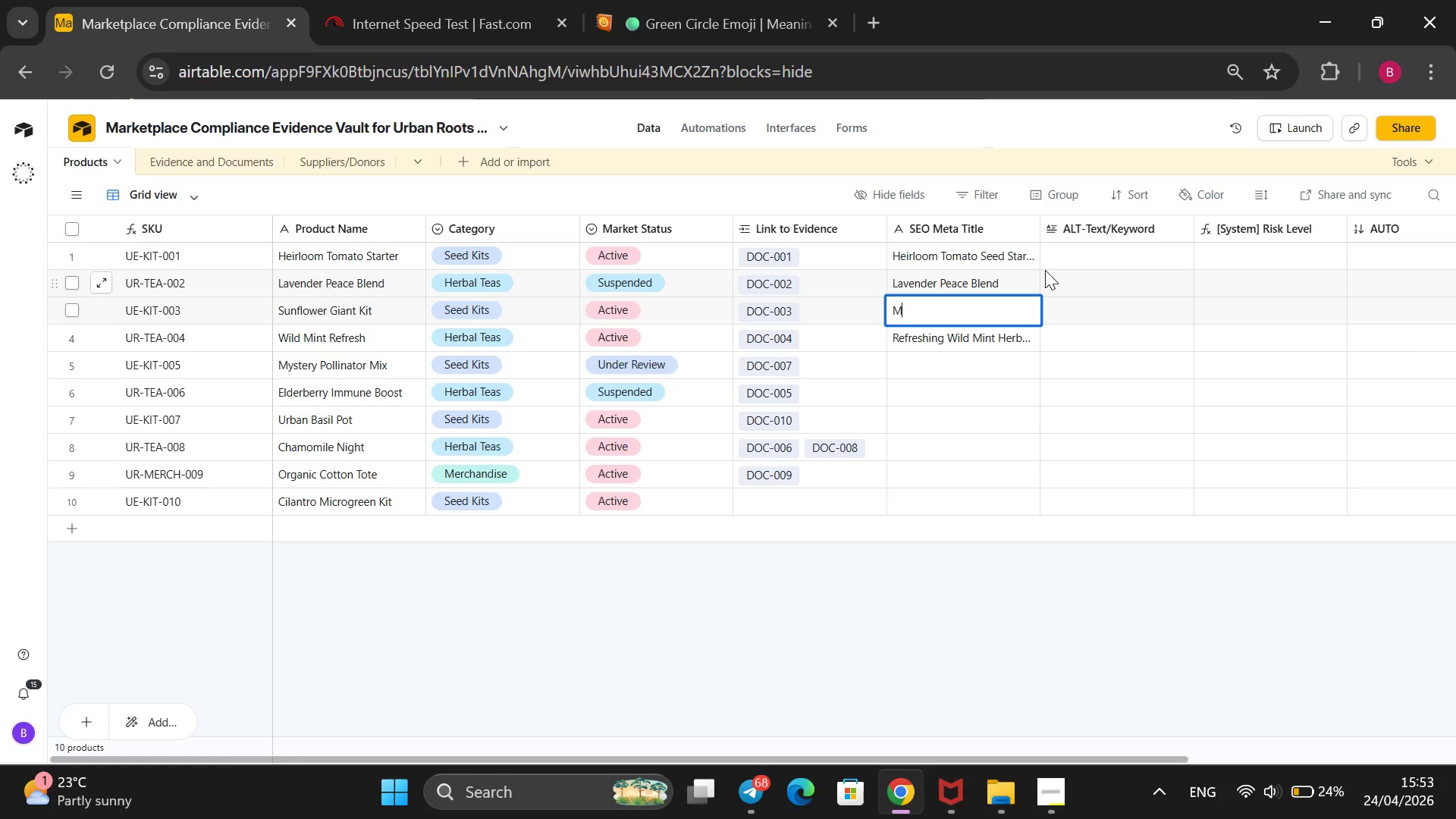 
key(M)
 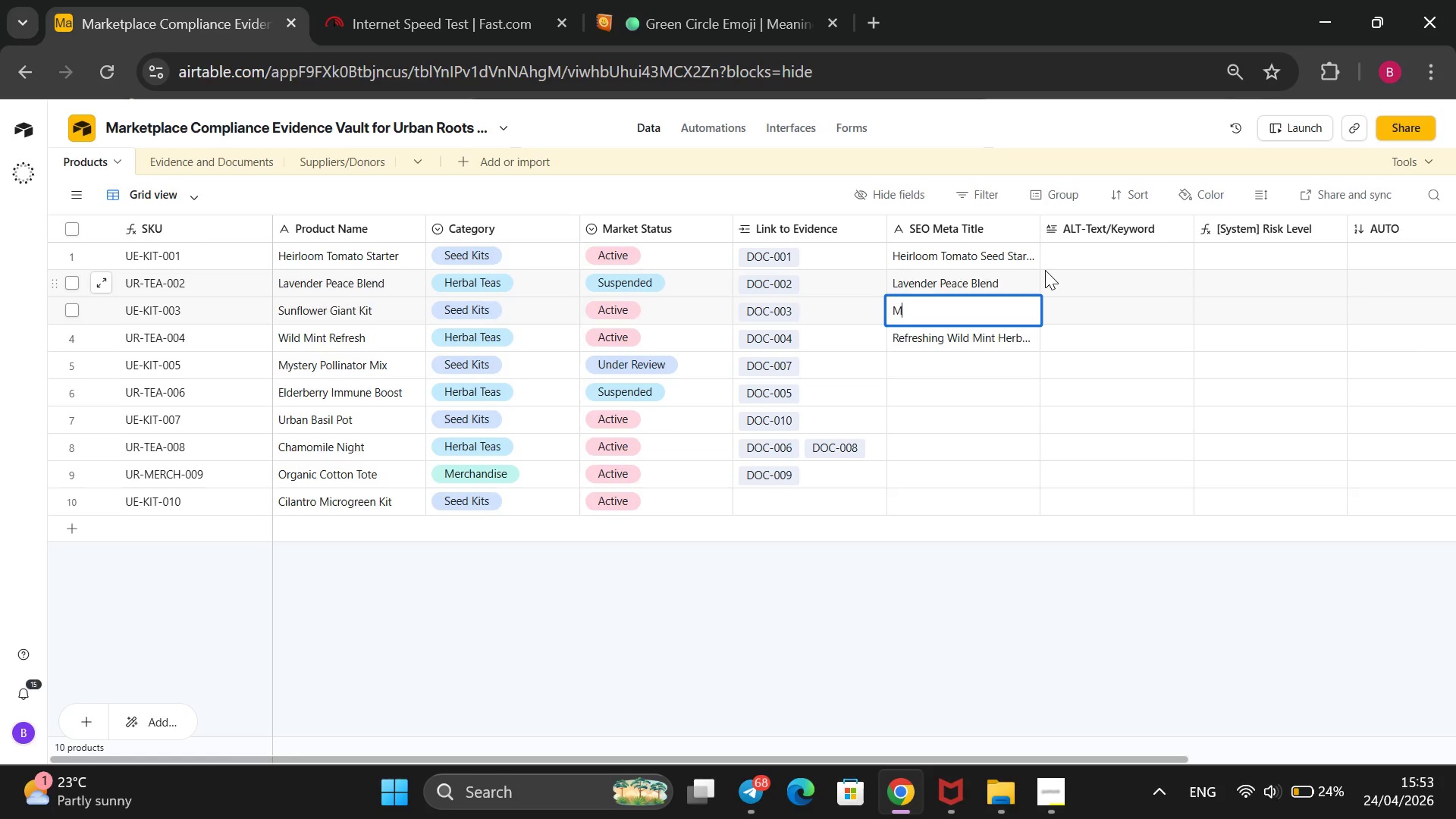 
key(CapsLock)
 